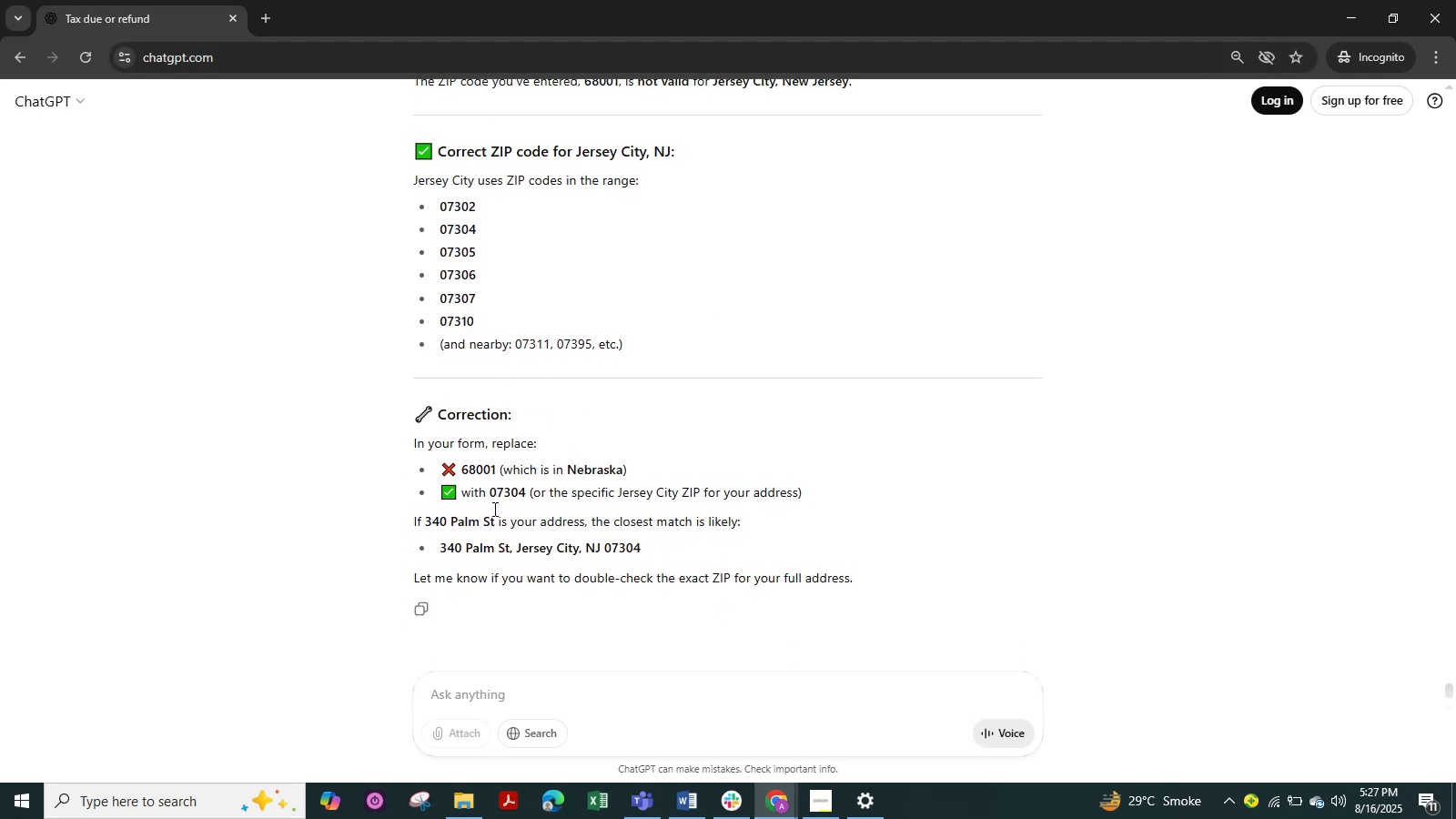 
wait(5.64)
 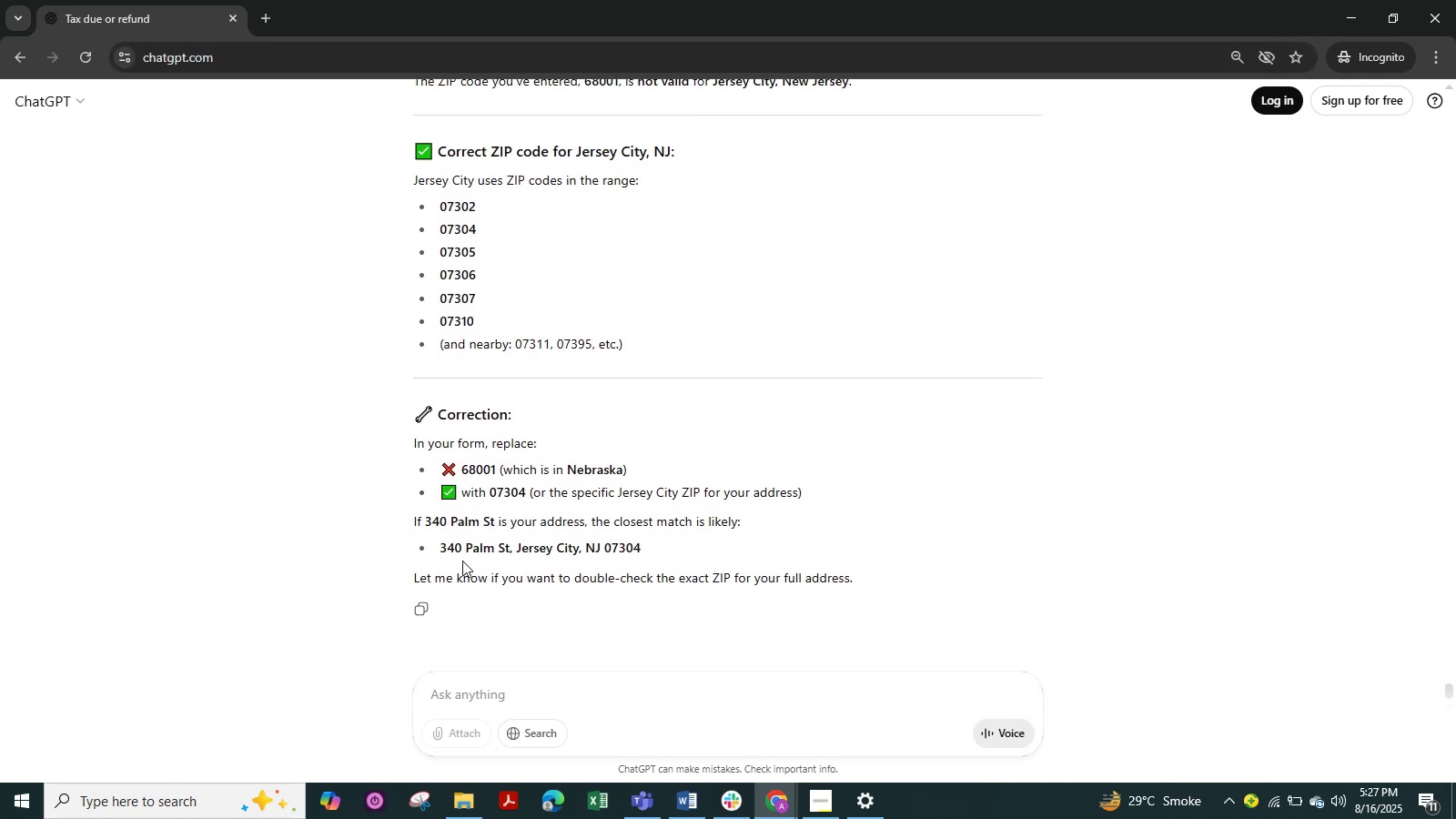 
scroll: coordinate [893, 214], scroll_direction: up, amount: 3.0
 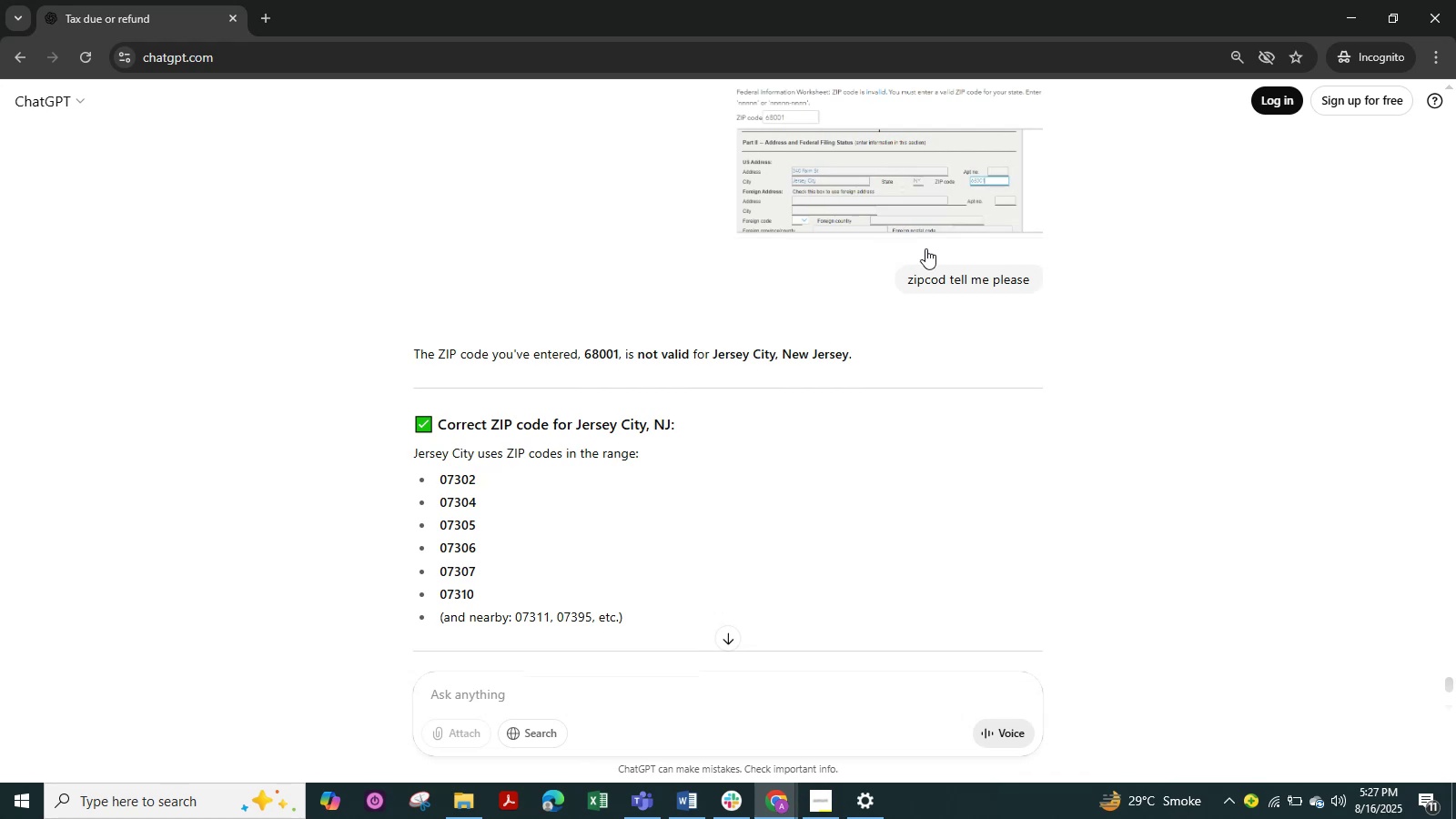 
scroll: coordinate [936, 301], scroll_direction: down, amount: 4.0
 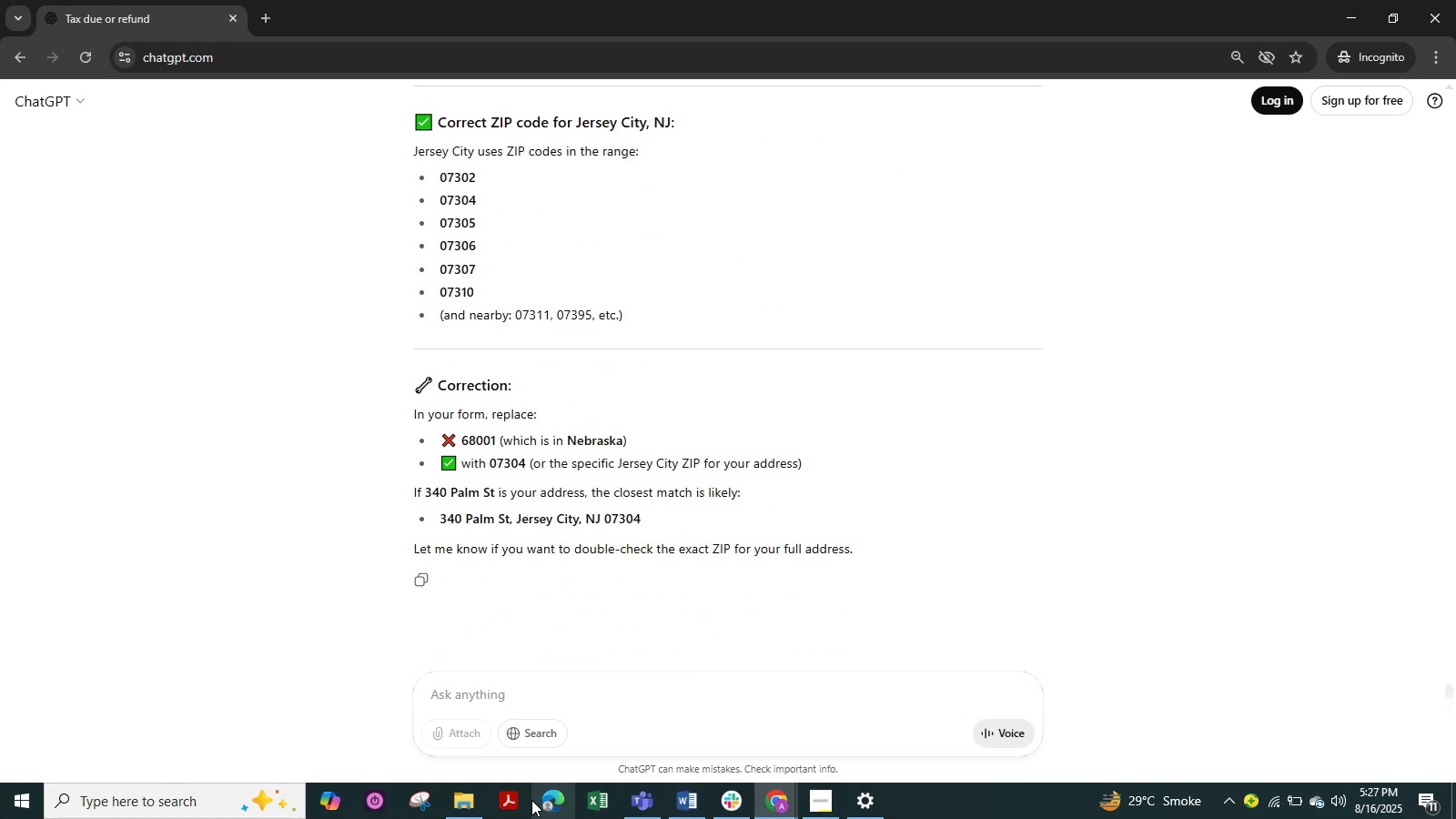 
type(newyork )
 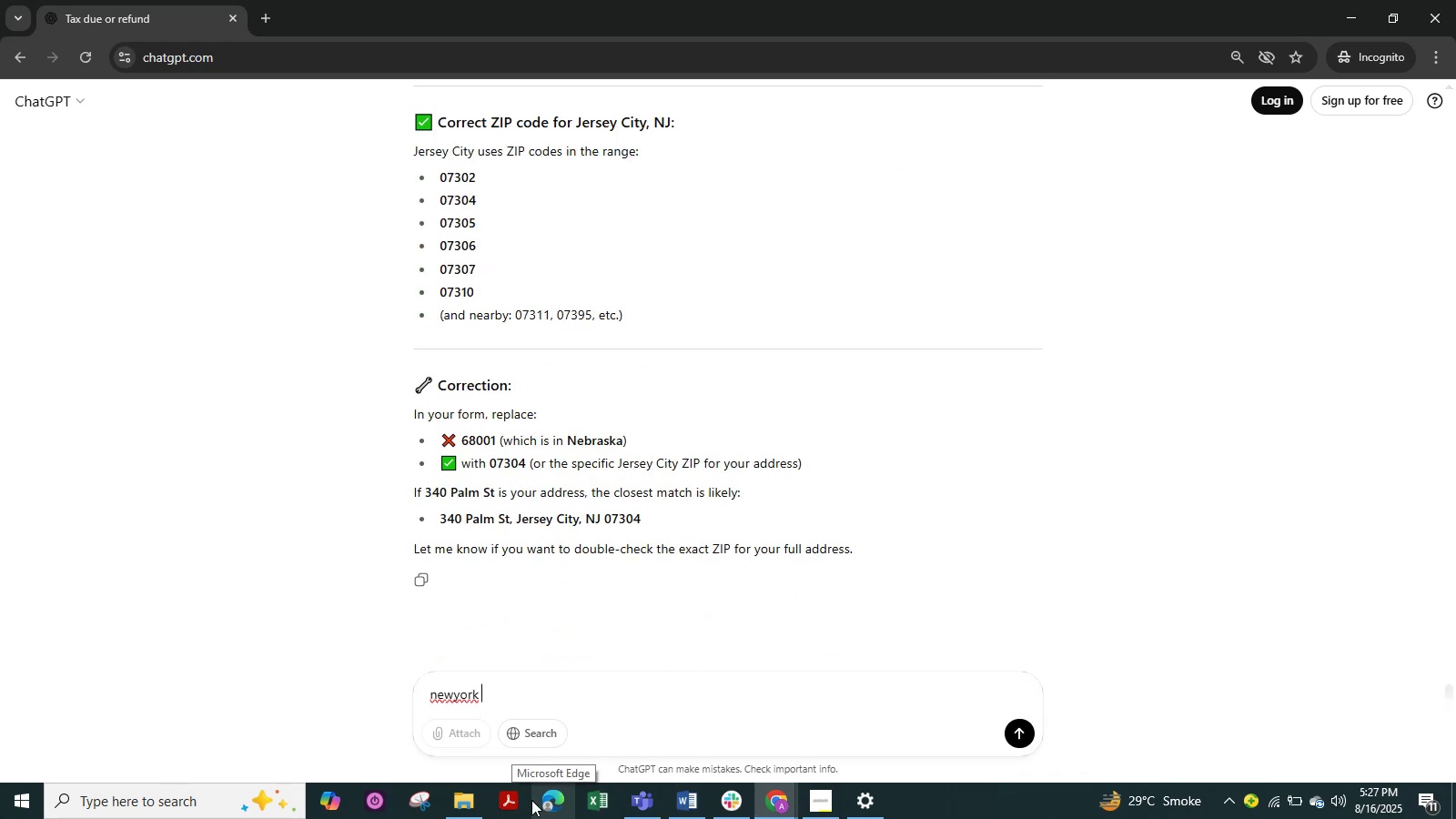 
type(zipcod)
key(NumpadEnter)
 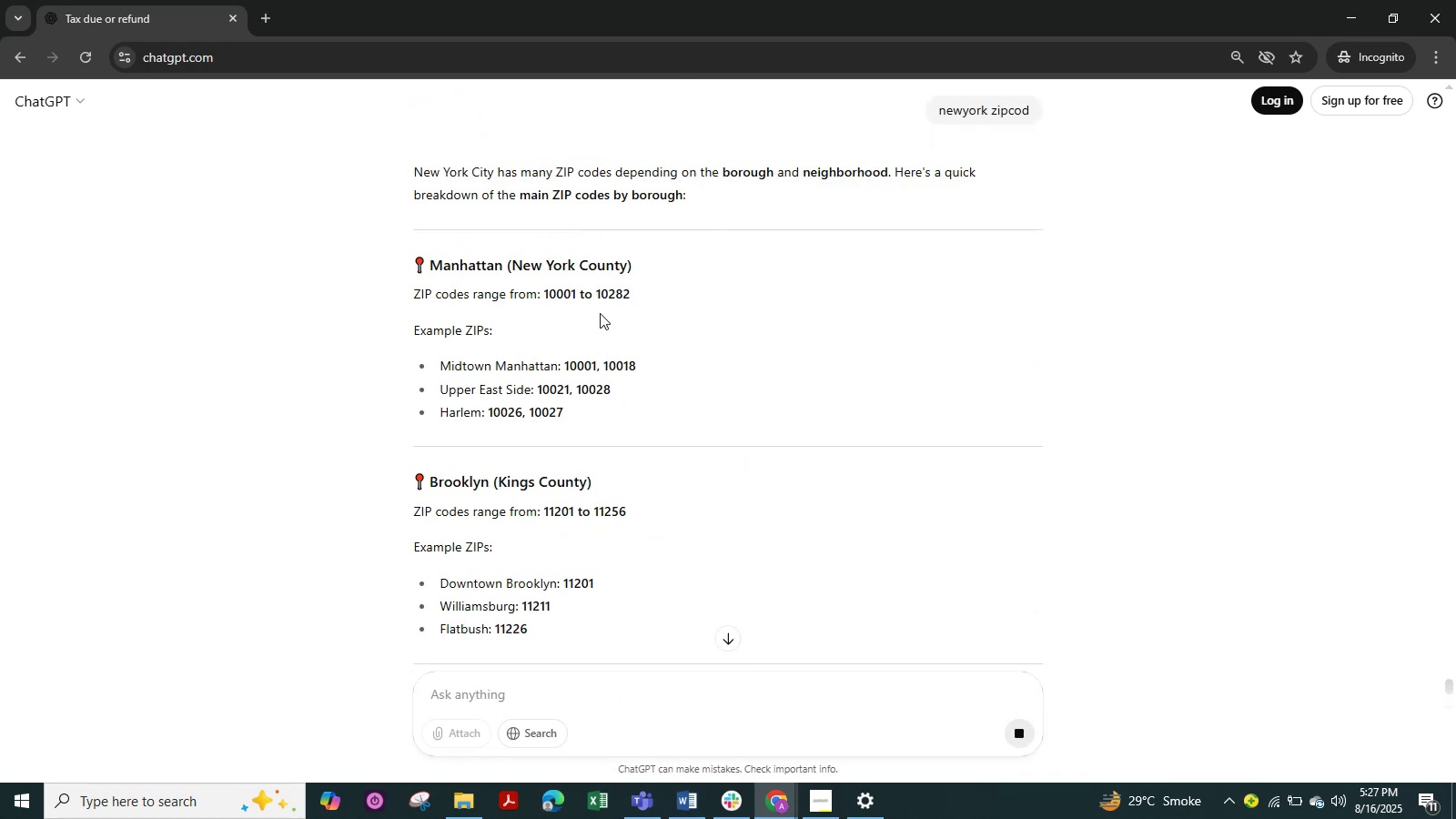 
wait(7.35)
 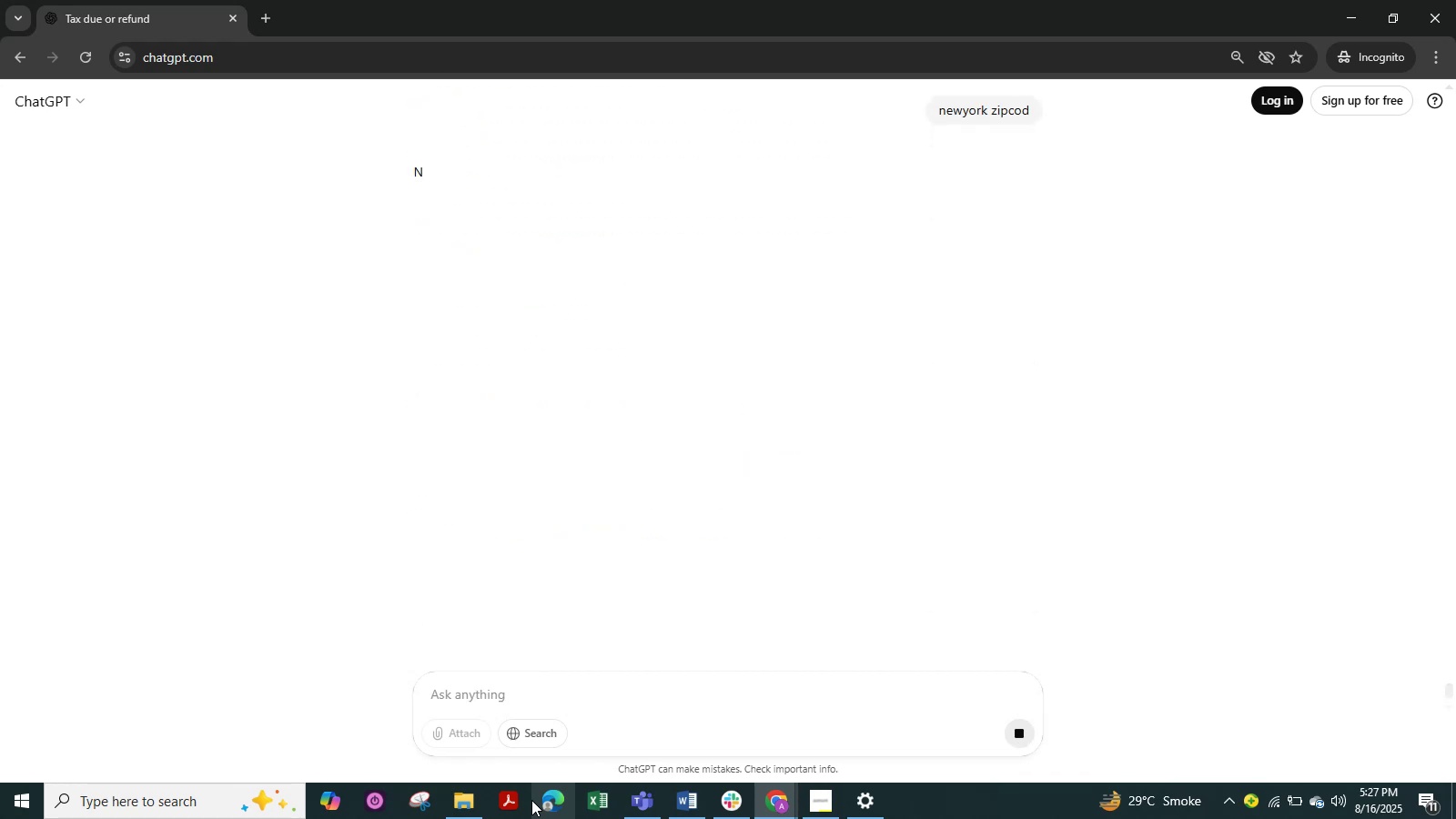 
left_click_drag(start_coordinate=[578, 288], to_coordinate=[542, 296])
 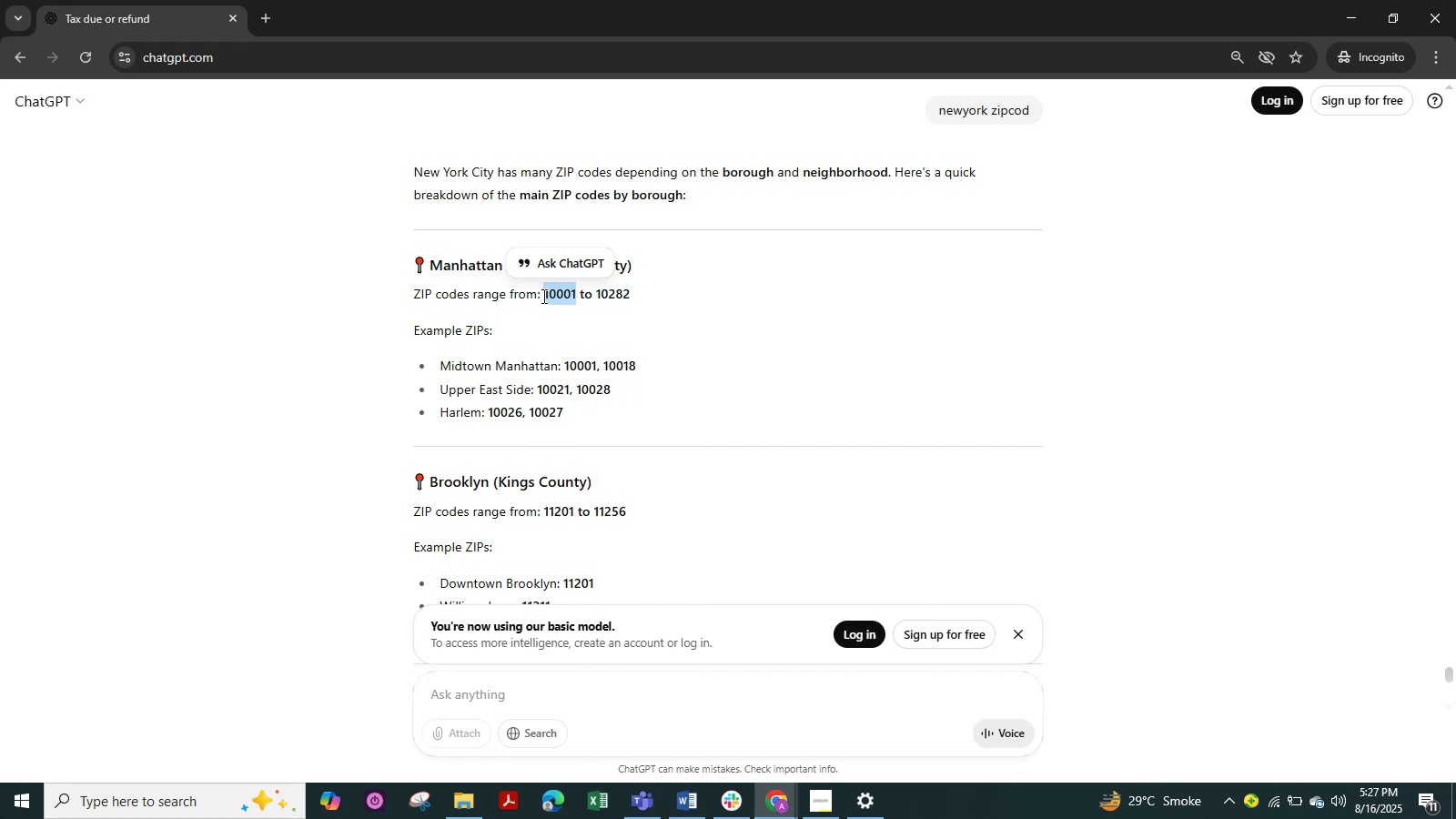 
key(Control+C)
 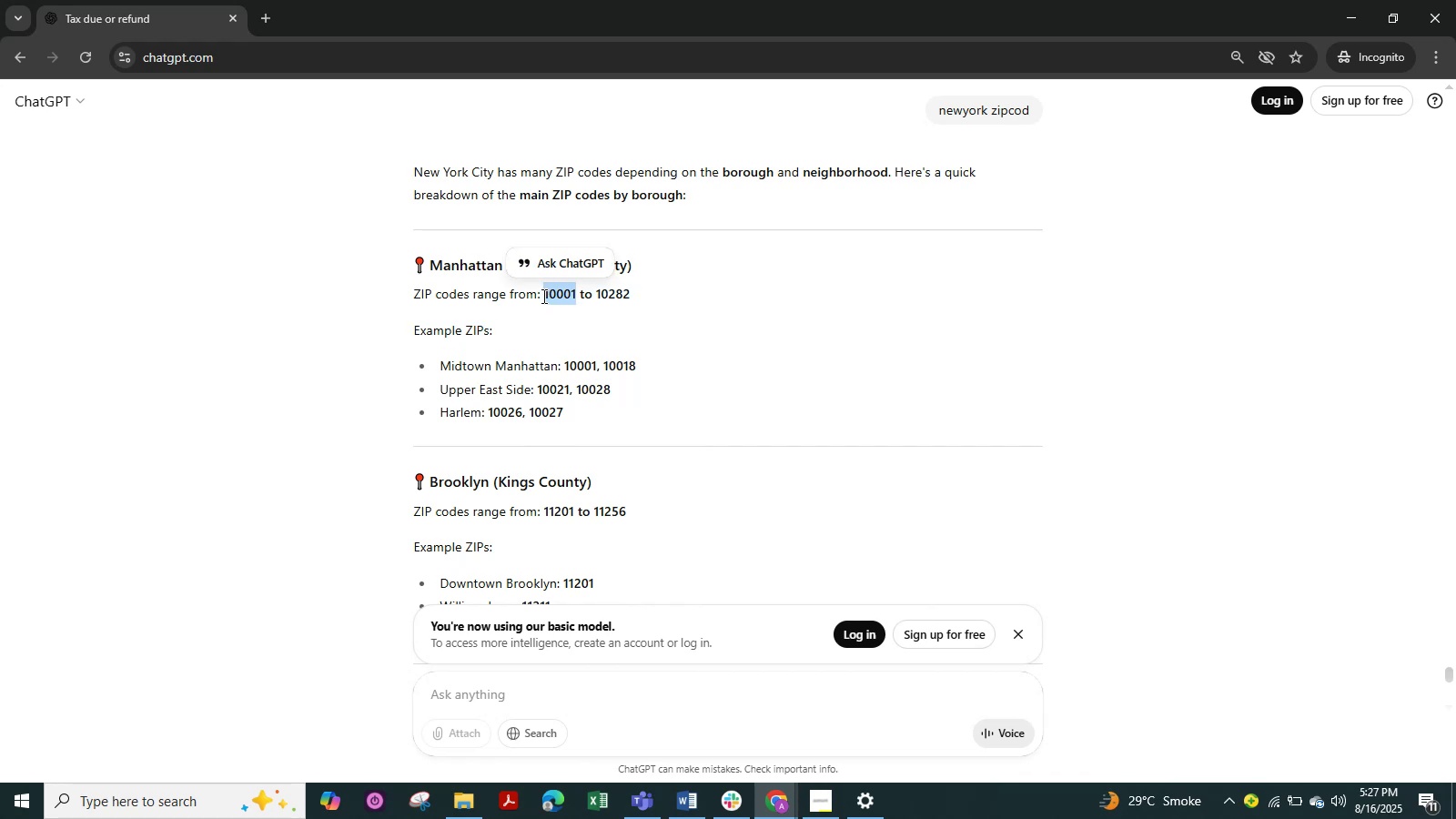 
key(Alt+Tab)
 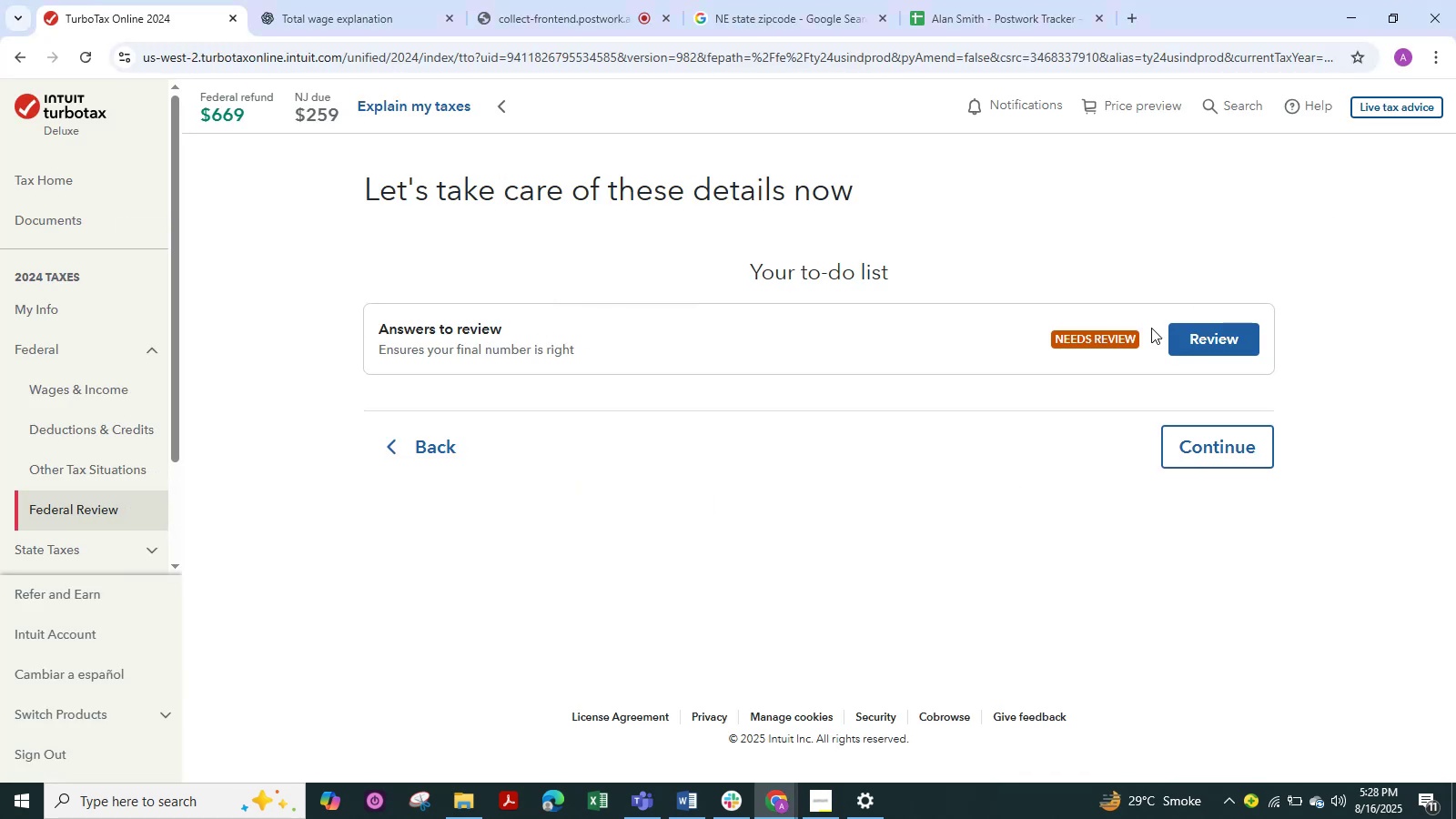 
left_click([1188, 349])
 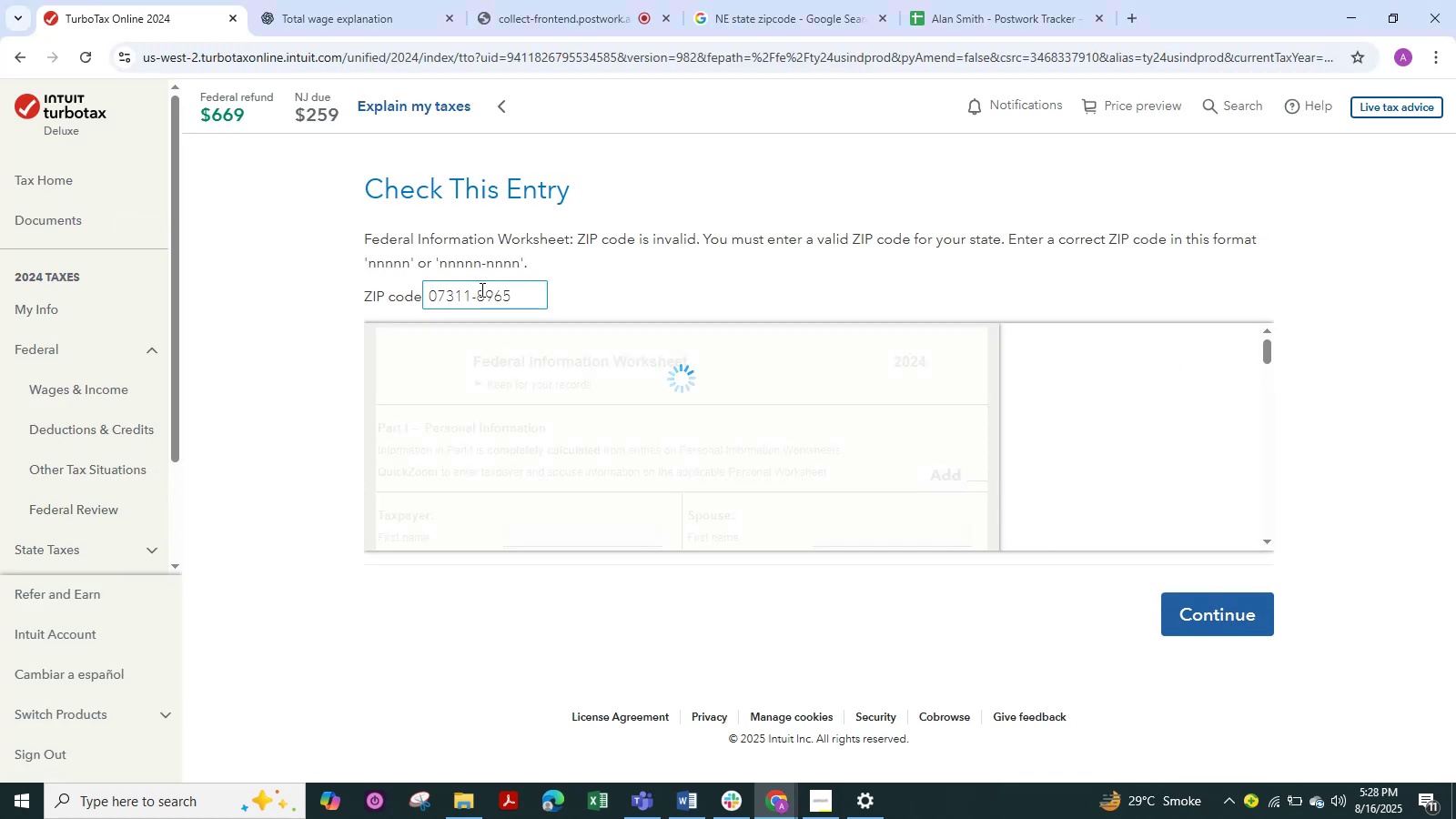 
left_click([521, 292])
 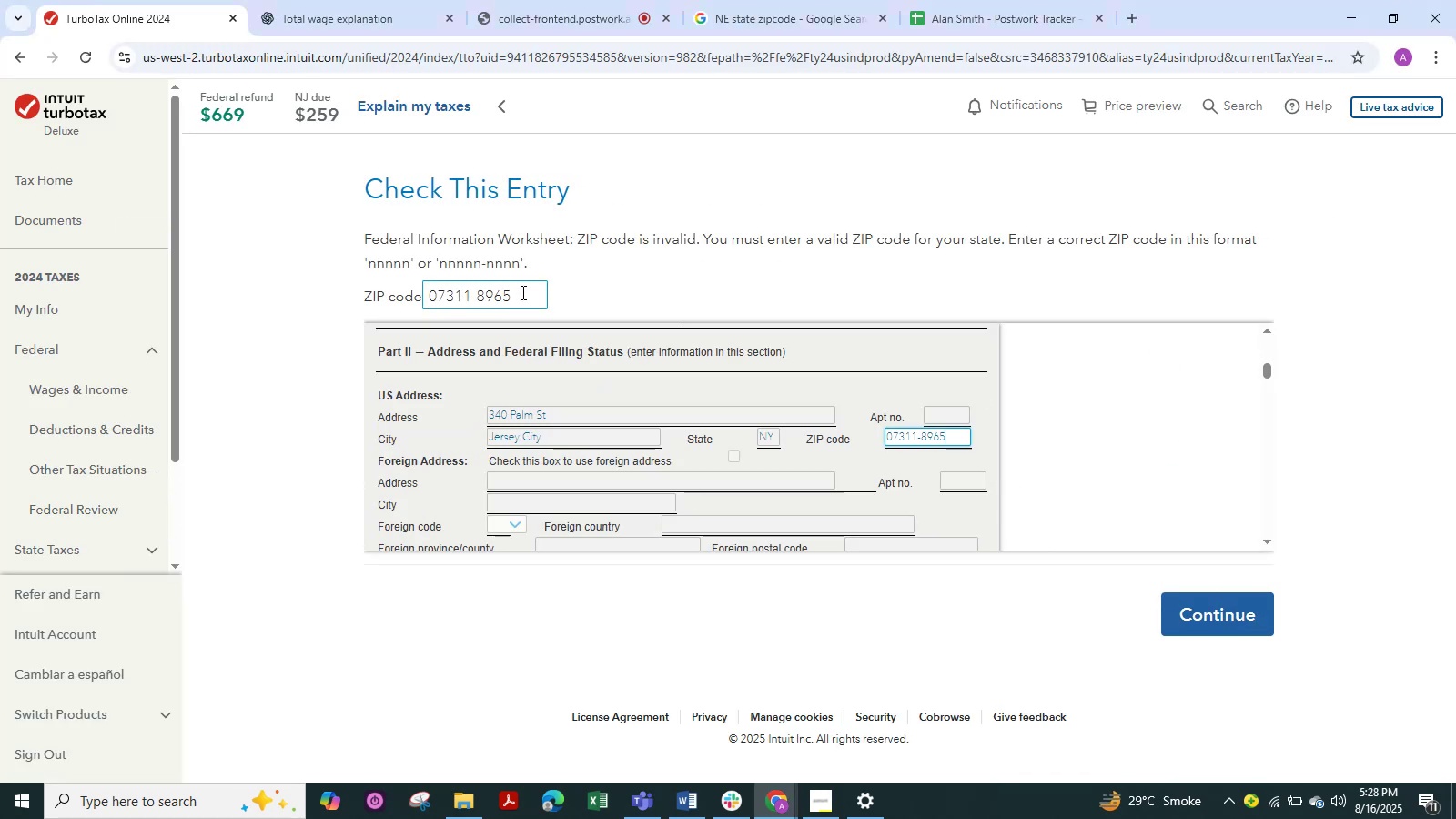 
hold_key(key=Backspace, duration=1.12)
 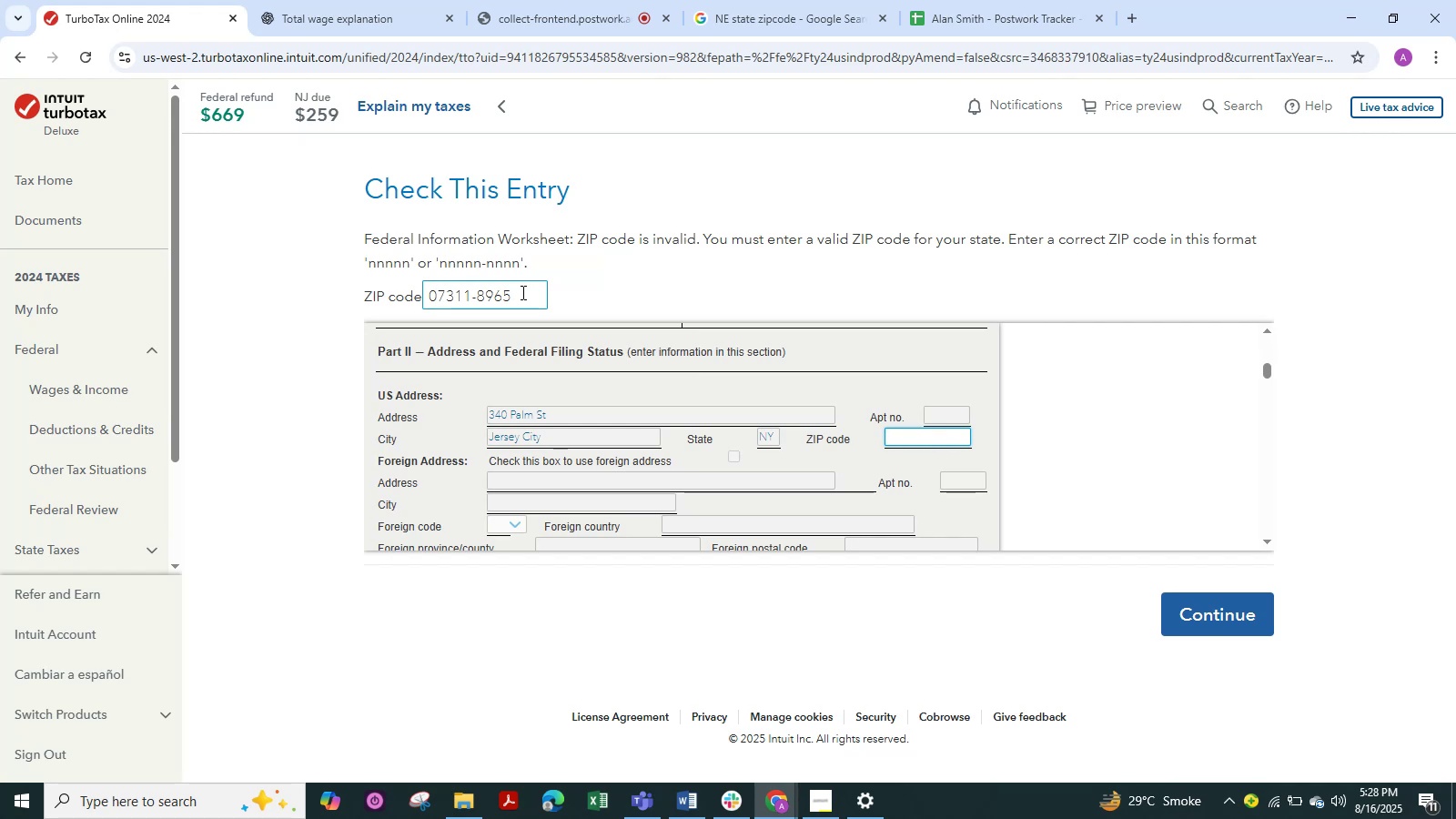 
left_click([521, 292])
 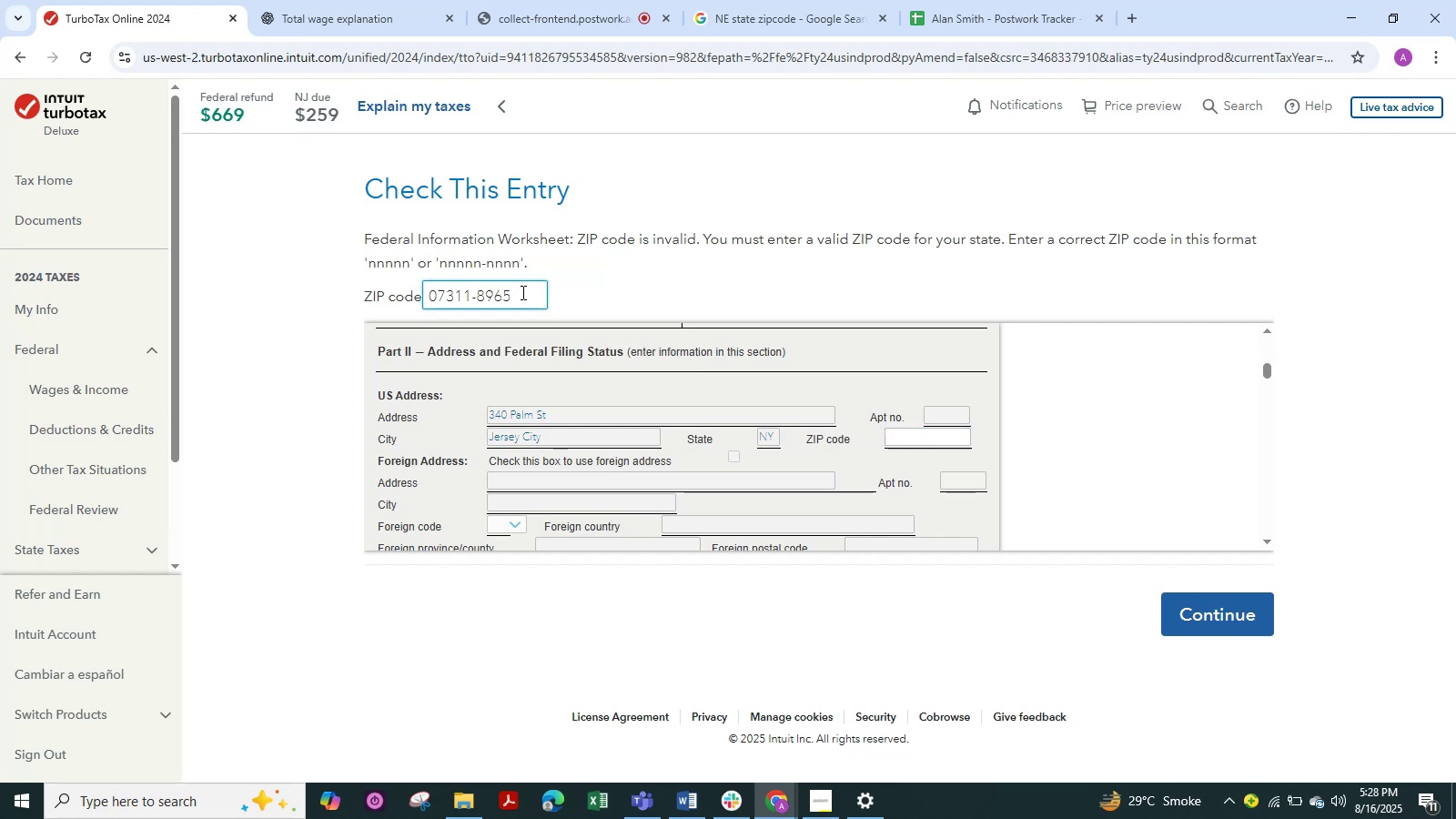 
hold_key(key=Backspace, duration=1.02)
 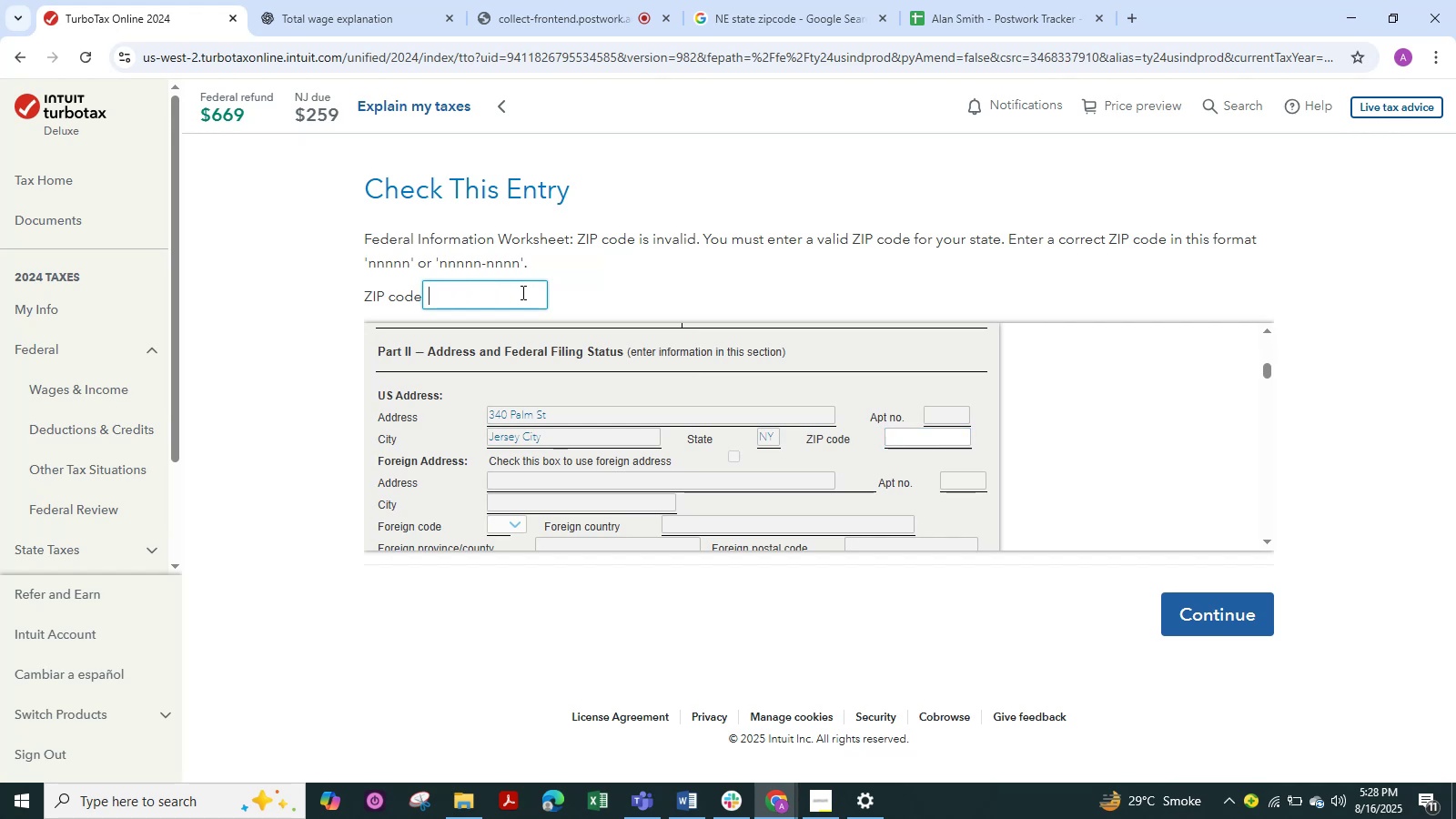 
key(Control+V)
 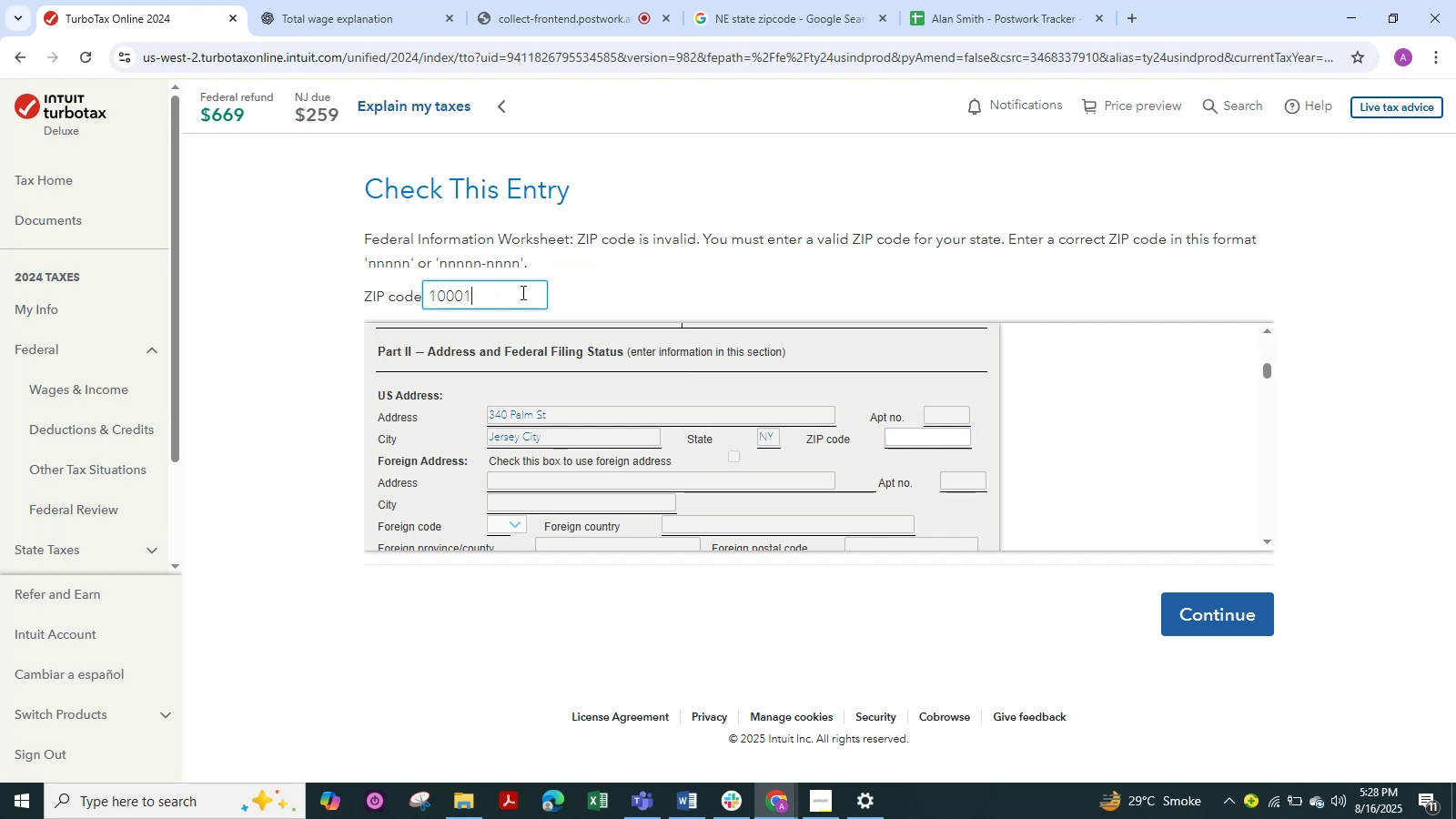 
key(Numpad5)
 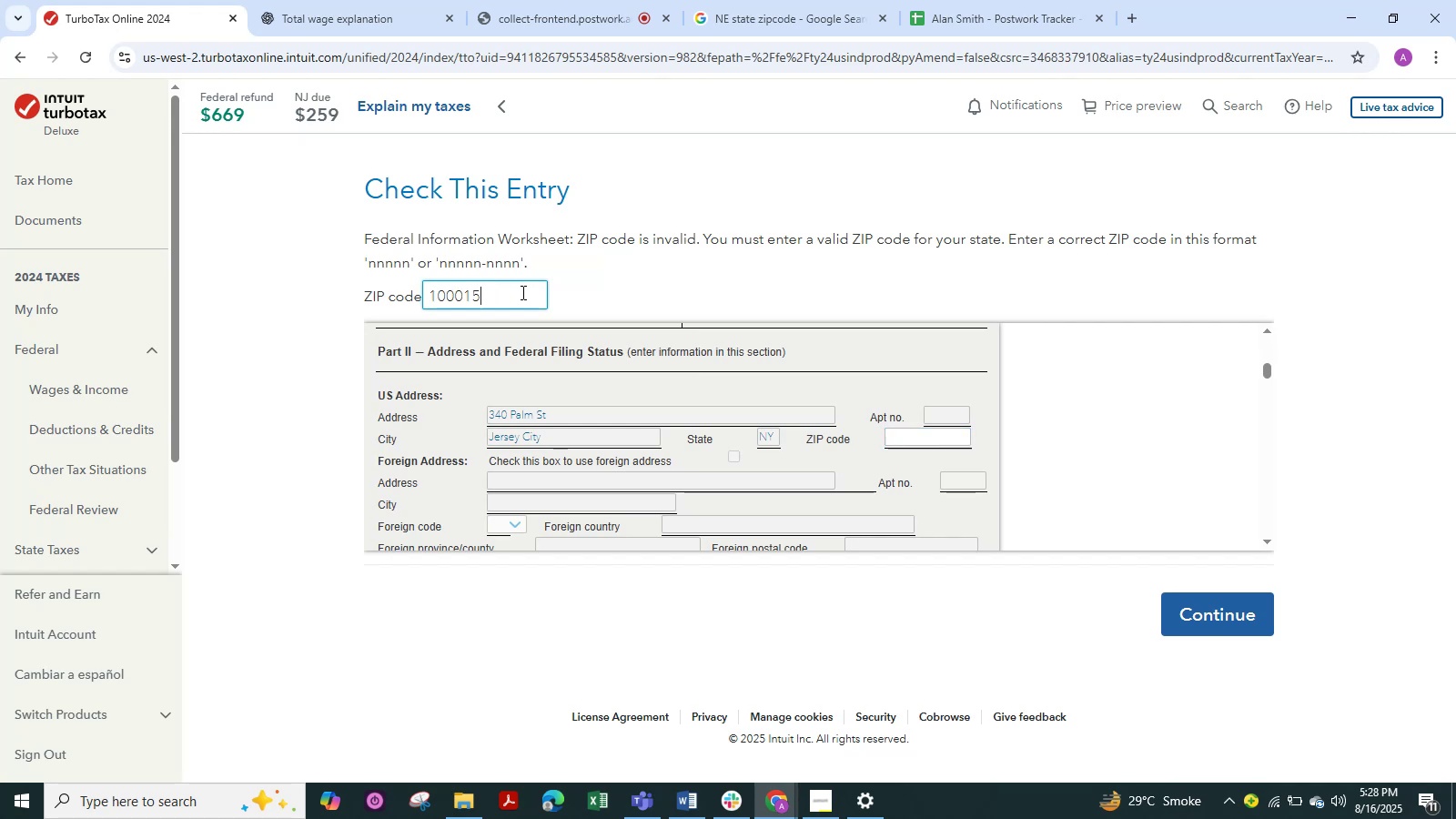 
key(Numpad4)
 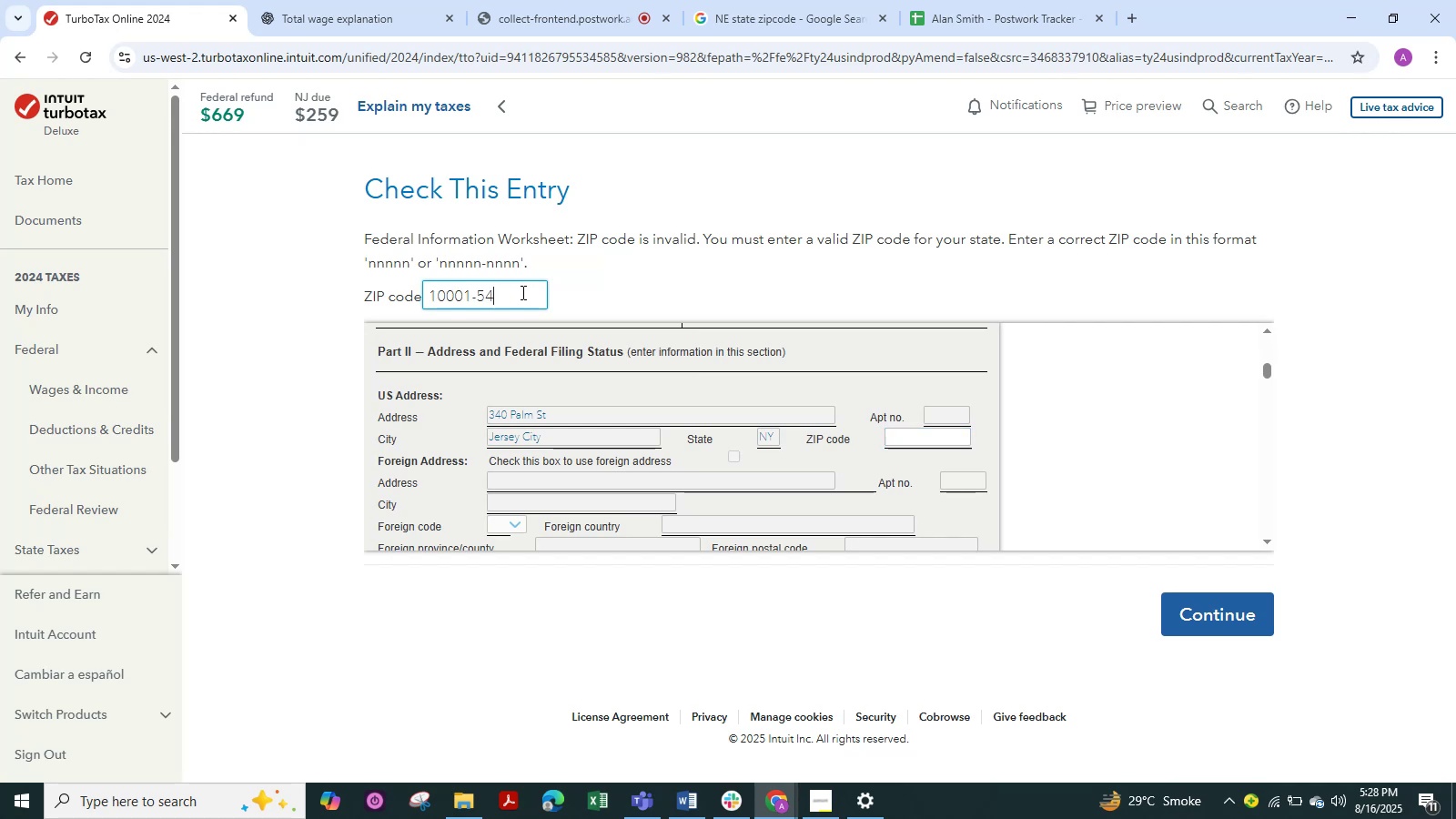 
key(Numpad6)
 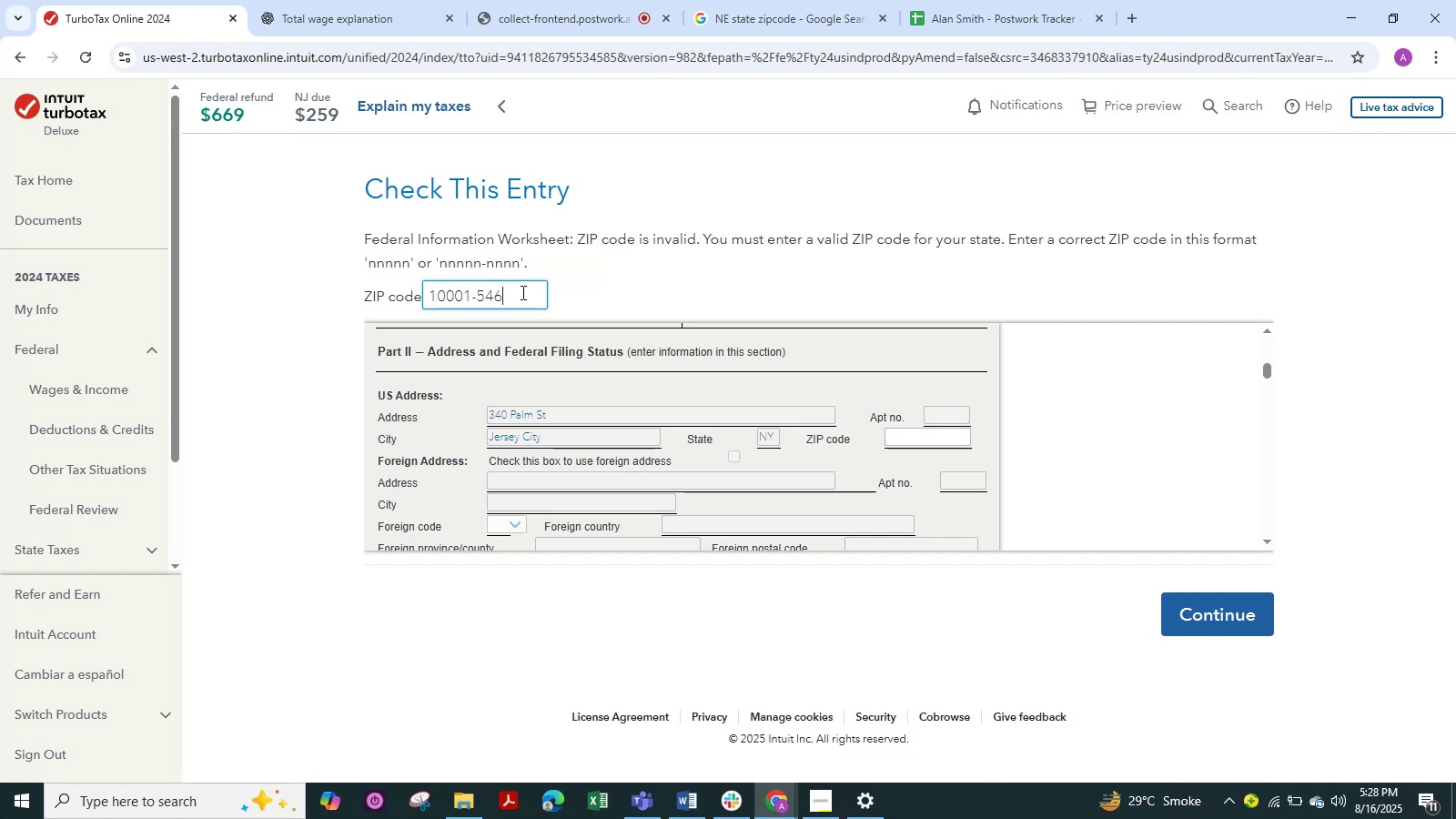 
key(Numpad9)
 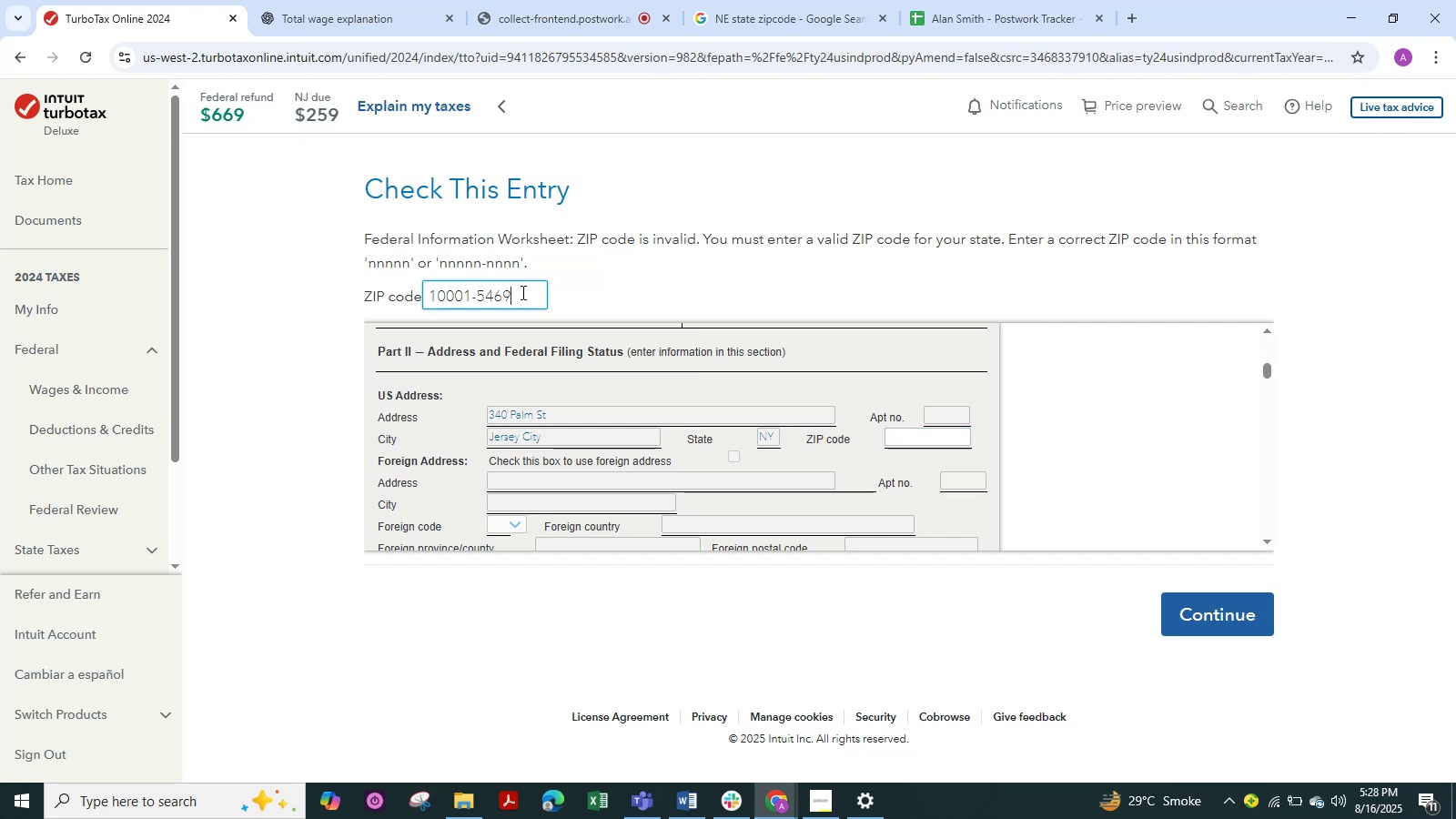 
key(Numpad8)
 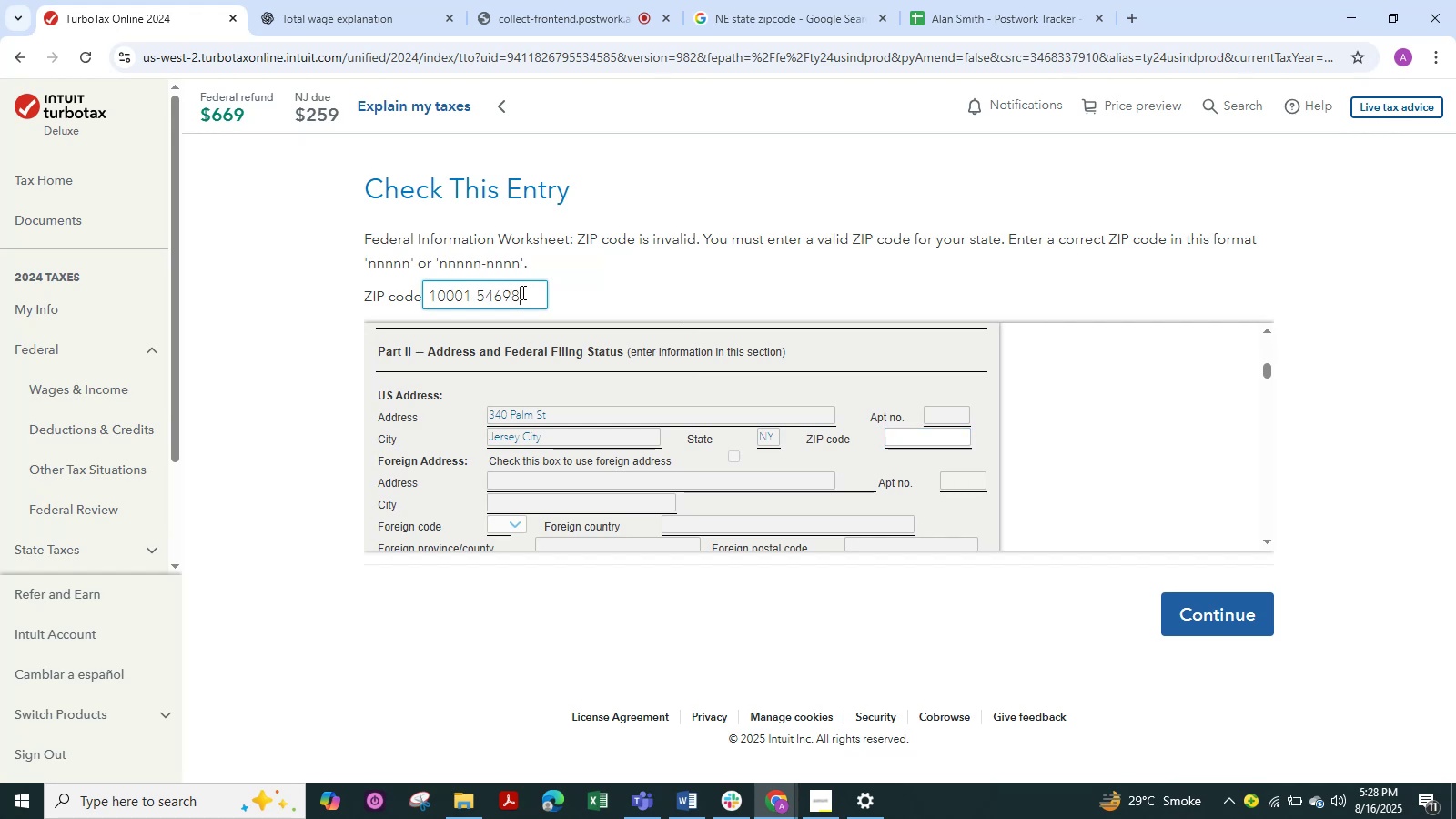 
key(Numpad7)
 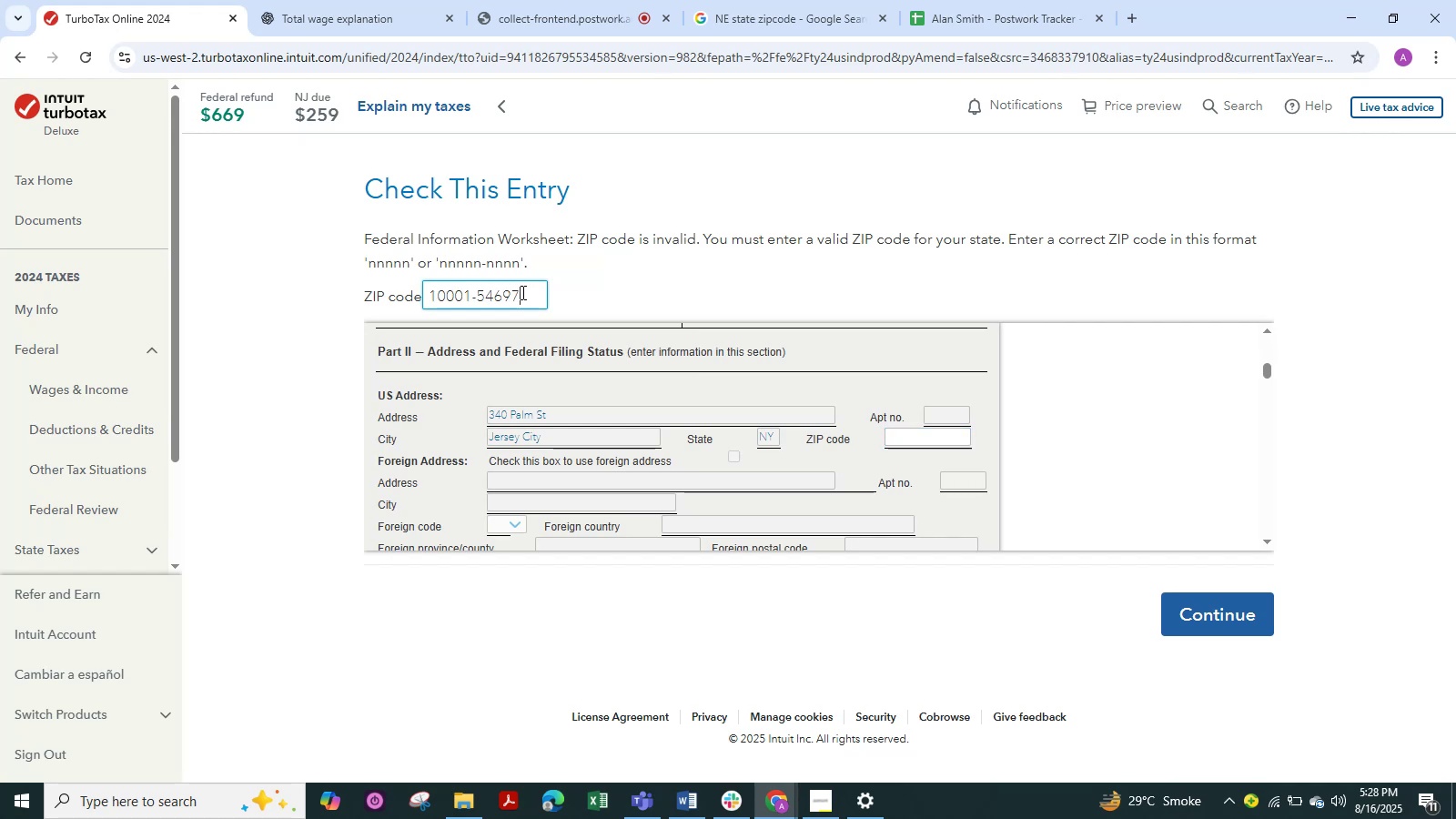 
key(Numpad4)
 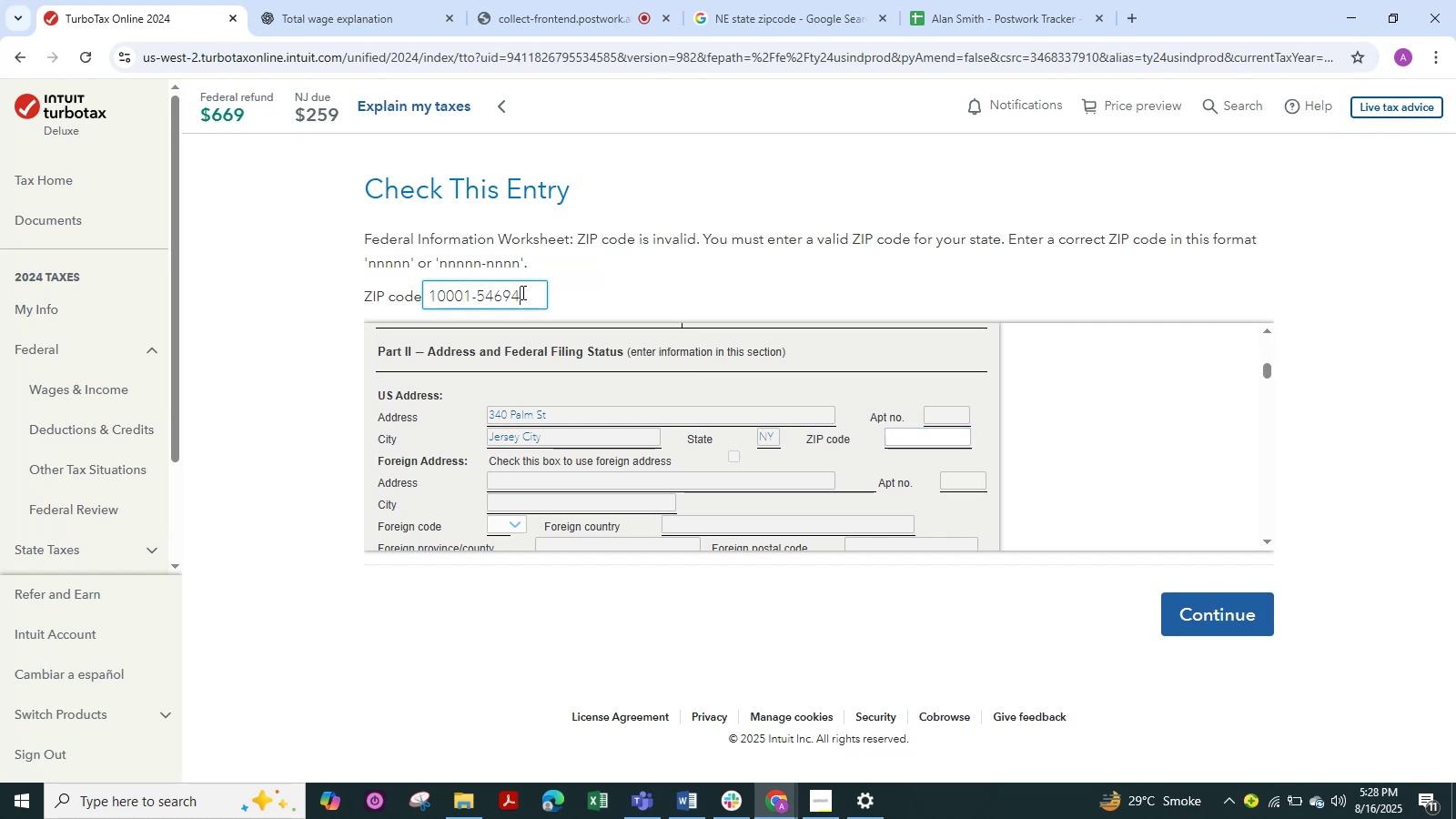 
key(Numpad5)
 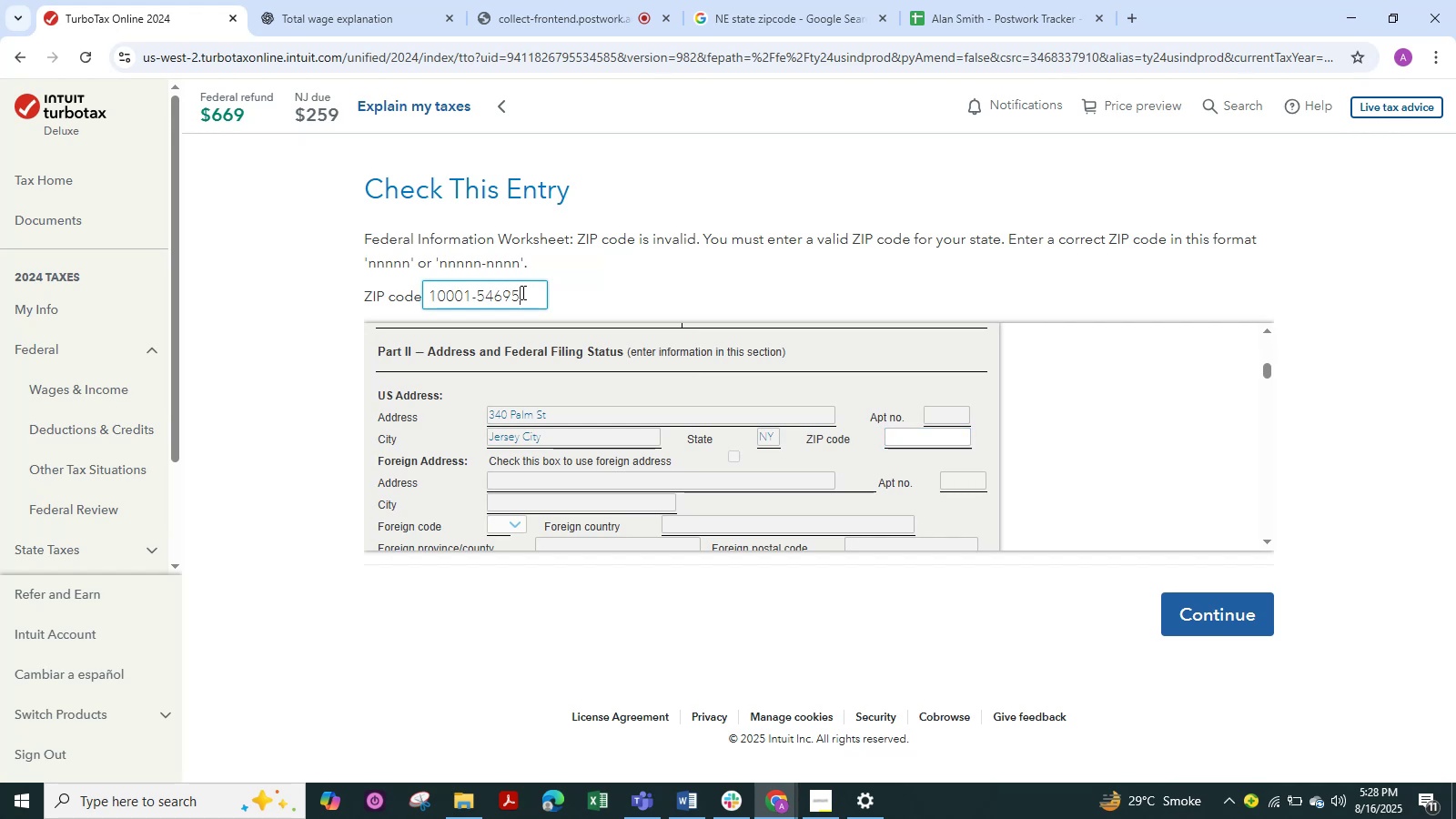 
key(Numpad2)
 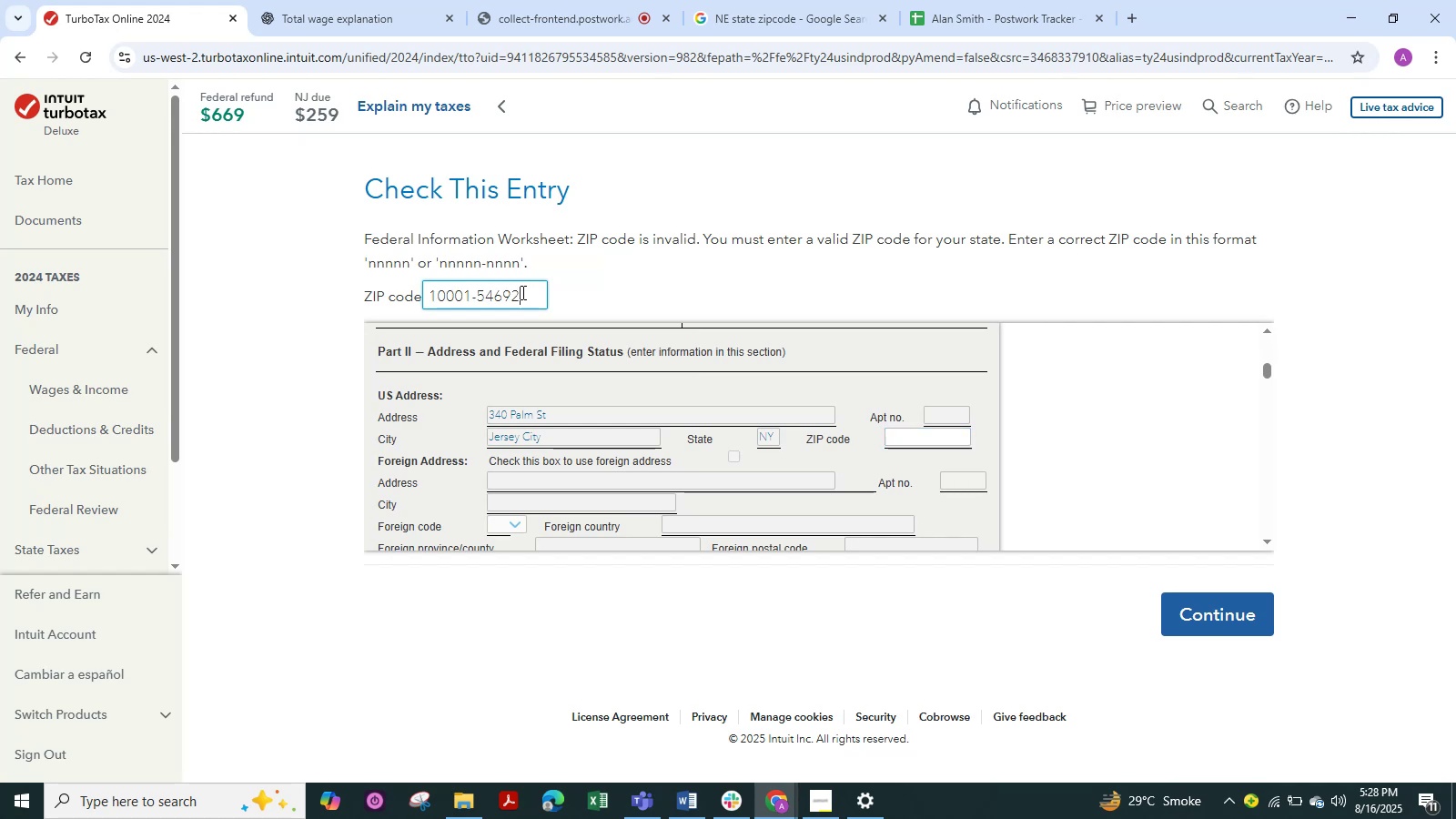 
key(Numpad1)
 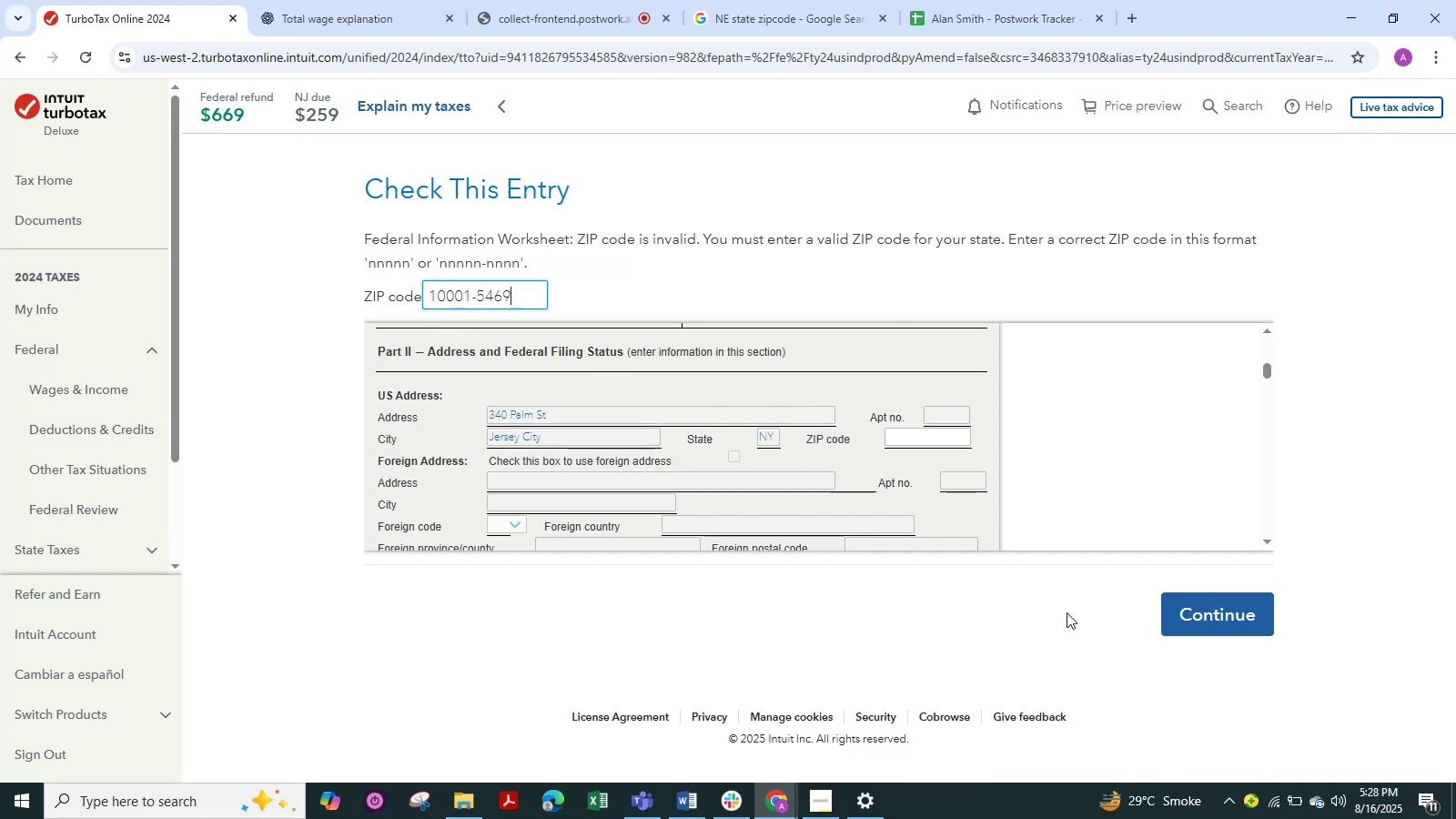 
left_click([1219, 622])
 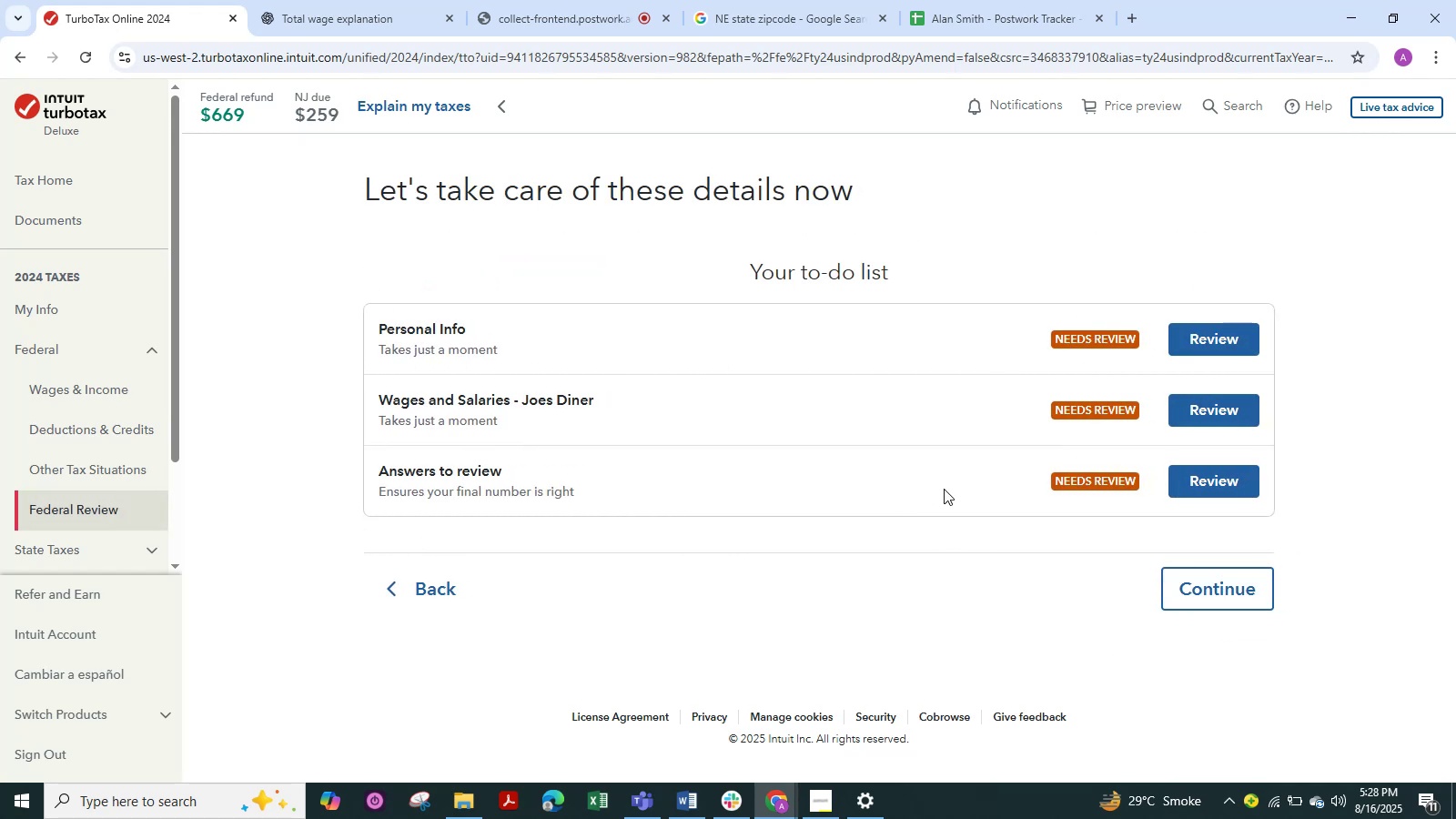 
wait(6.24)
 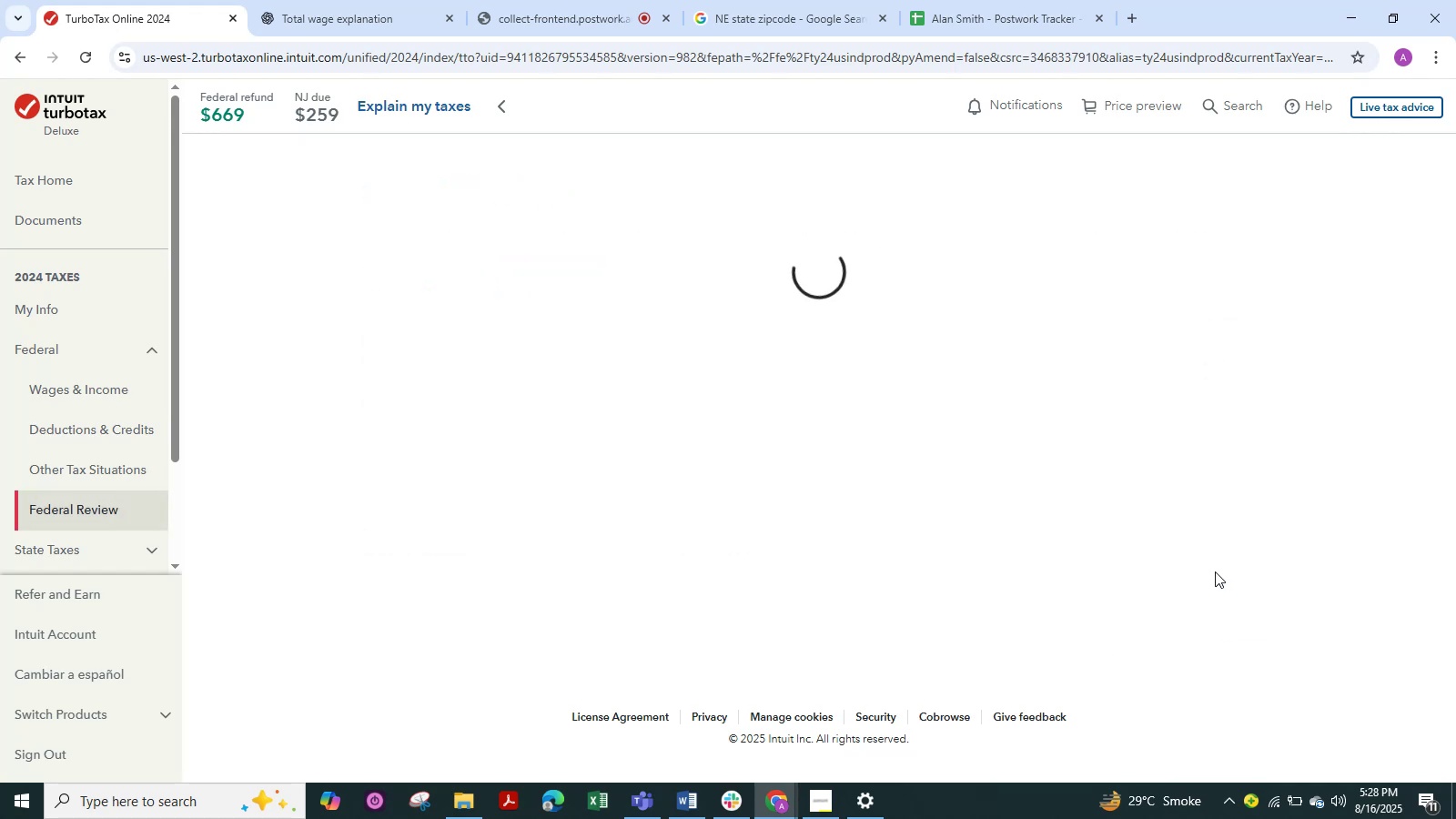 
scroll: coordinate [771, 466], scroll_direction: down, amount: 3.0
 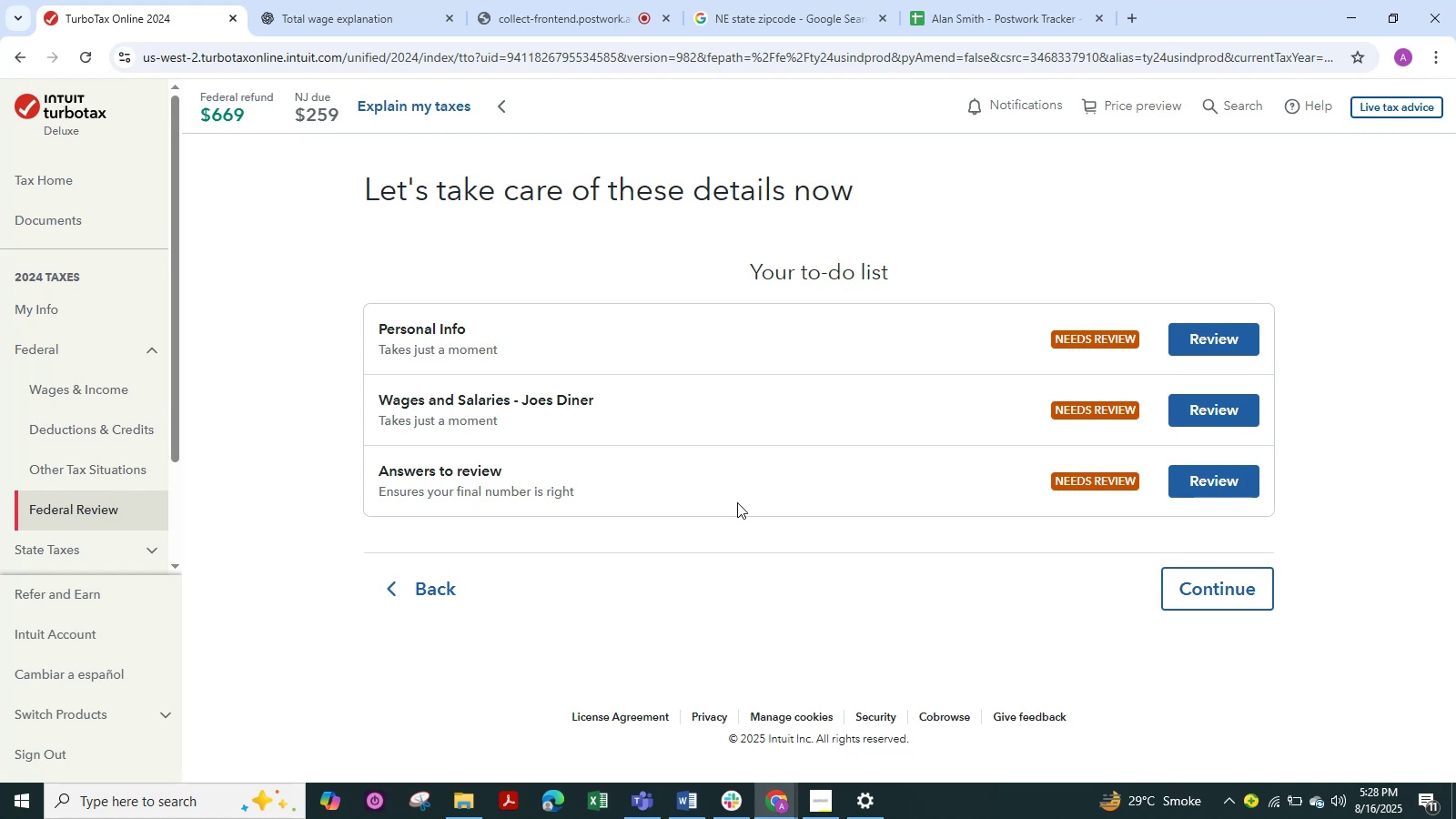 
wait(22.52)
 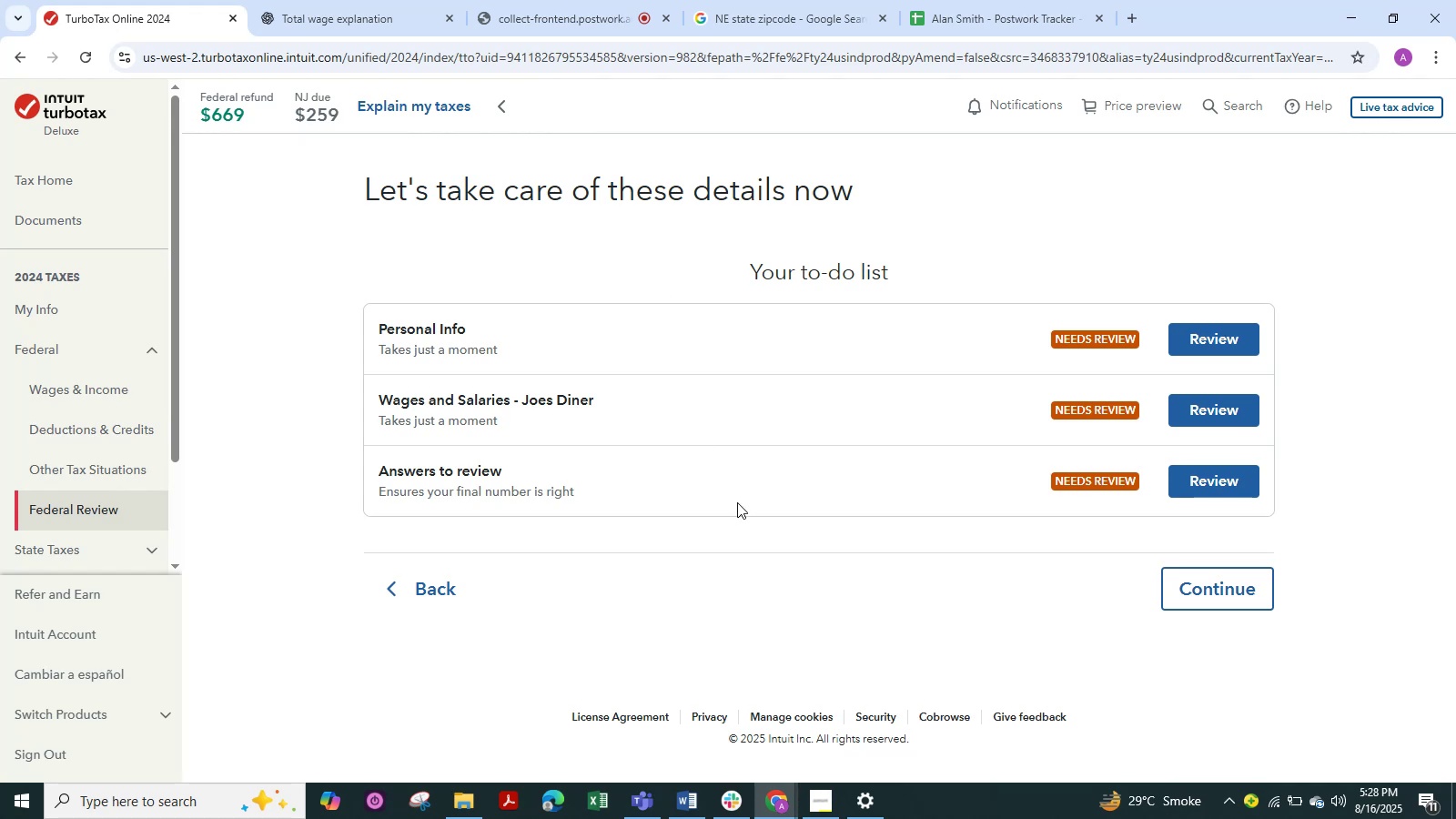 
left_click([1238, 343])
 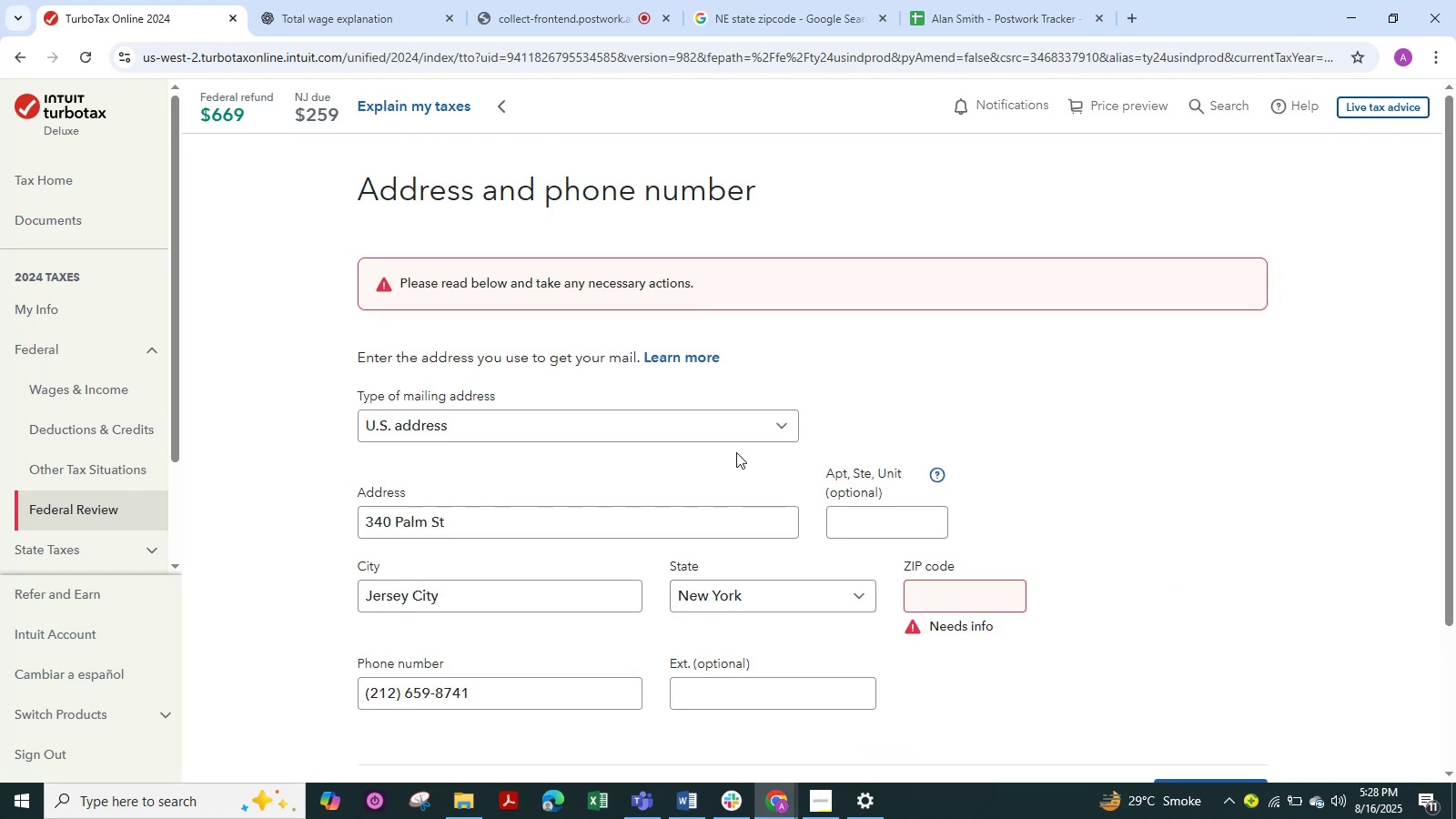 
scroll: coordinate [602, 414], scroll_direction: down, amount: 2.0
 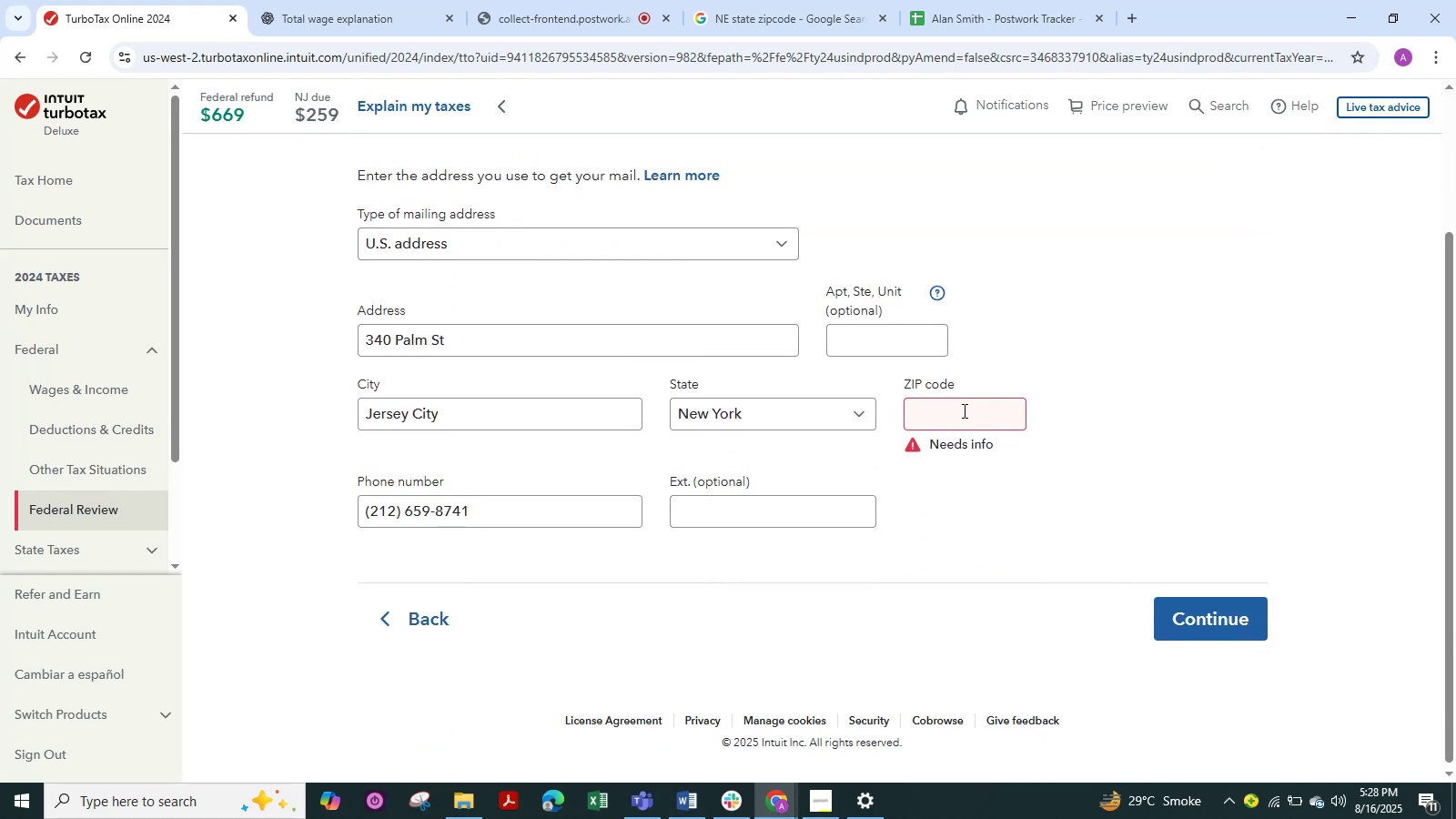 
wait(7.57)
 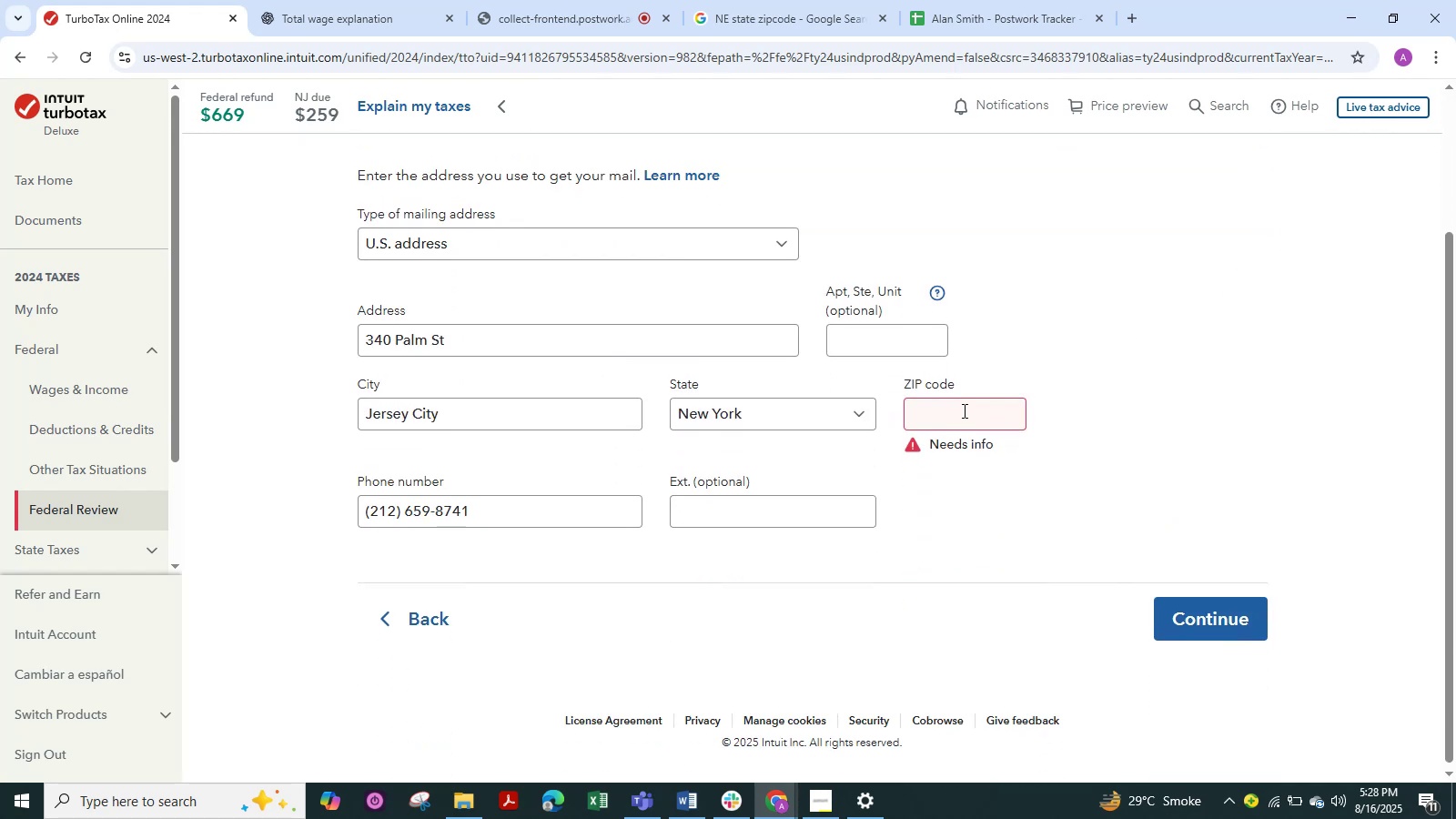 
left_click([963, 410])
 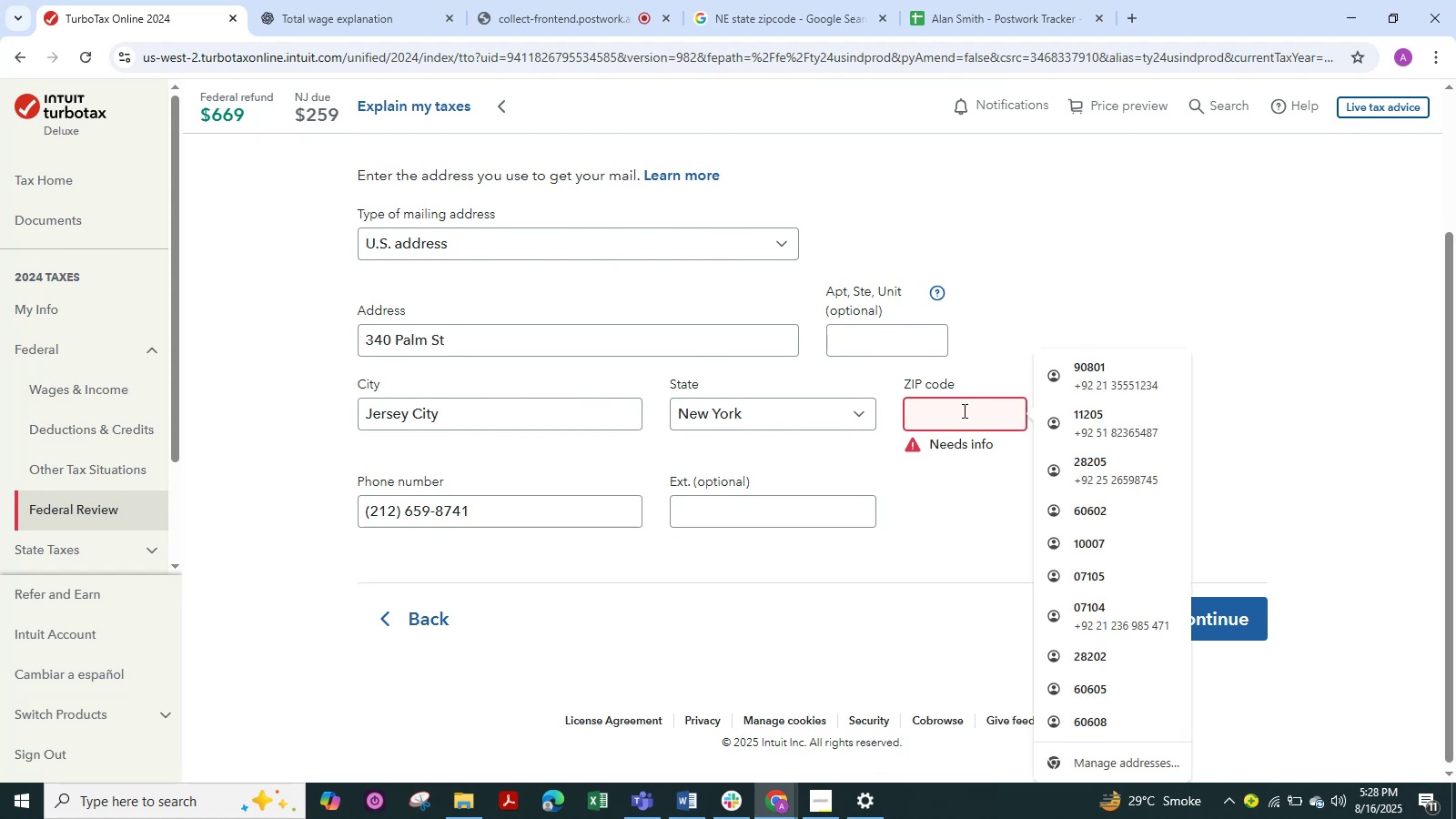 
key(Alt+Tab)
 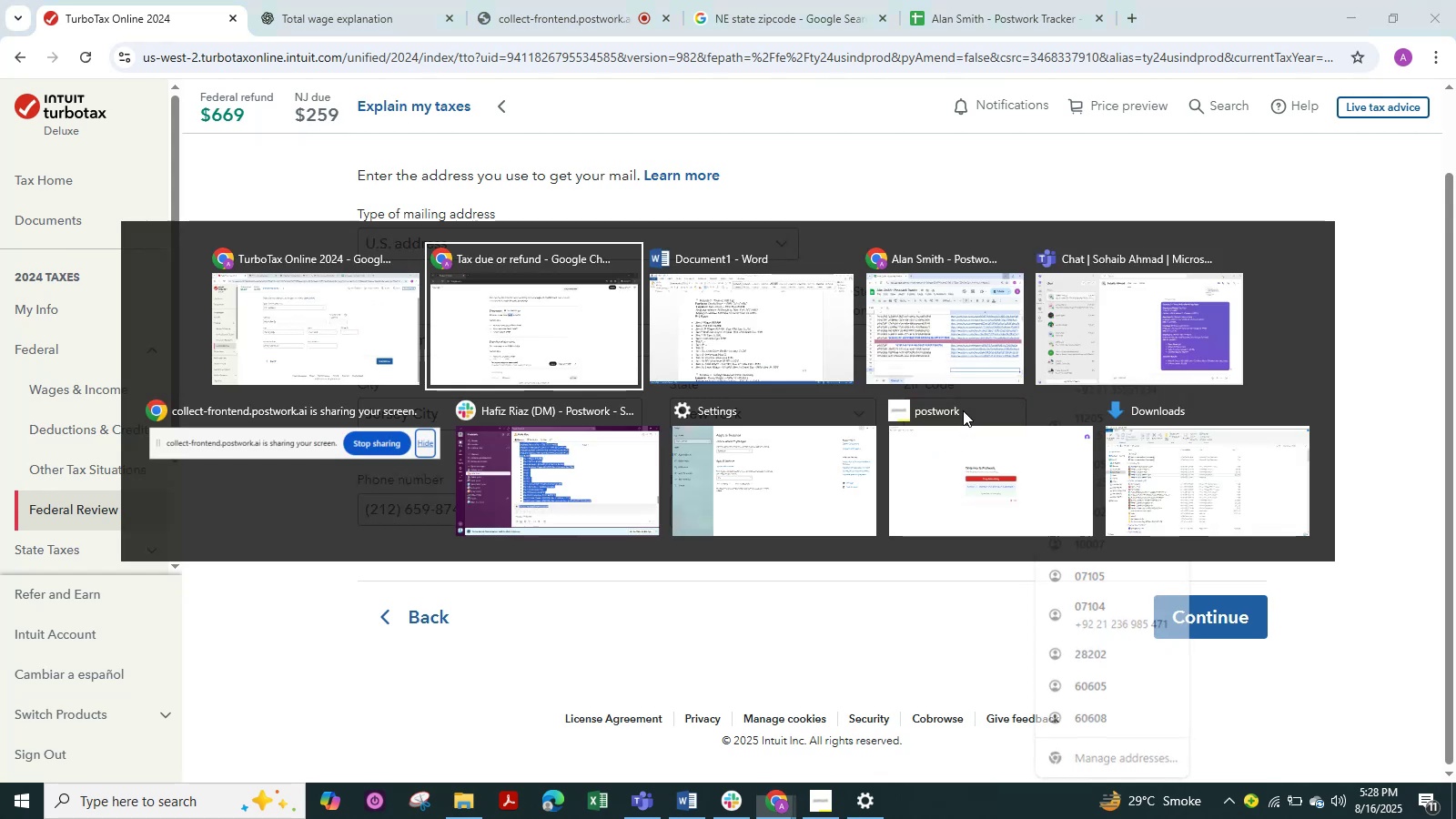 
hold_key(key=AltLeft, duration=0.39)
 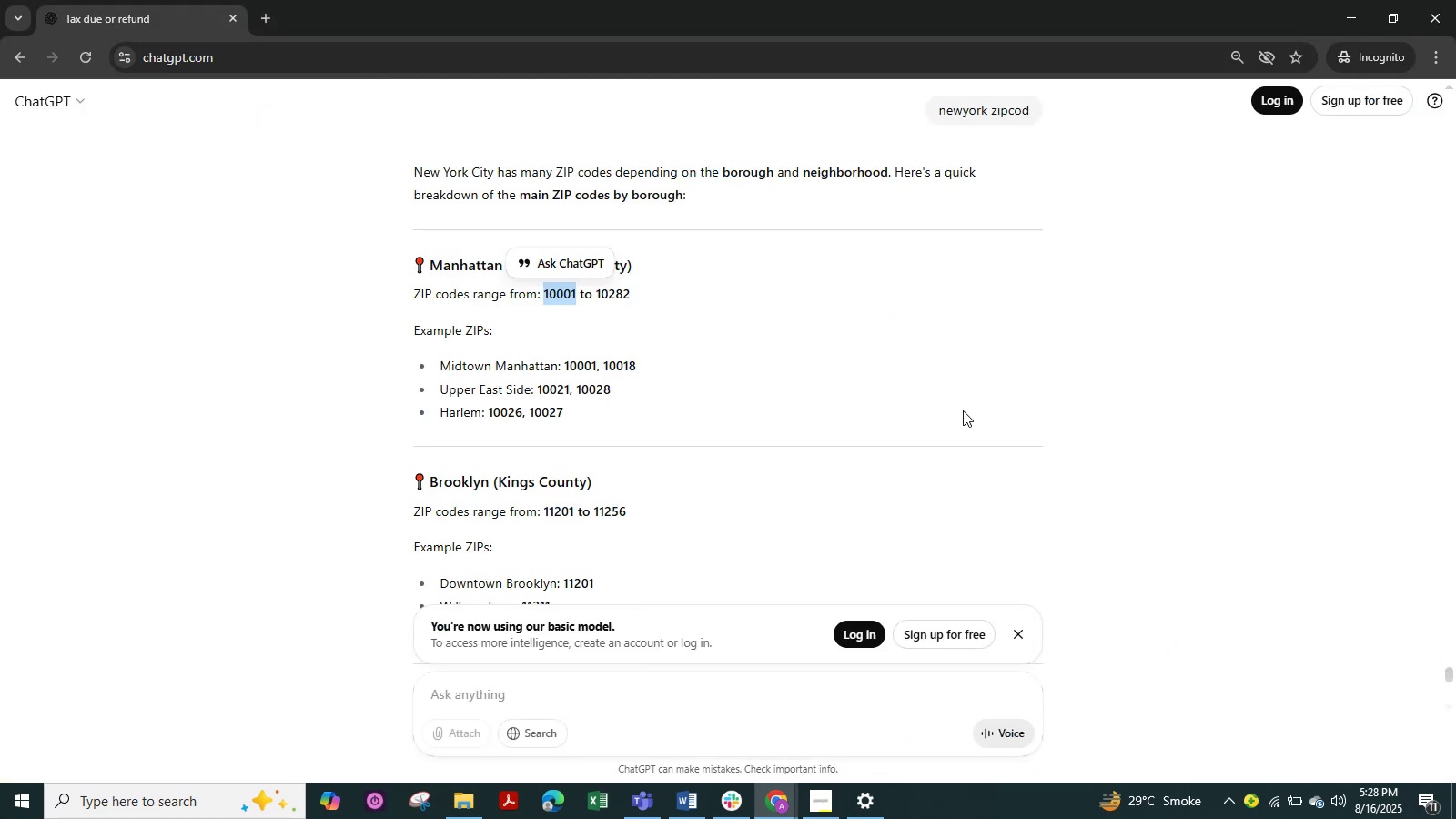 
key(Alt+Tab)
 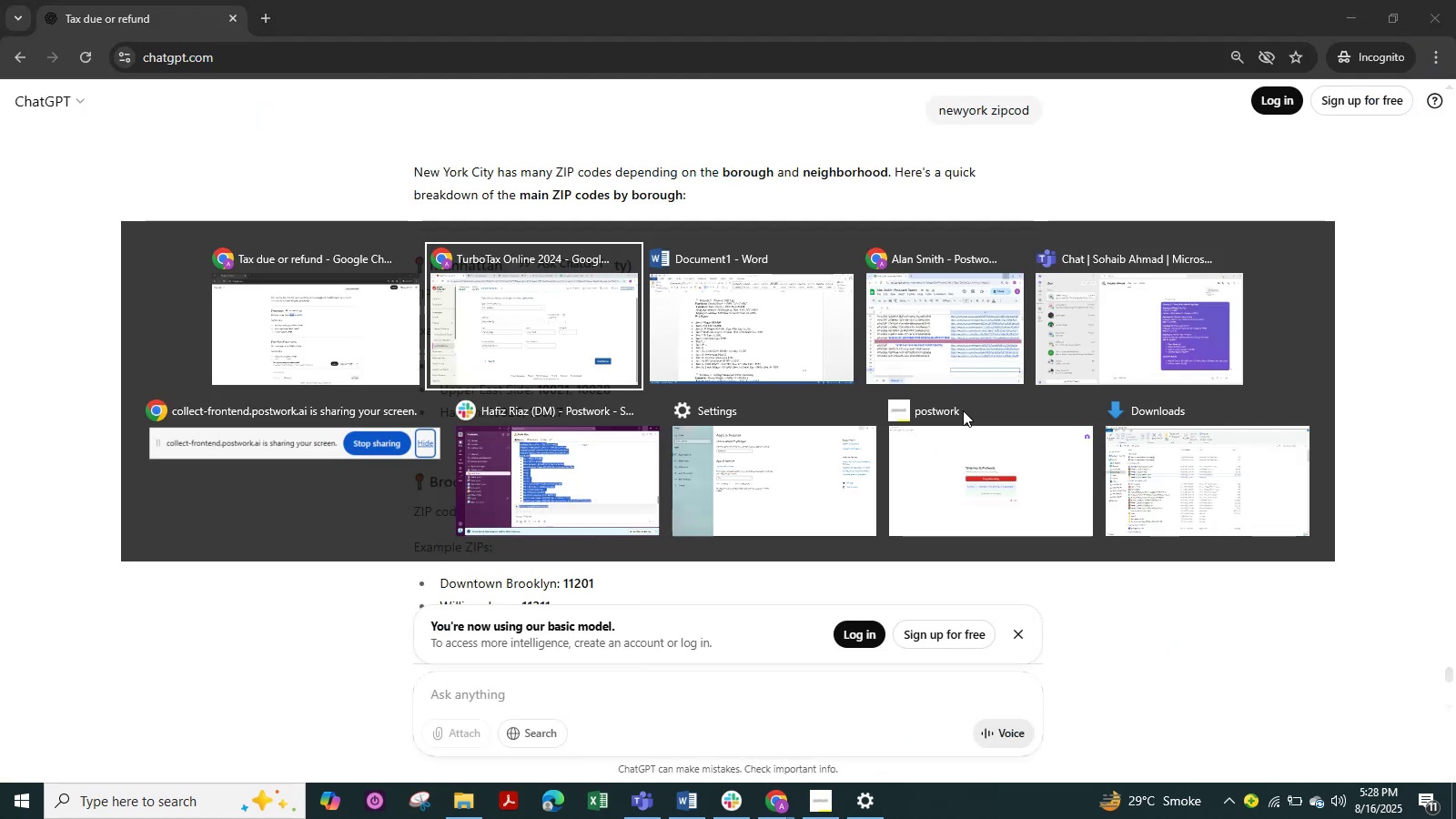 
key(Alt+Tab)
 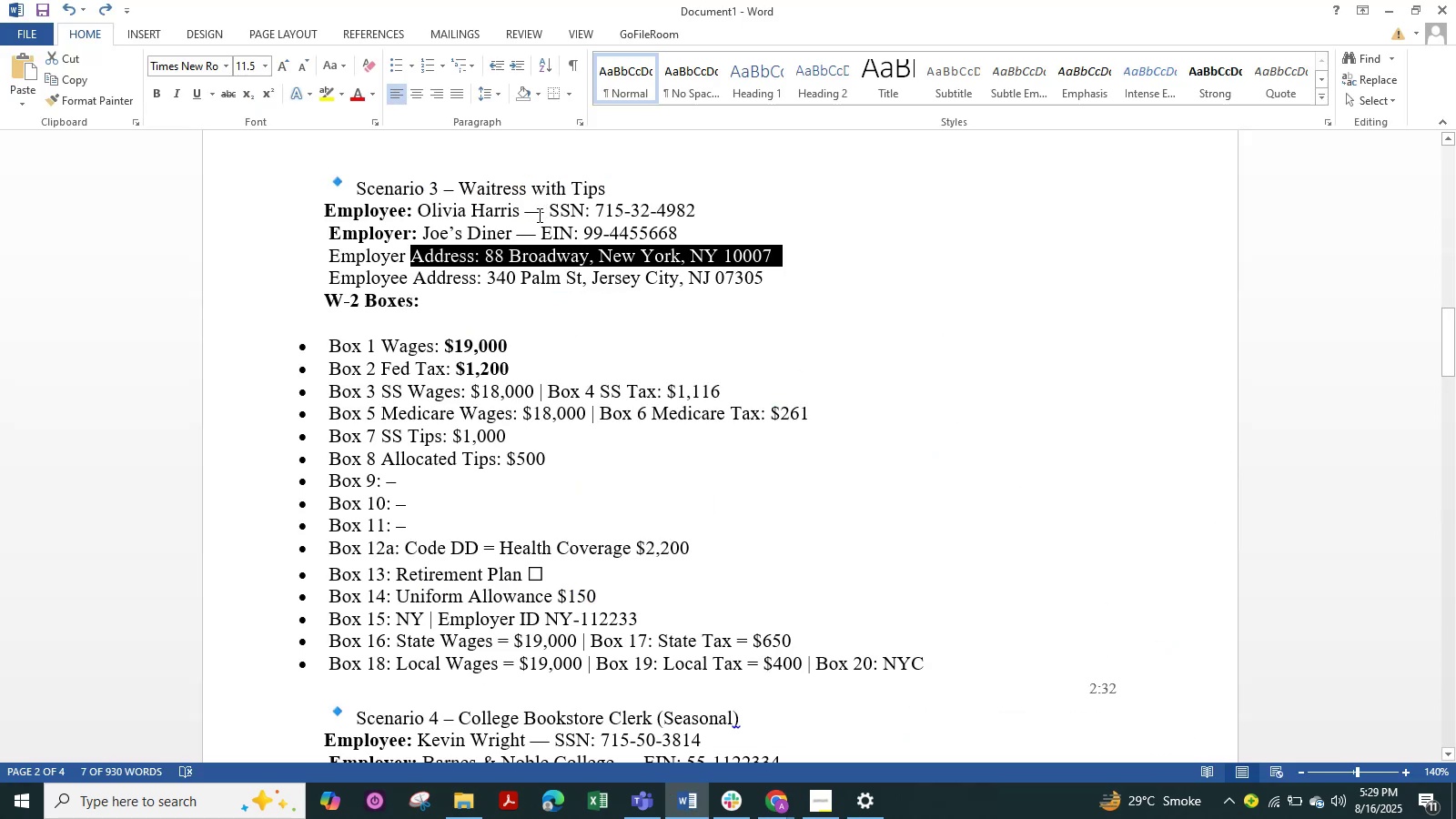 
left_click([670, 310])
 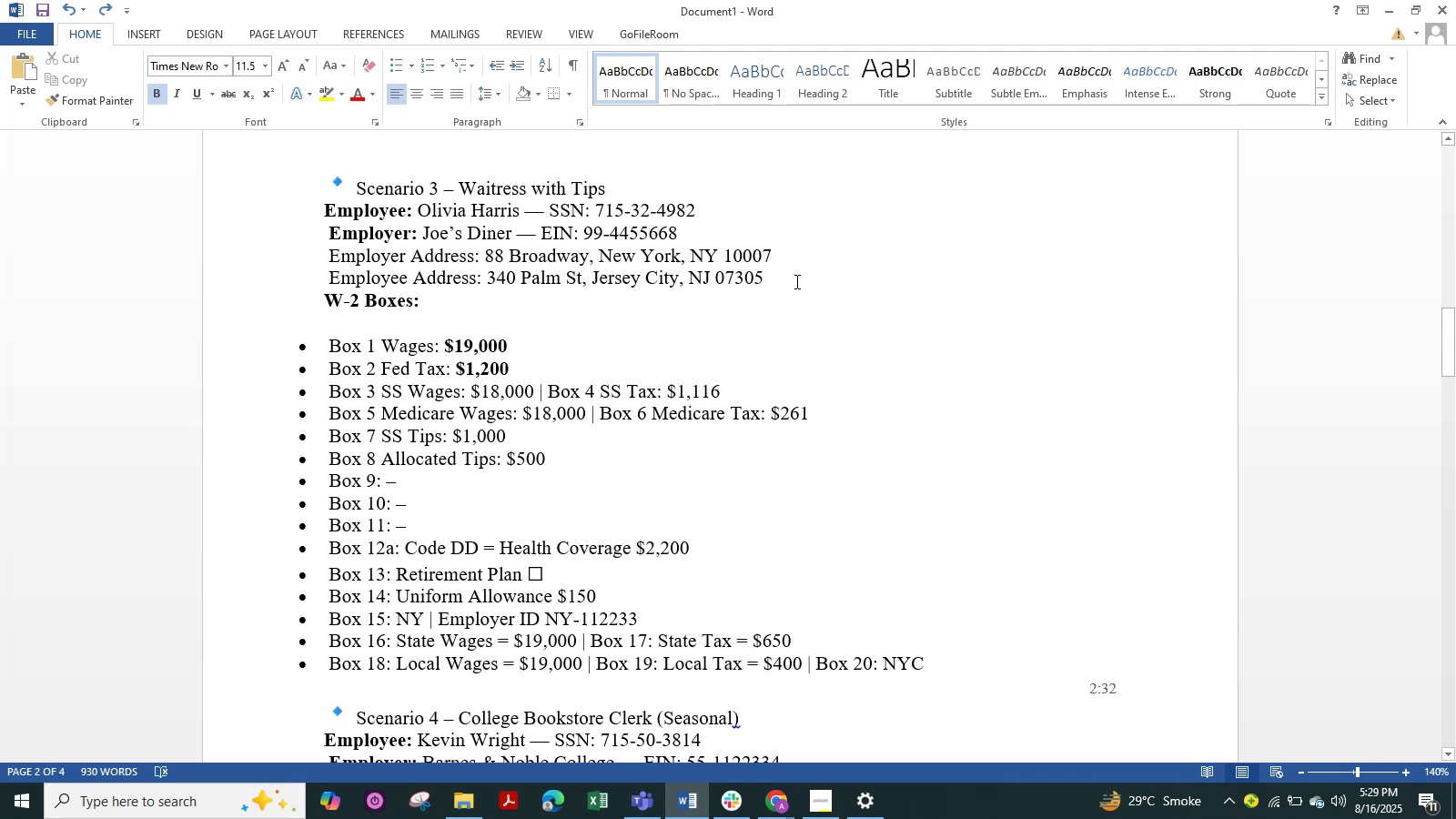 
left_click_drag(start_coordinate=[775, 281], to_coordinate=[715, 280])
 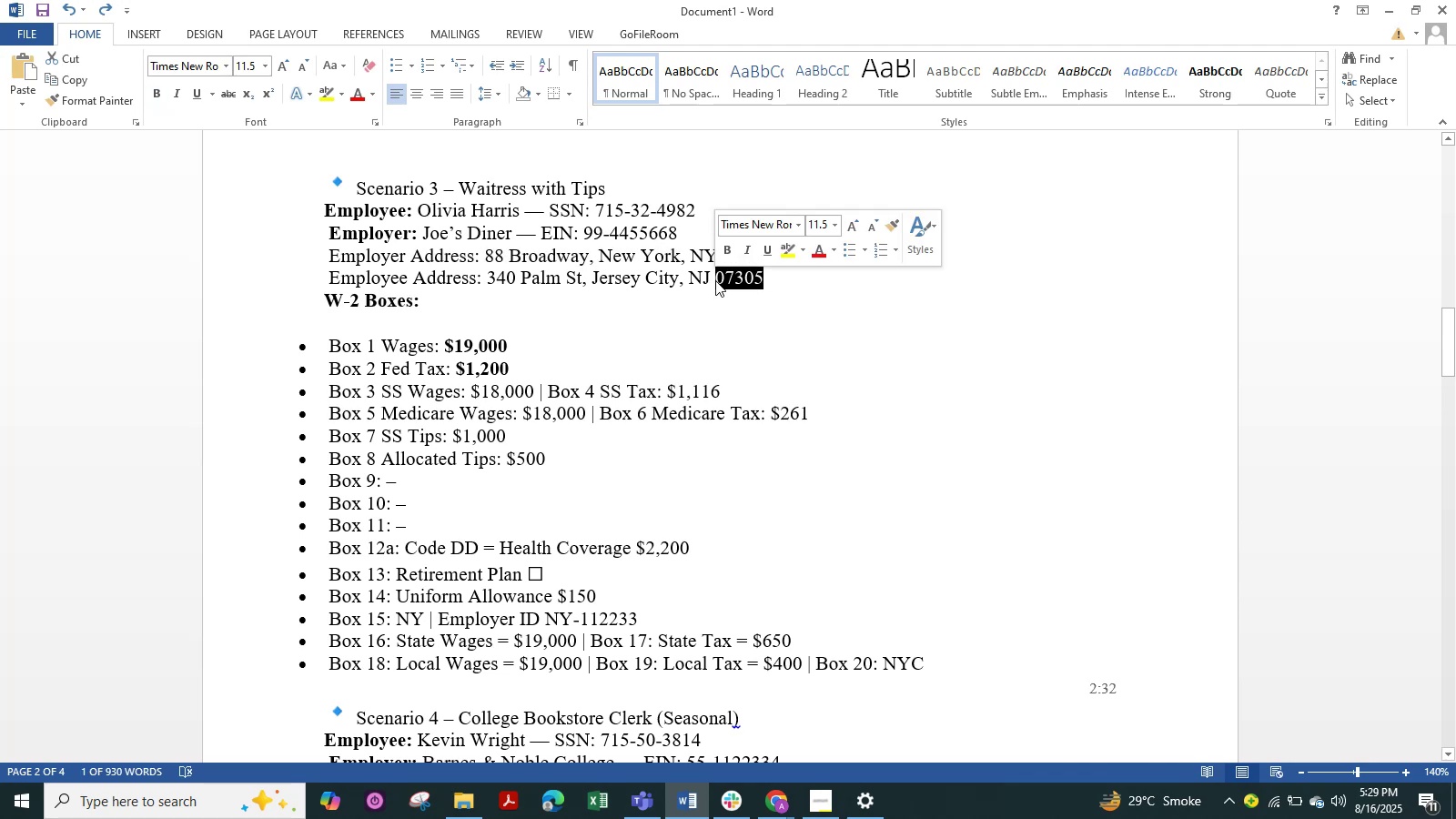 
key(Control+C)
 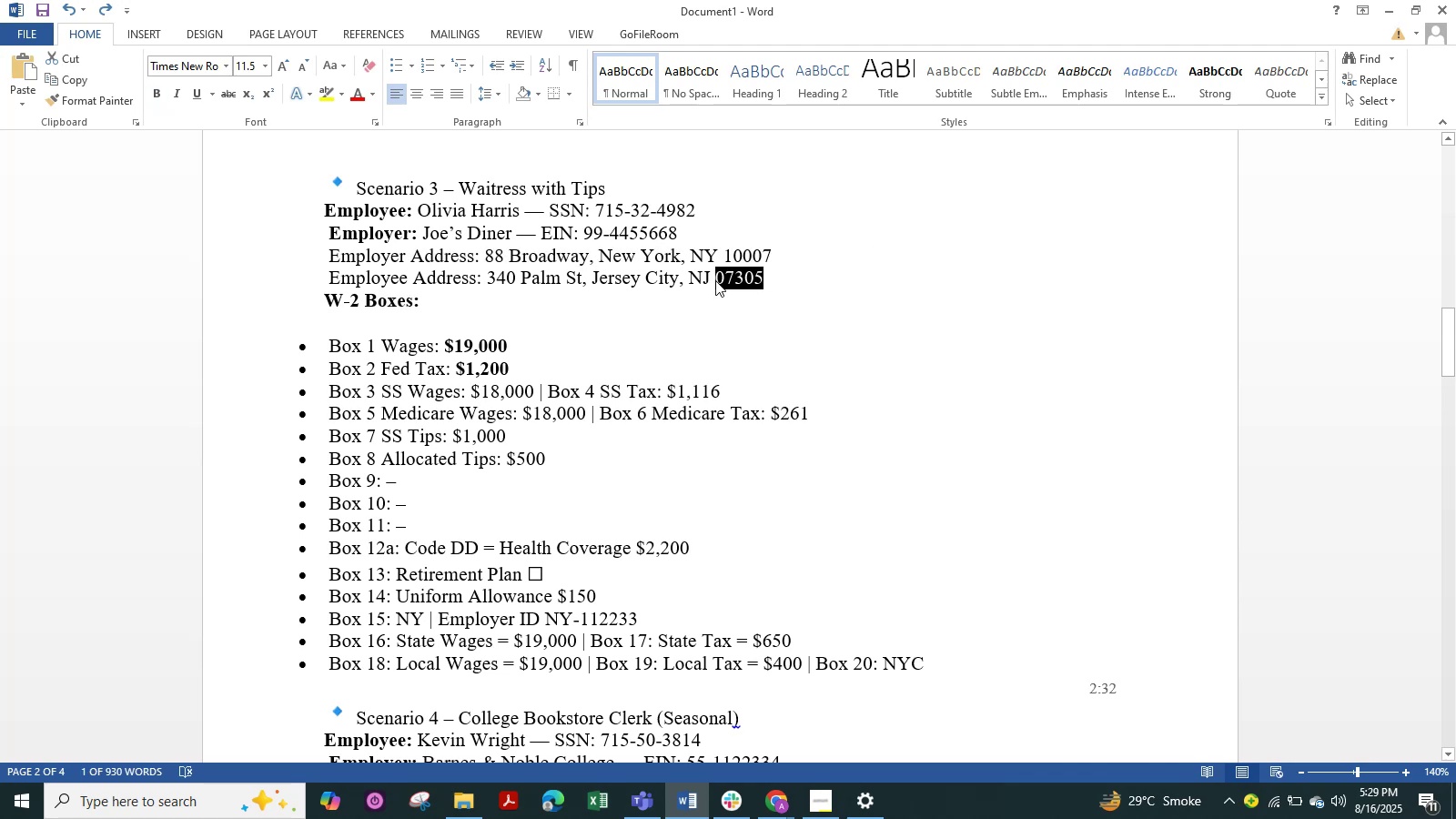 
key(Alt+Tab)
 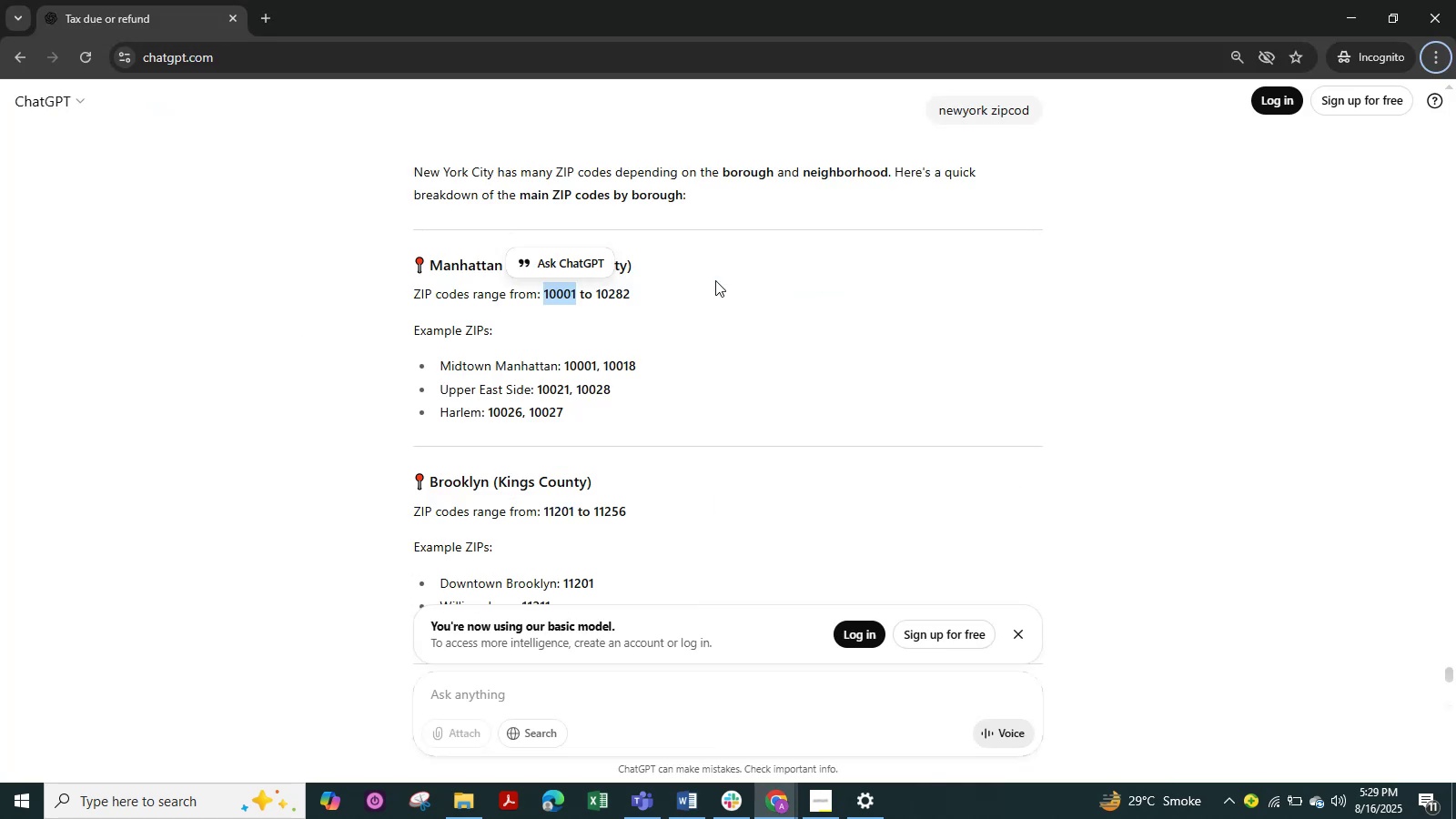 
key(Alt+Tab)
 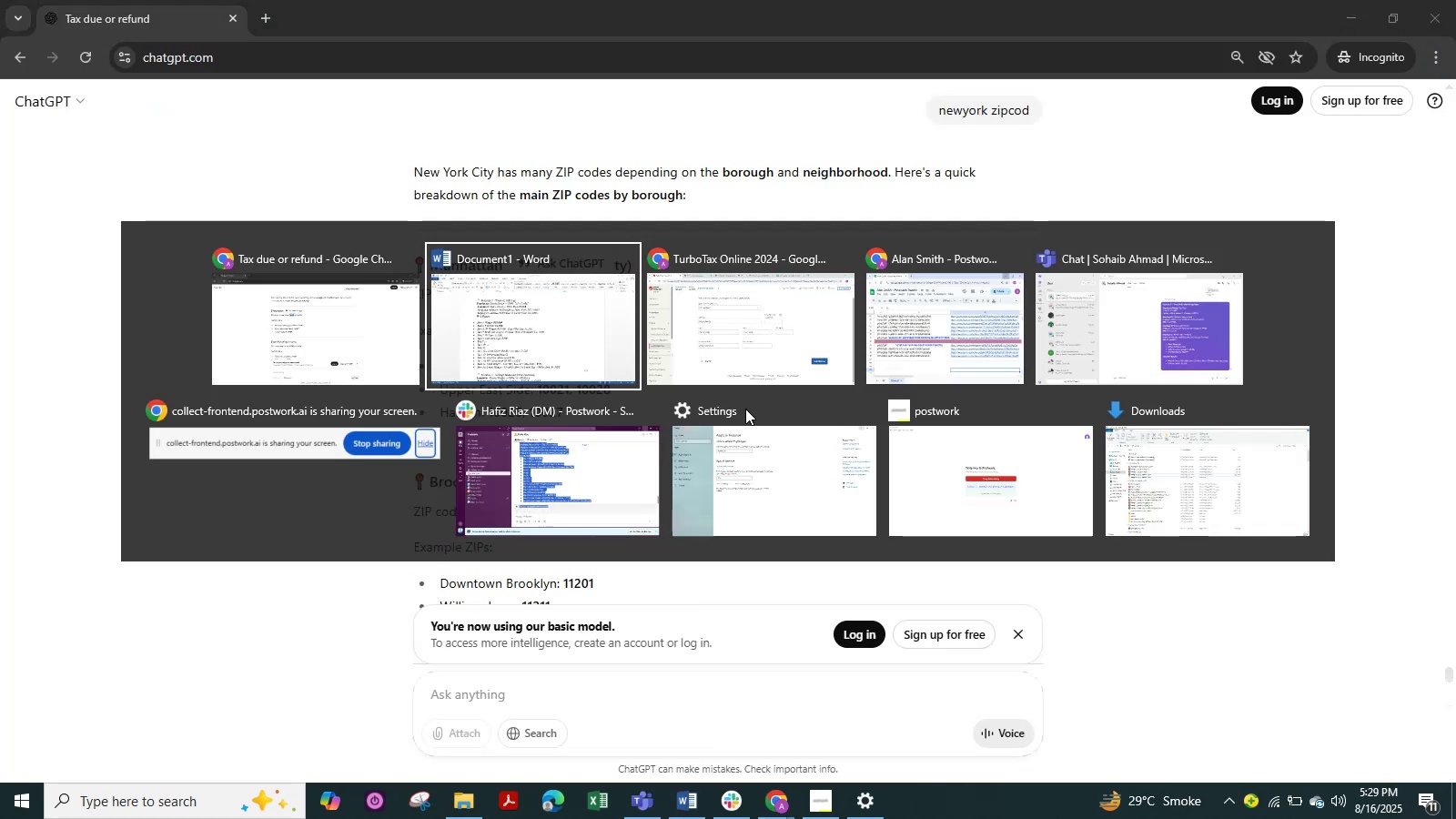 
key(Alt+Tab)
 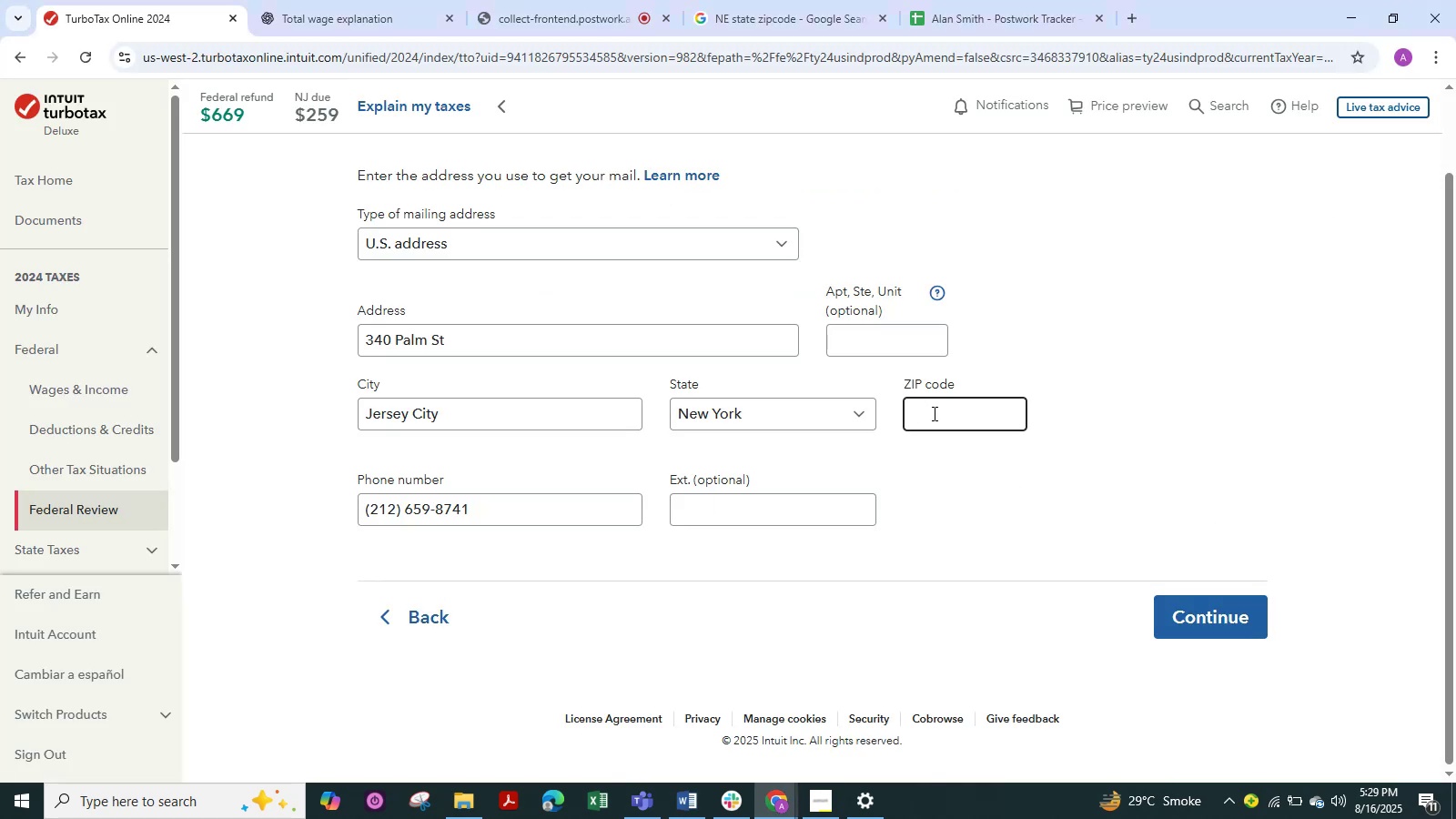 
key(Control+V)
 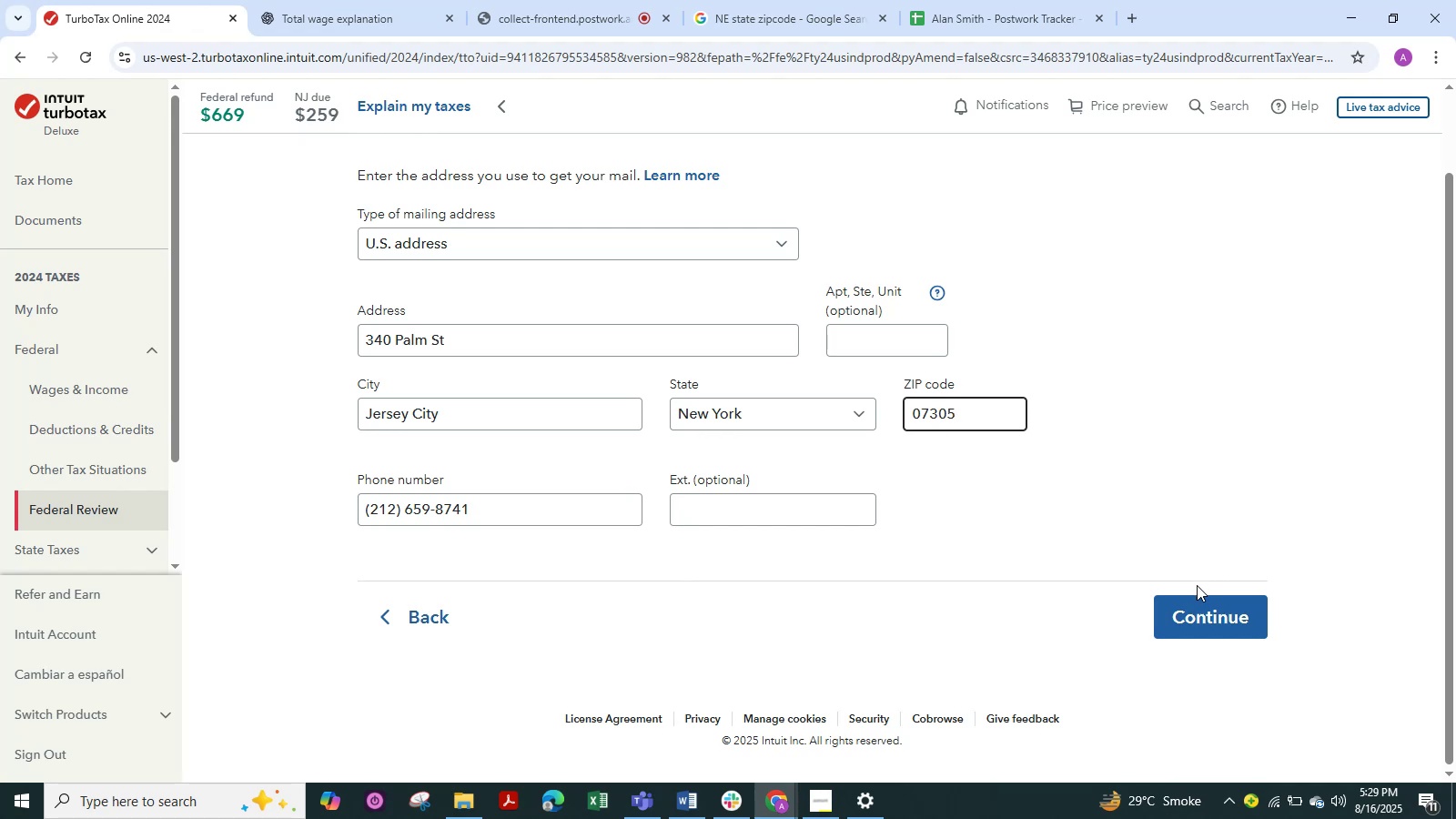 
left_click([1202, 609])
 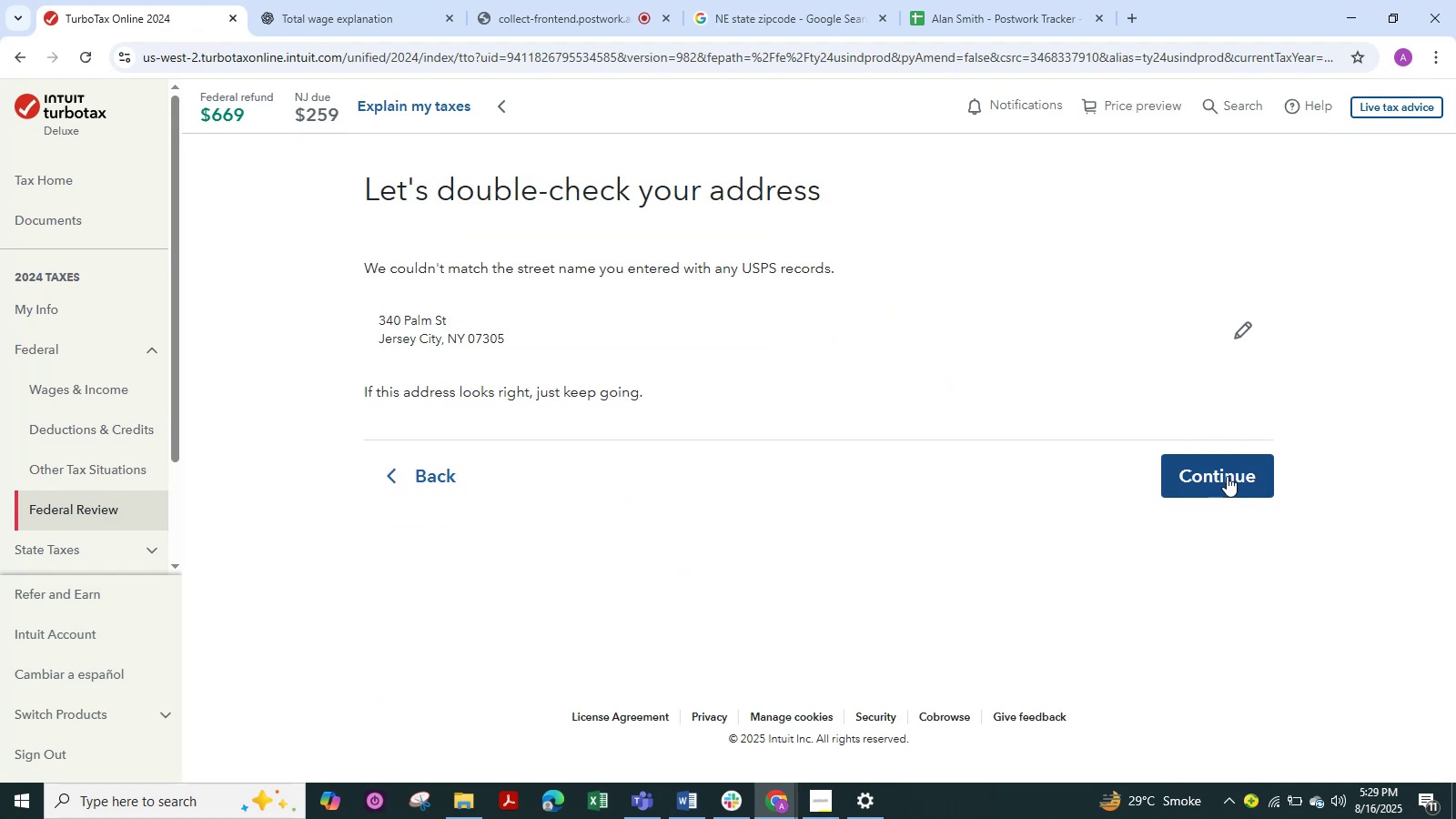 
left_click([1227, 476])
 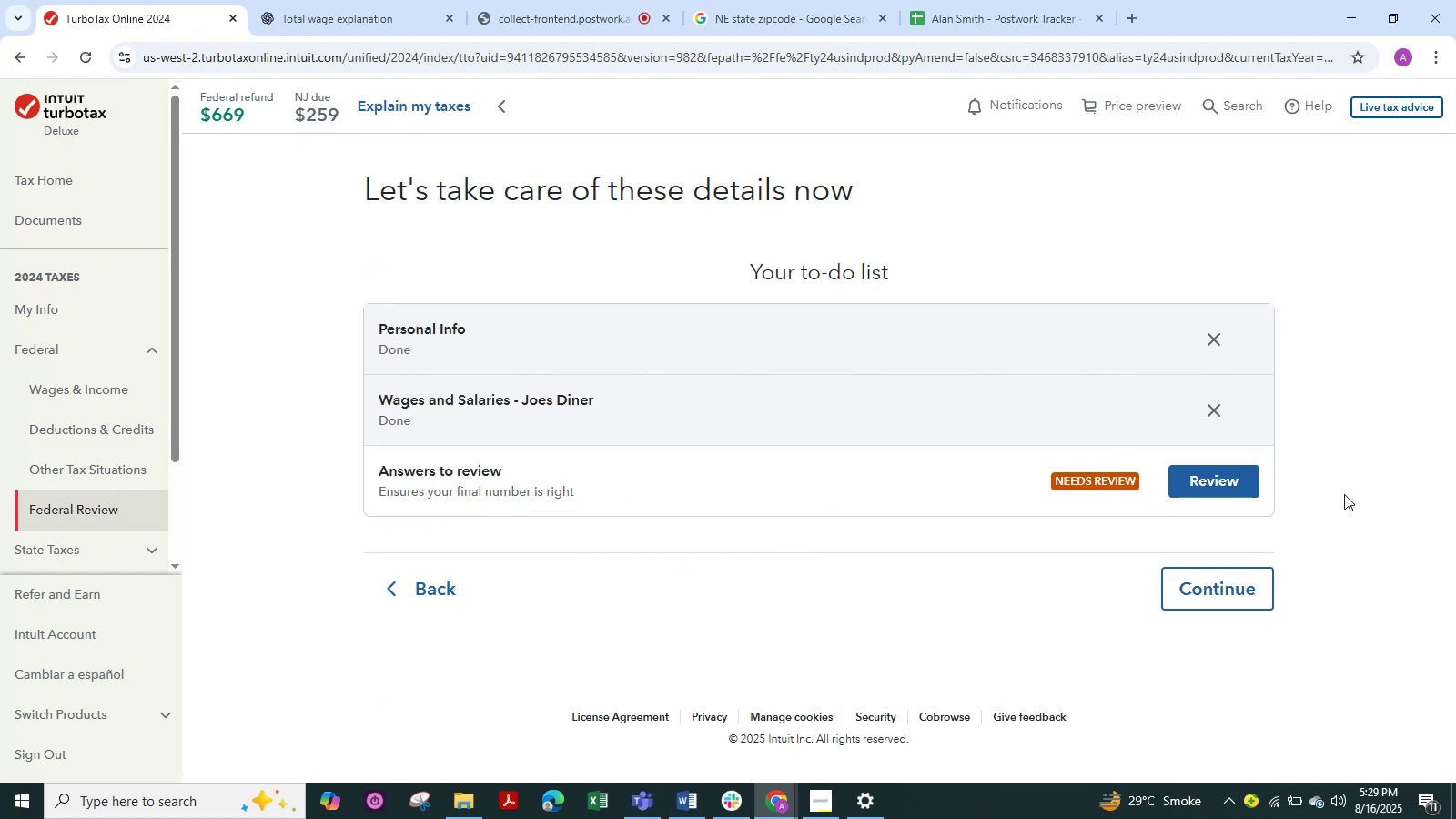 
left_click([1367, 452])
 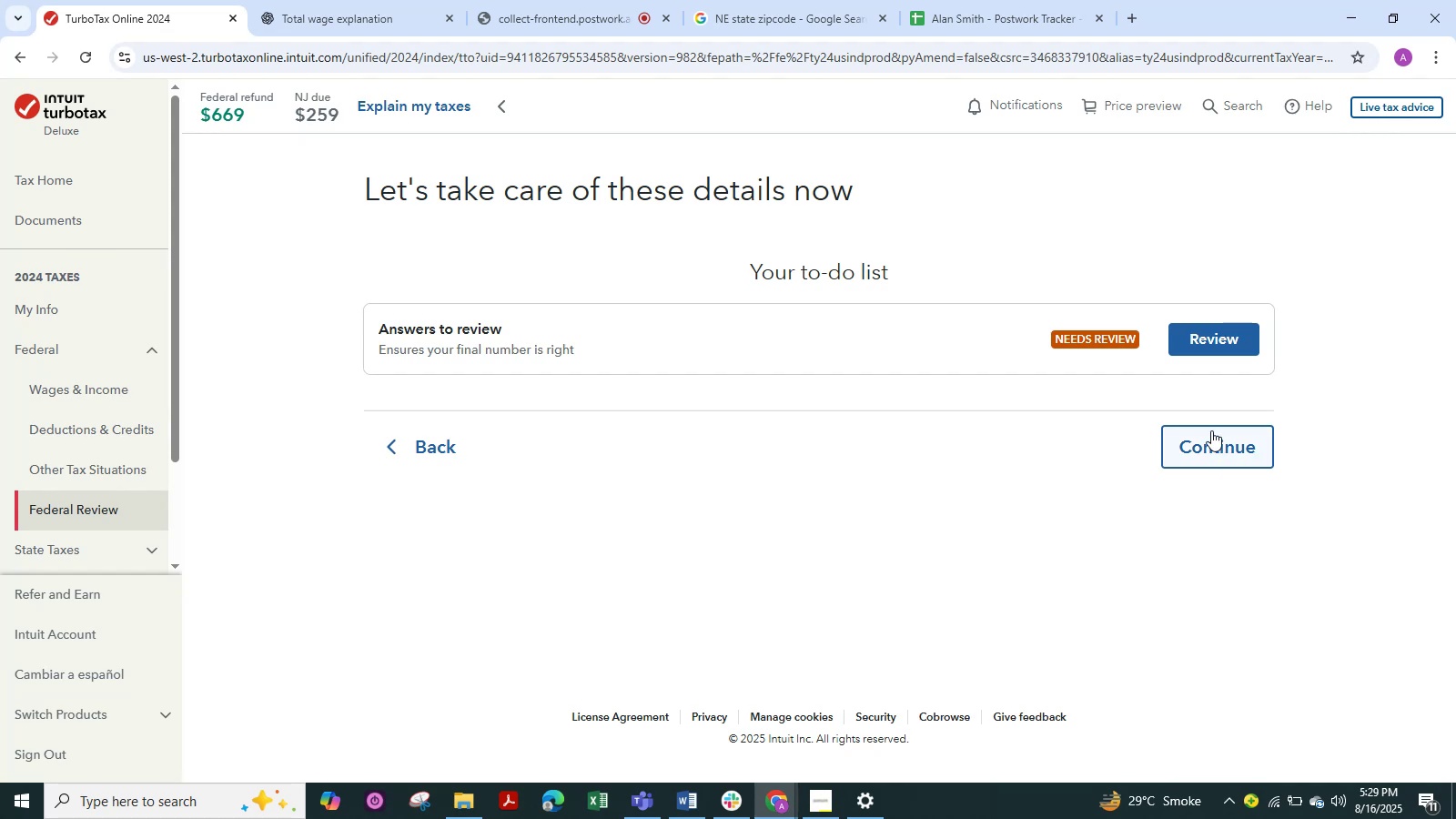 
left_click([1190, 338])
 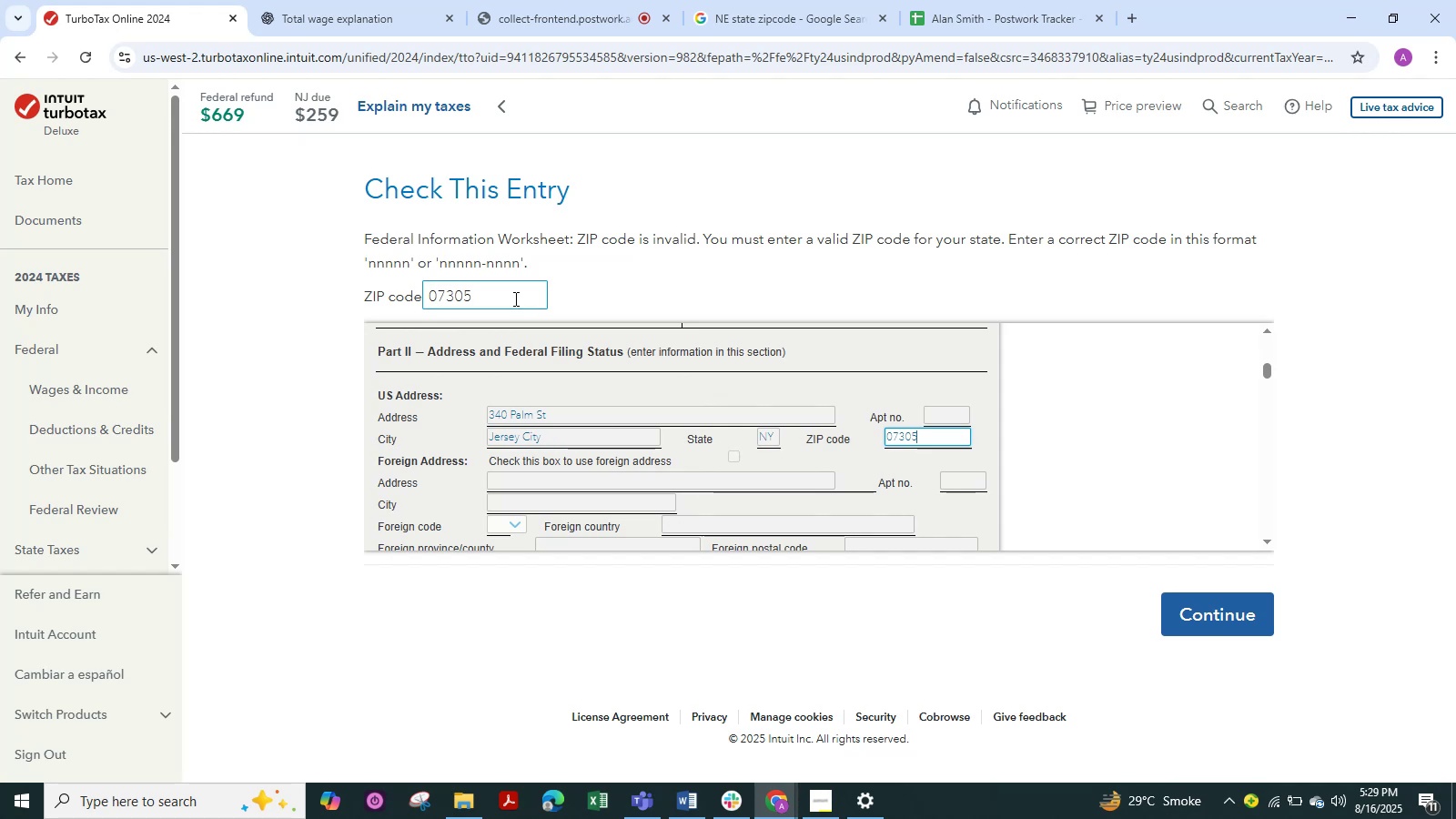 
wait(33.7)
 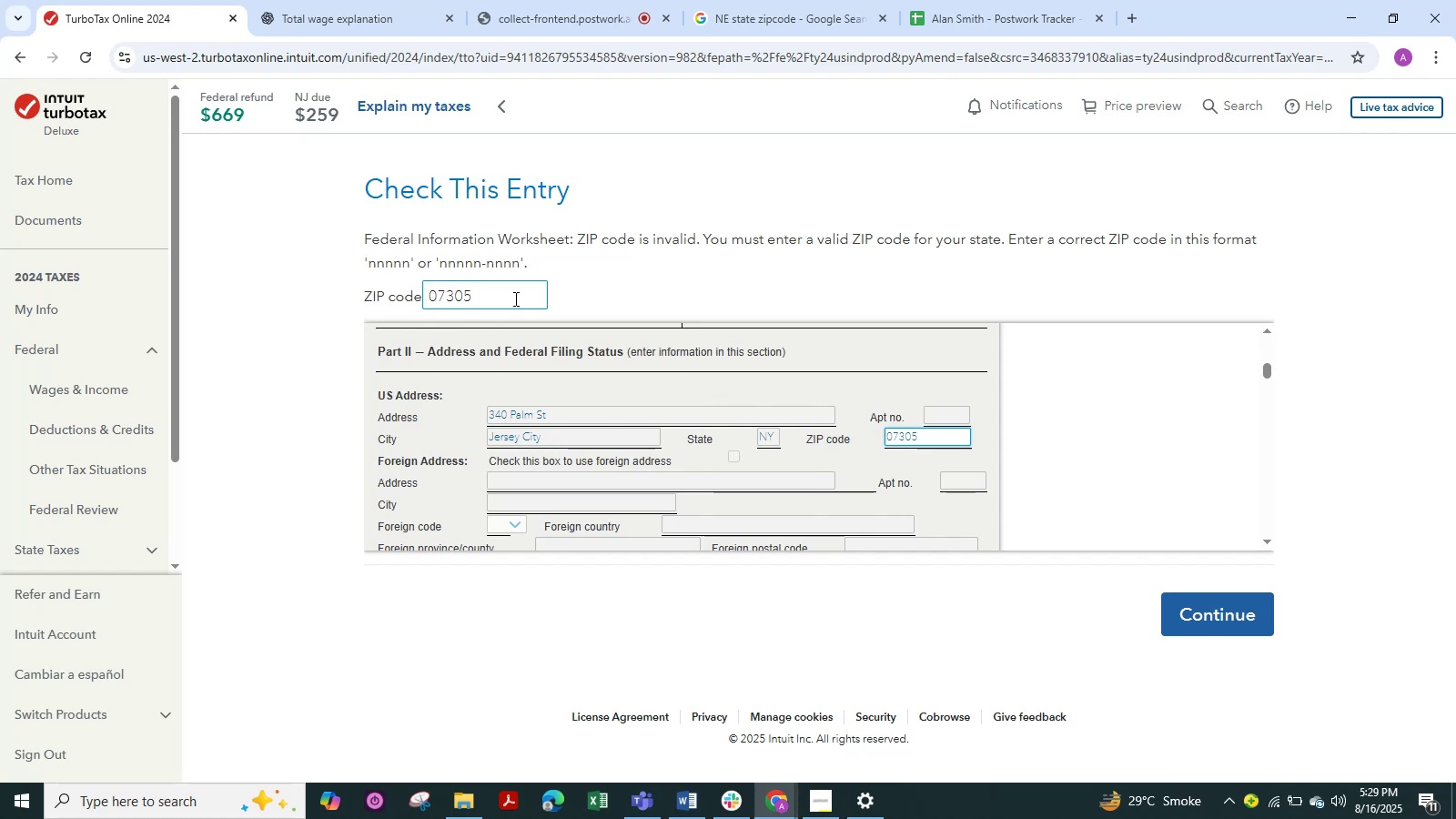 
key(Alt+Tab)
 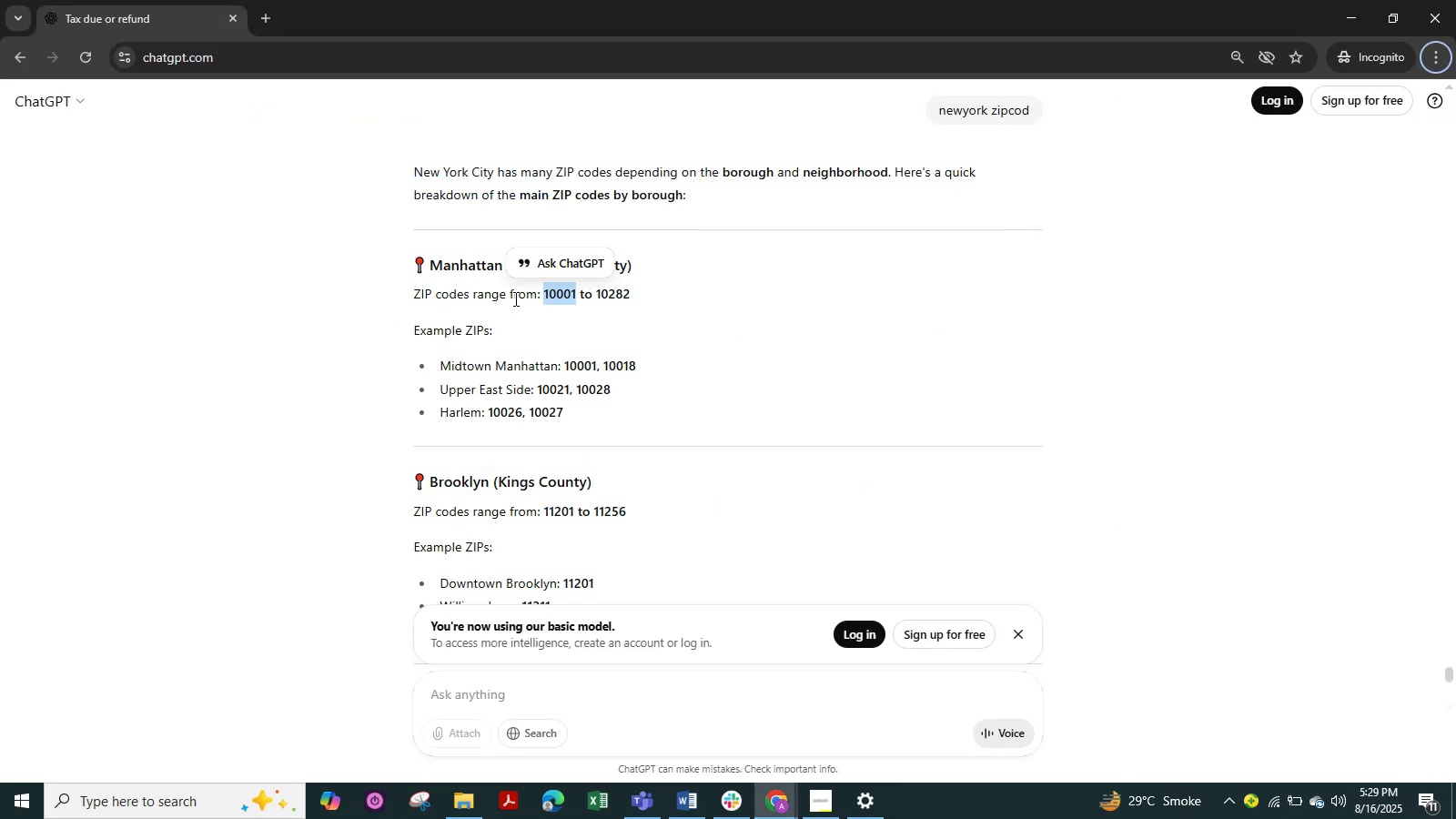 
key(Alt+Tab)
 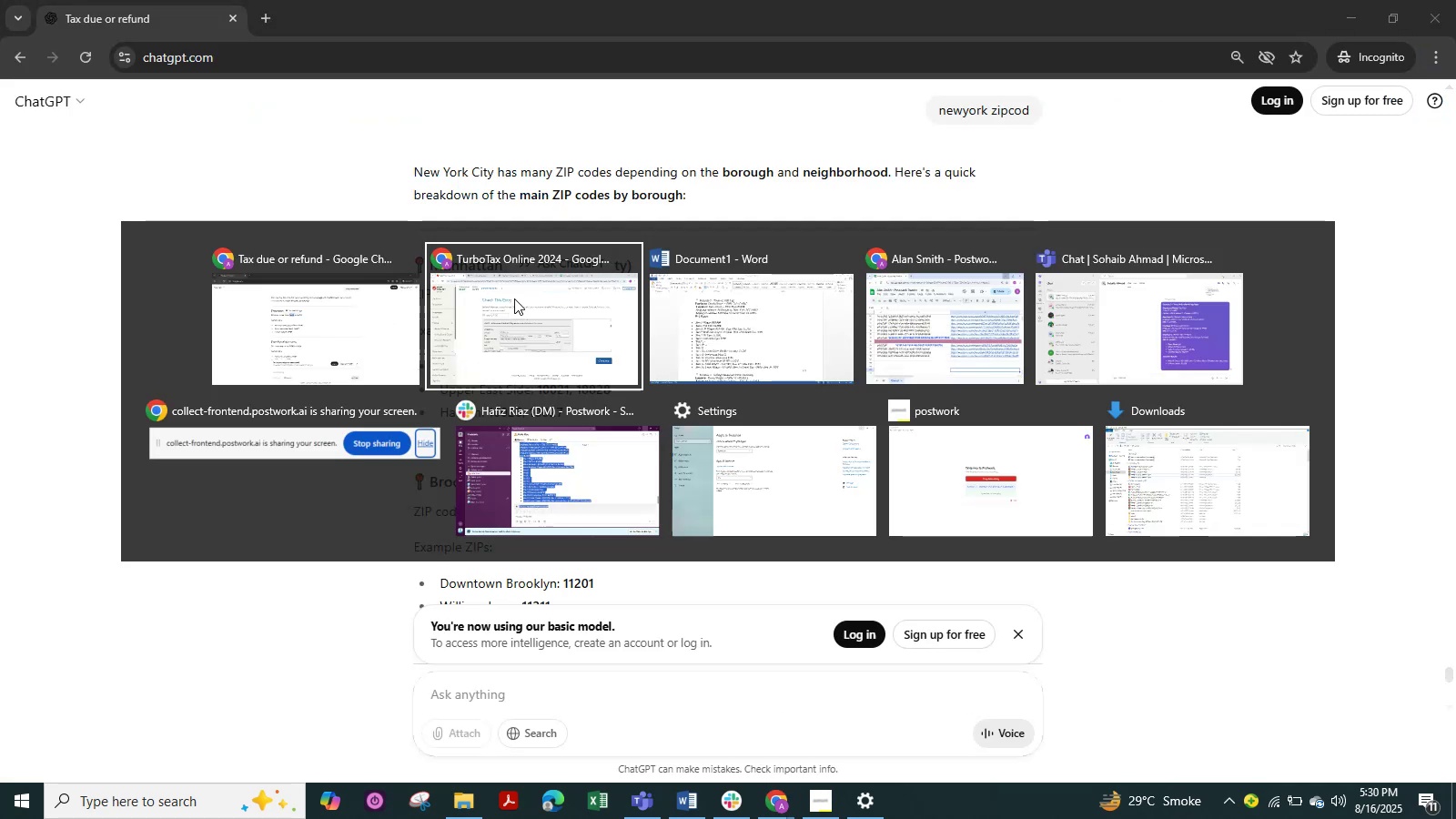 
key(Alt+Tab)
 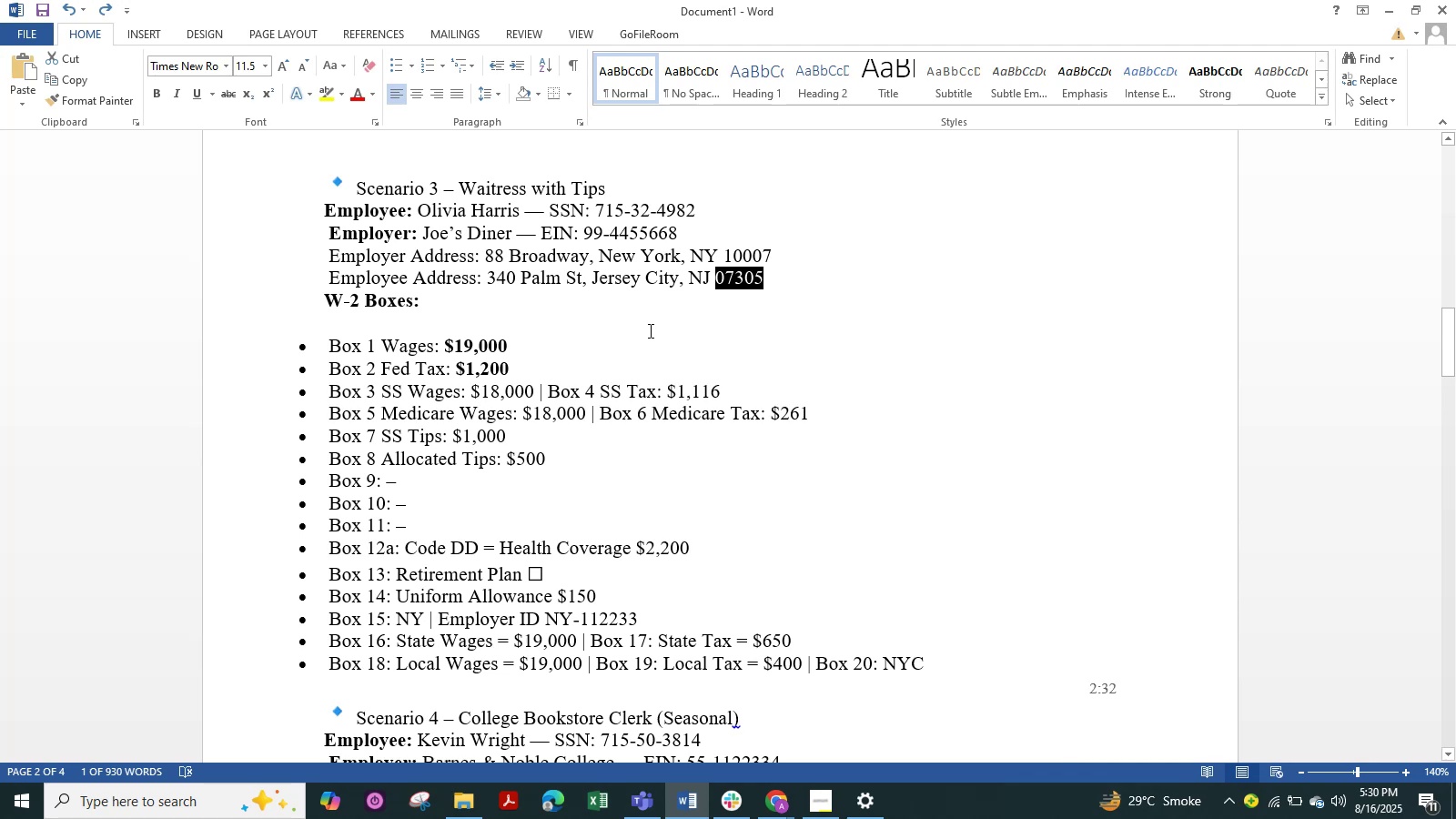 
wait(5.95)
 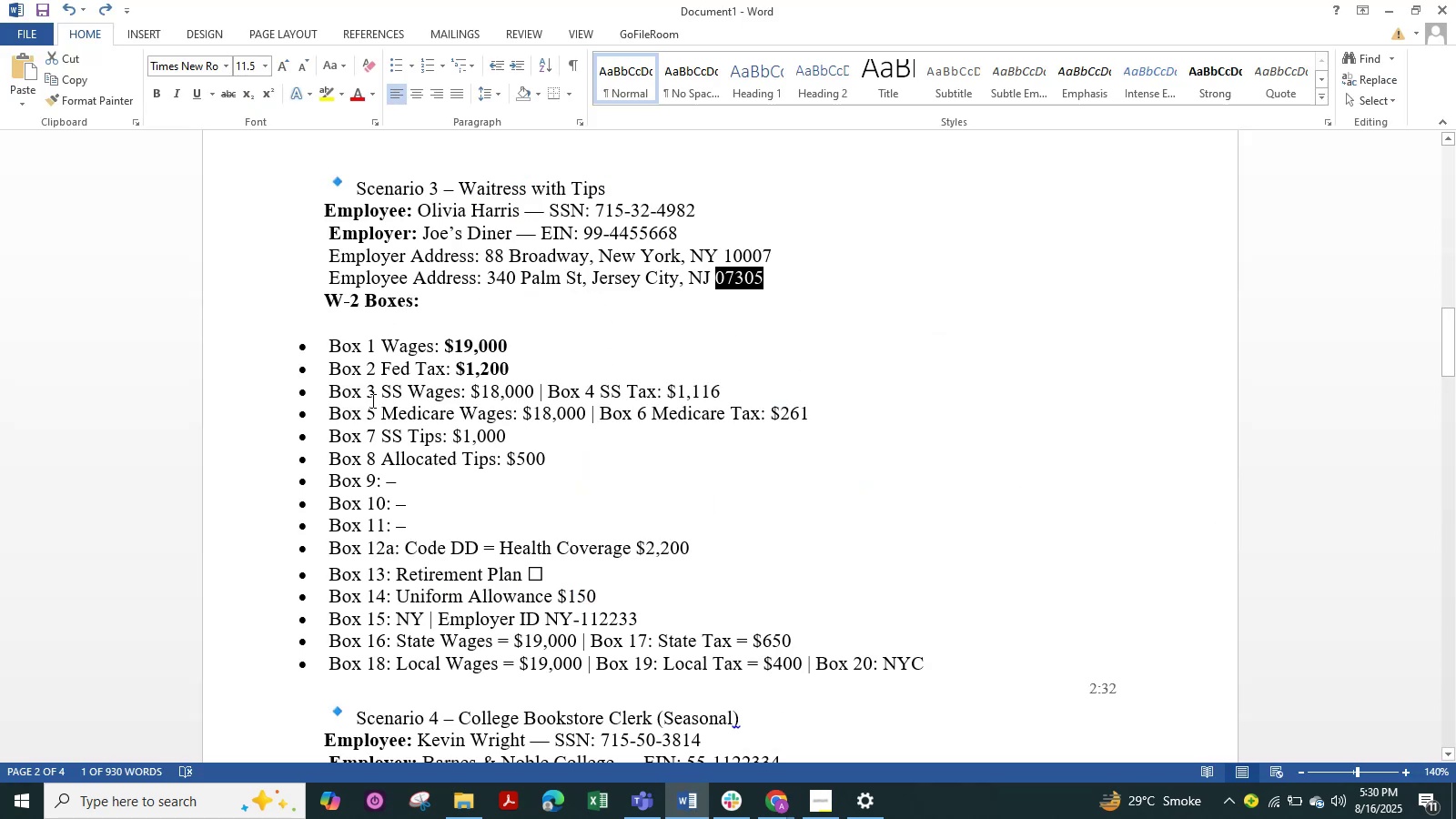 
left_click([649, 330])
 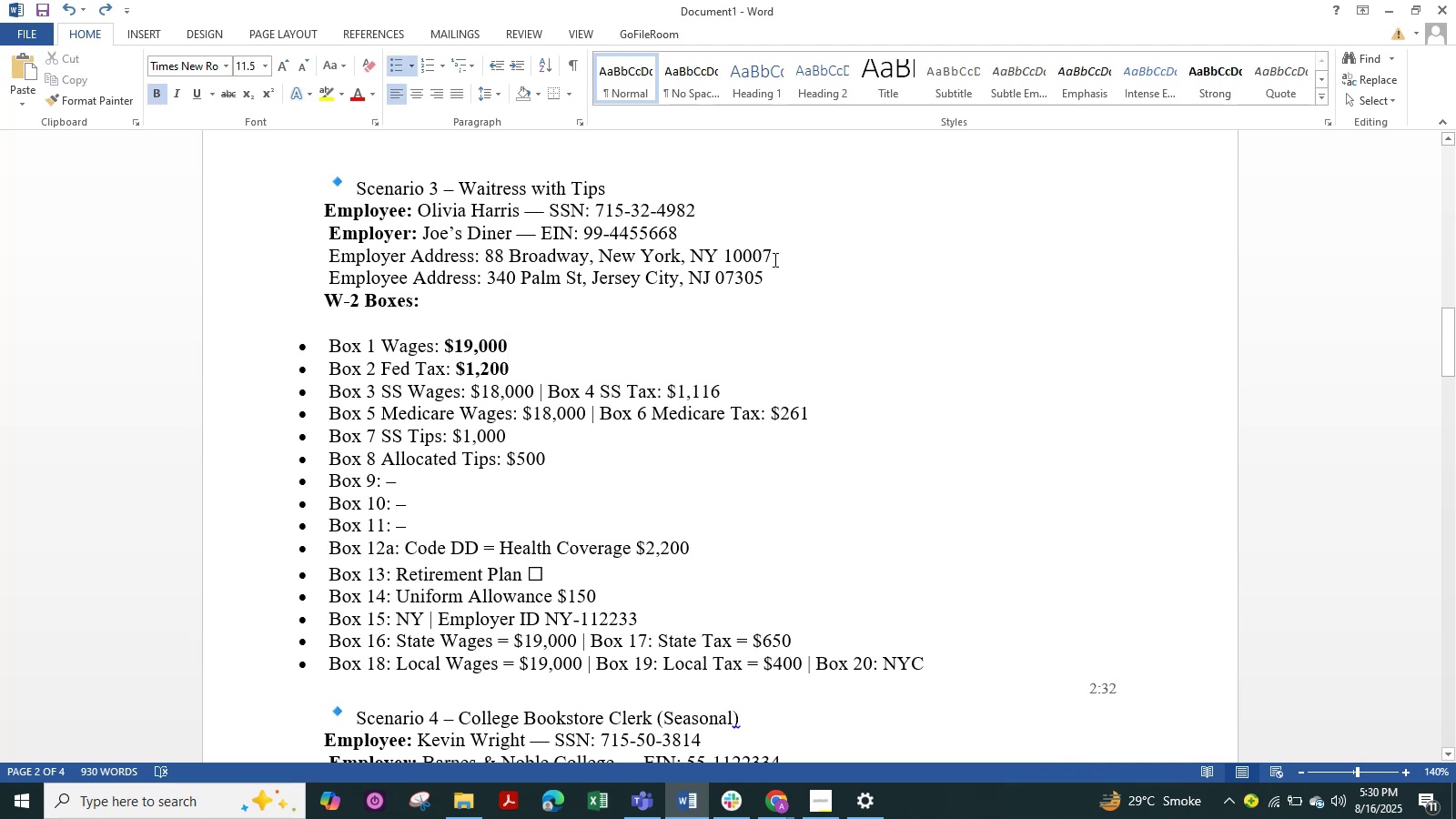 
left_click_drag(start_coordinate=[778, 254], to_coordinate=[717, 262])
 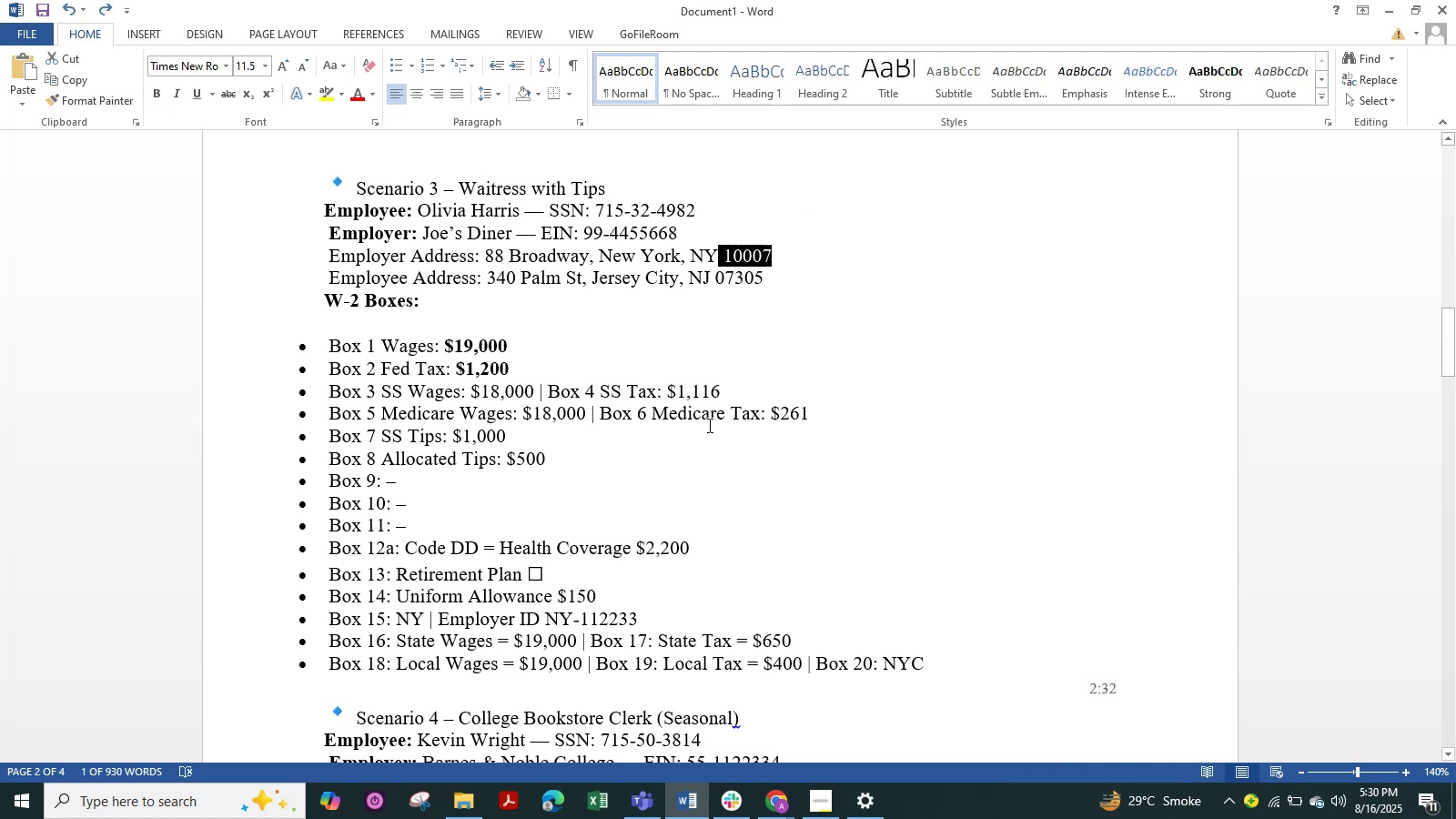 
key(Control+C)
 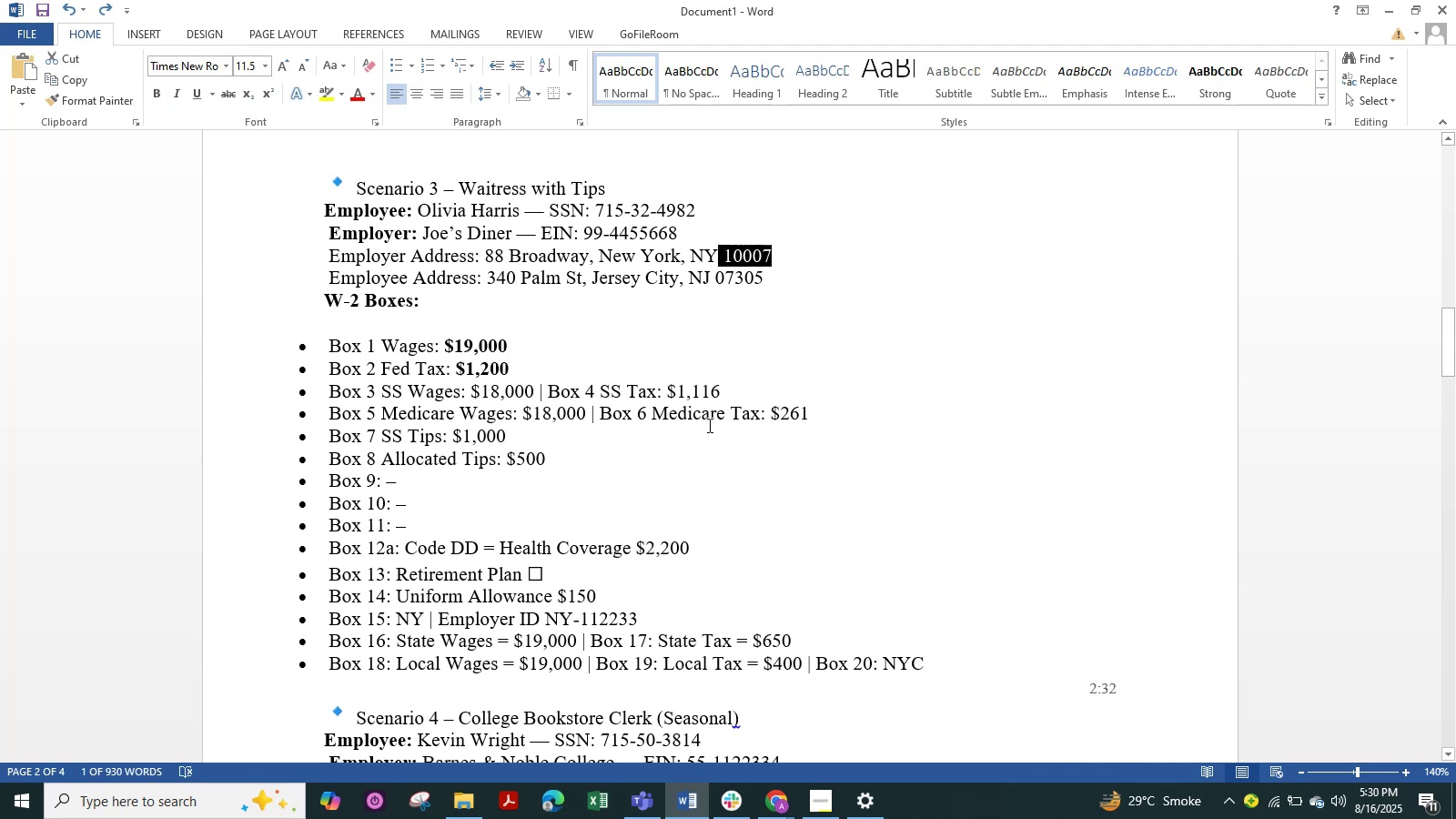 
key(Alt+Tab)
 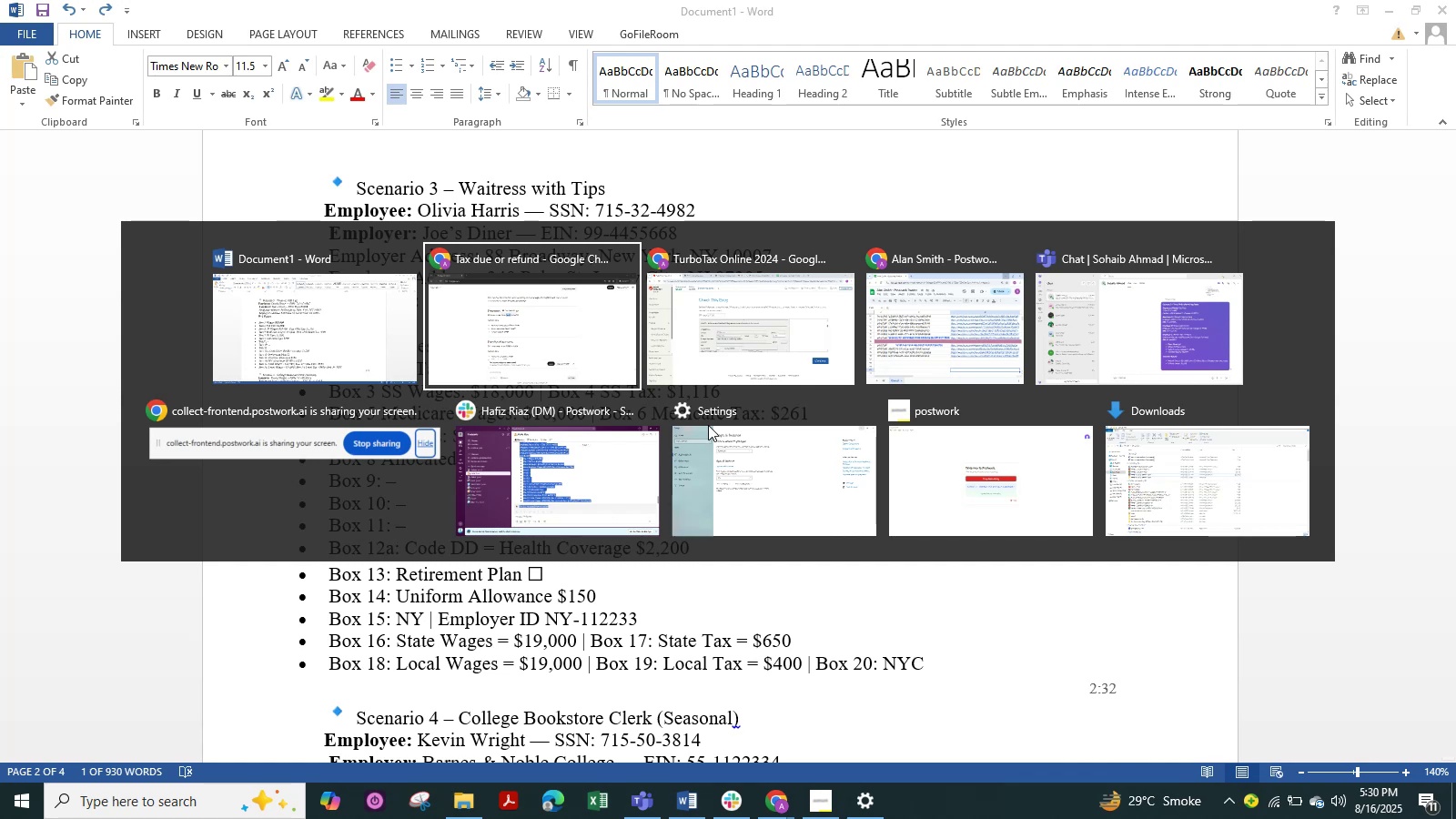 
key(Alt+Tab)
 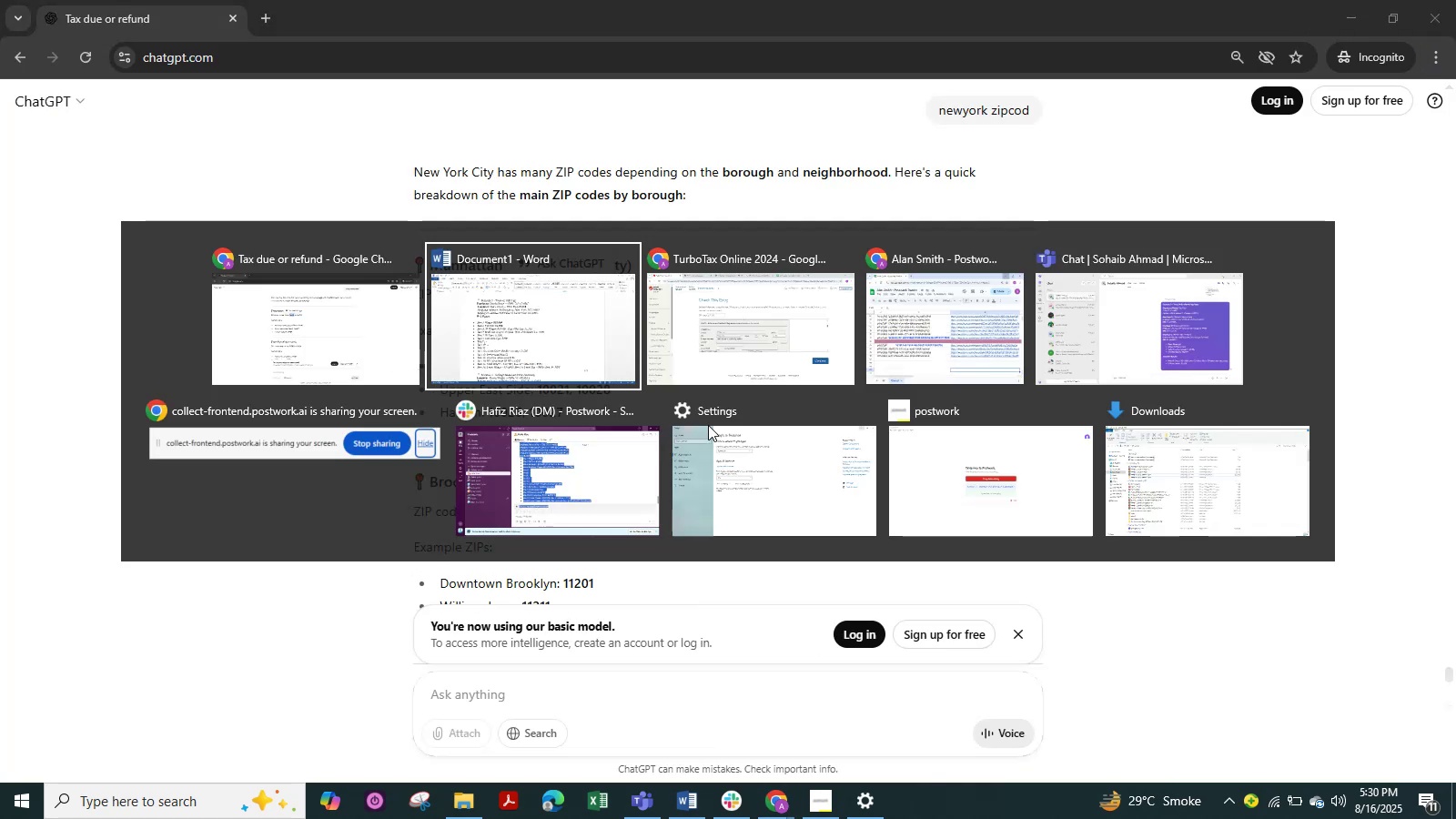 
key(Alt+Tab)
 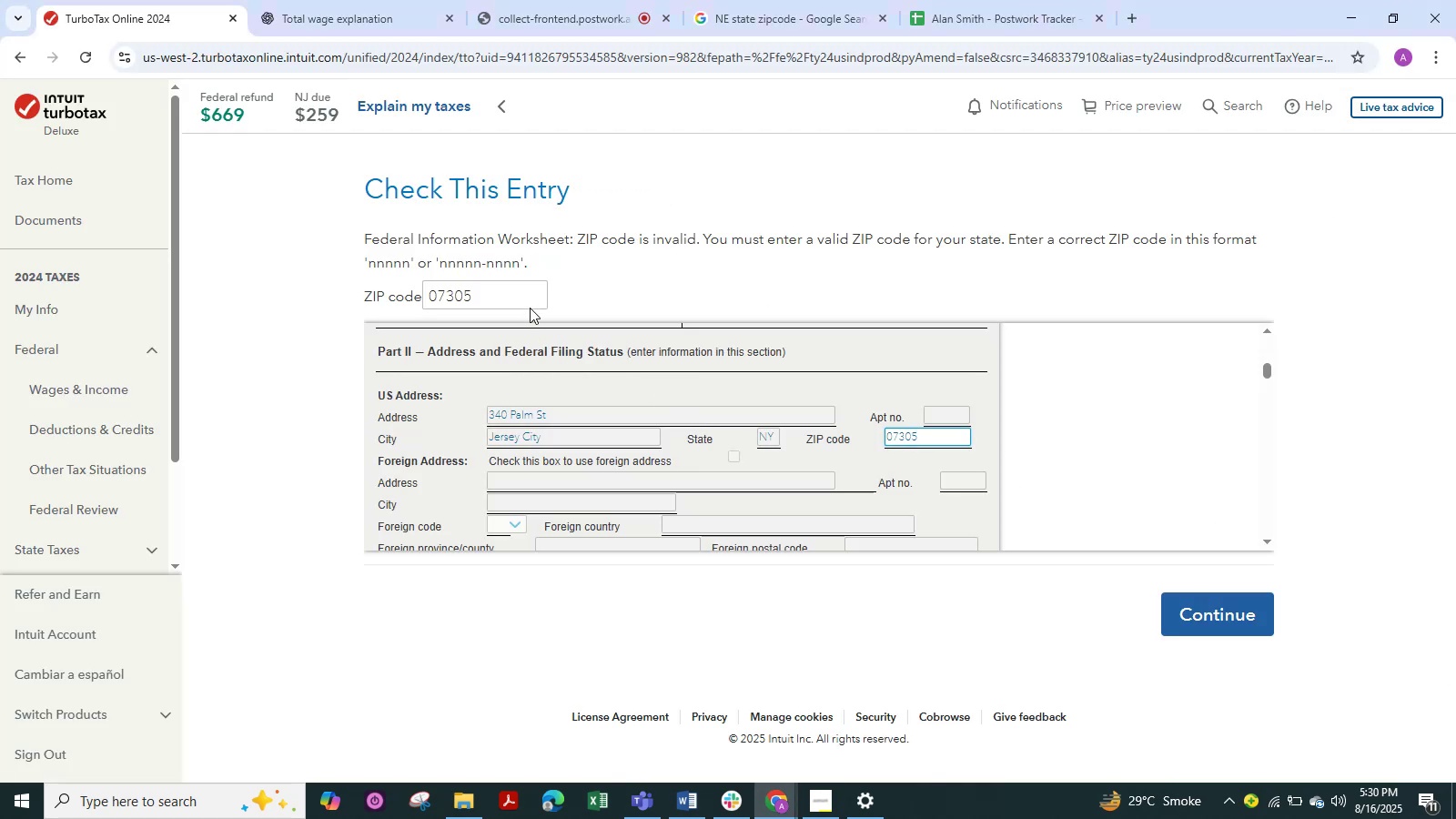 
left_click([519, 286])
 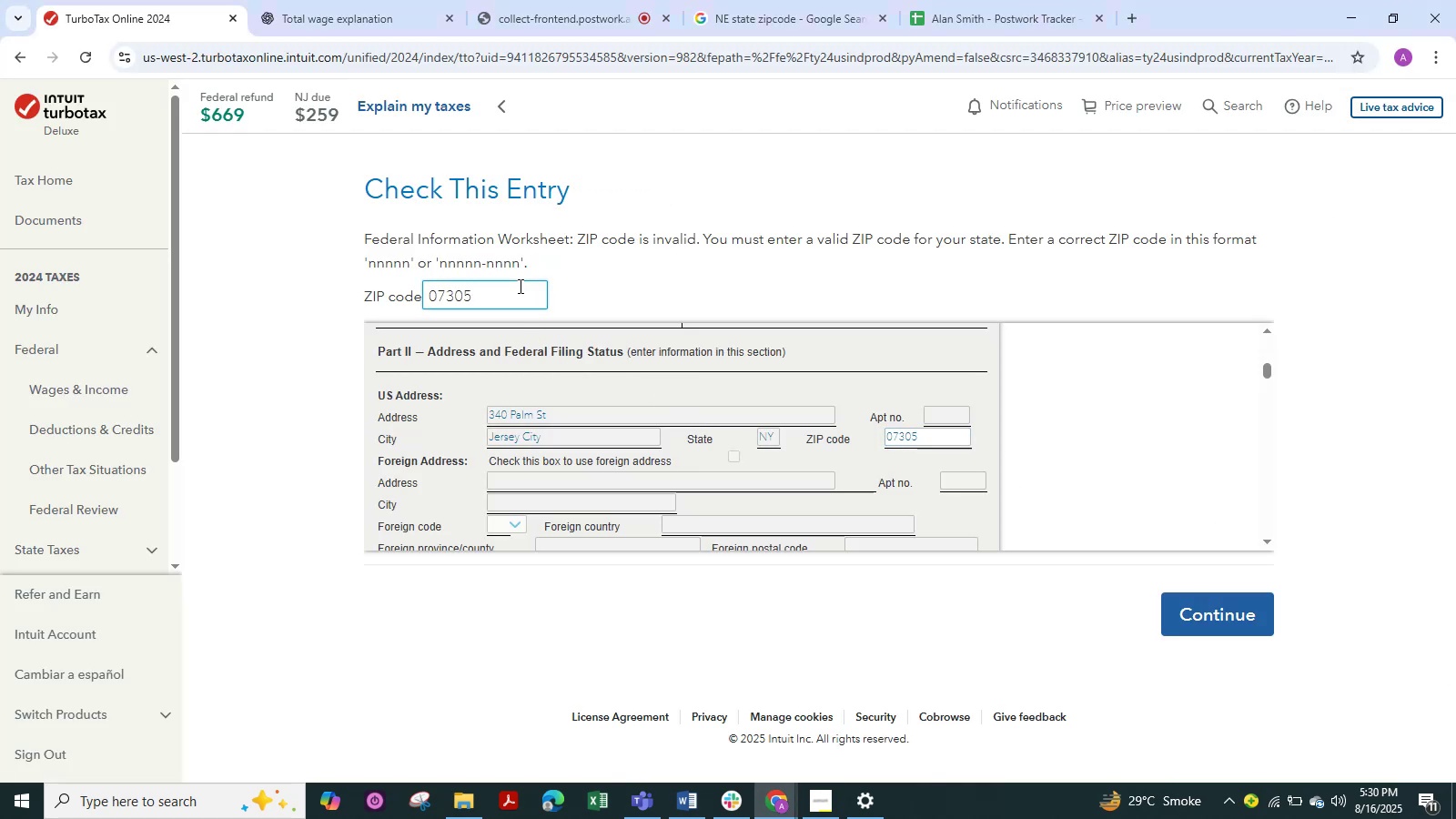 
hold_key(key=Backspace, duration=0.85)
 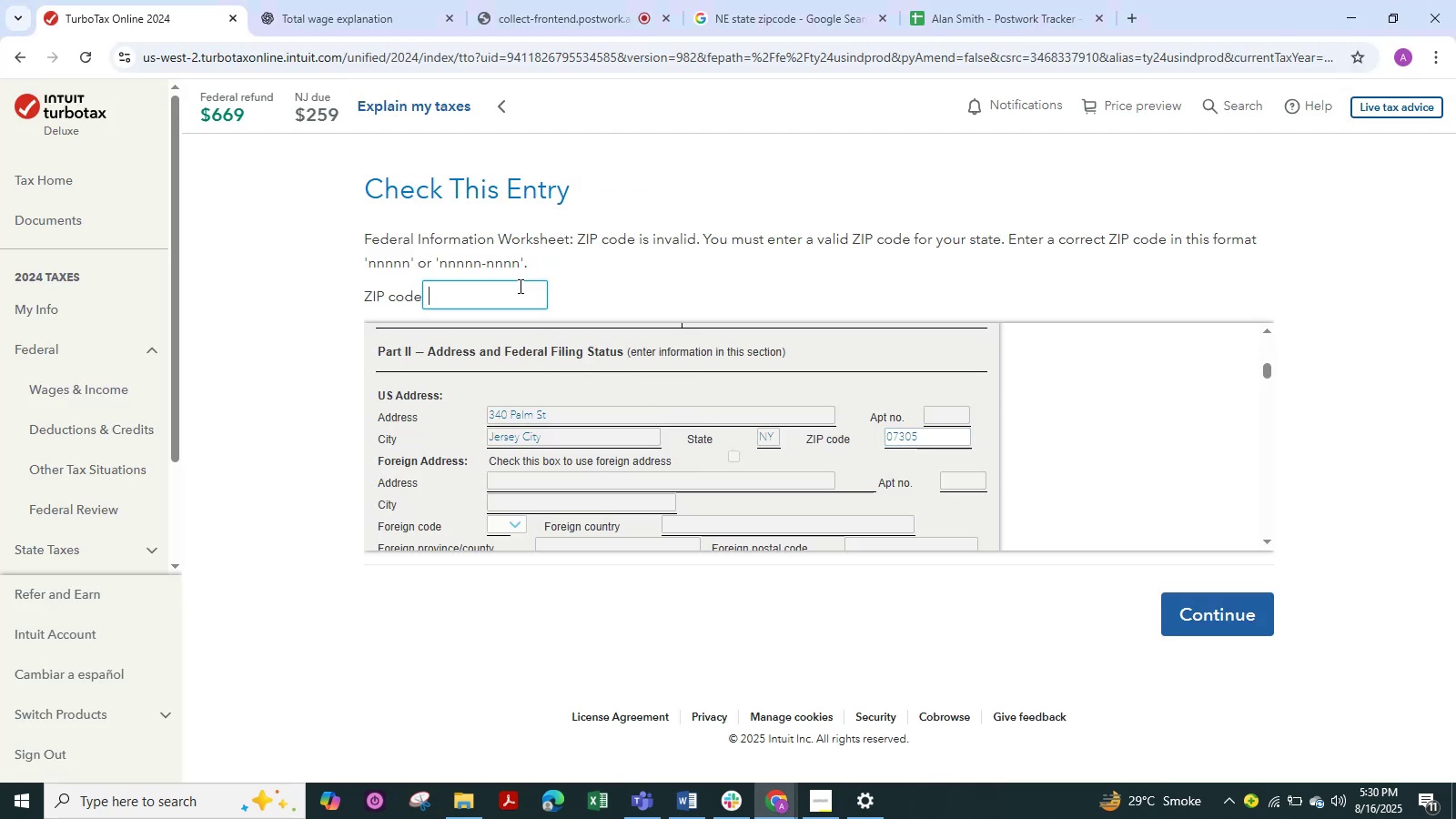 
key(Control+V)
 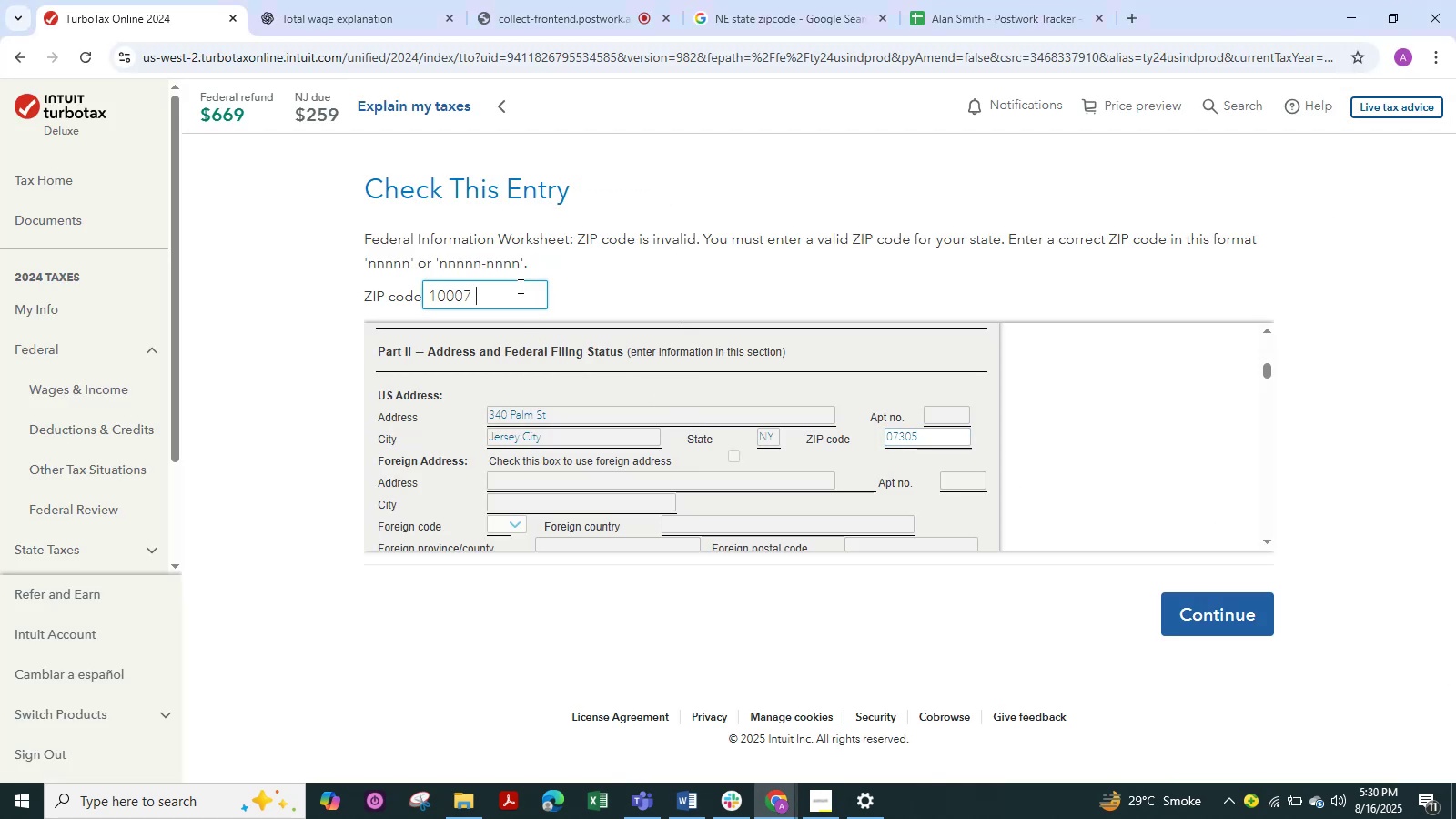 
key(Numpad5)
 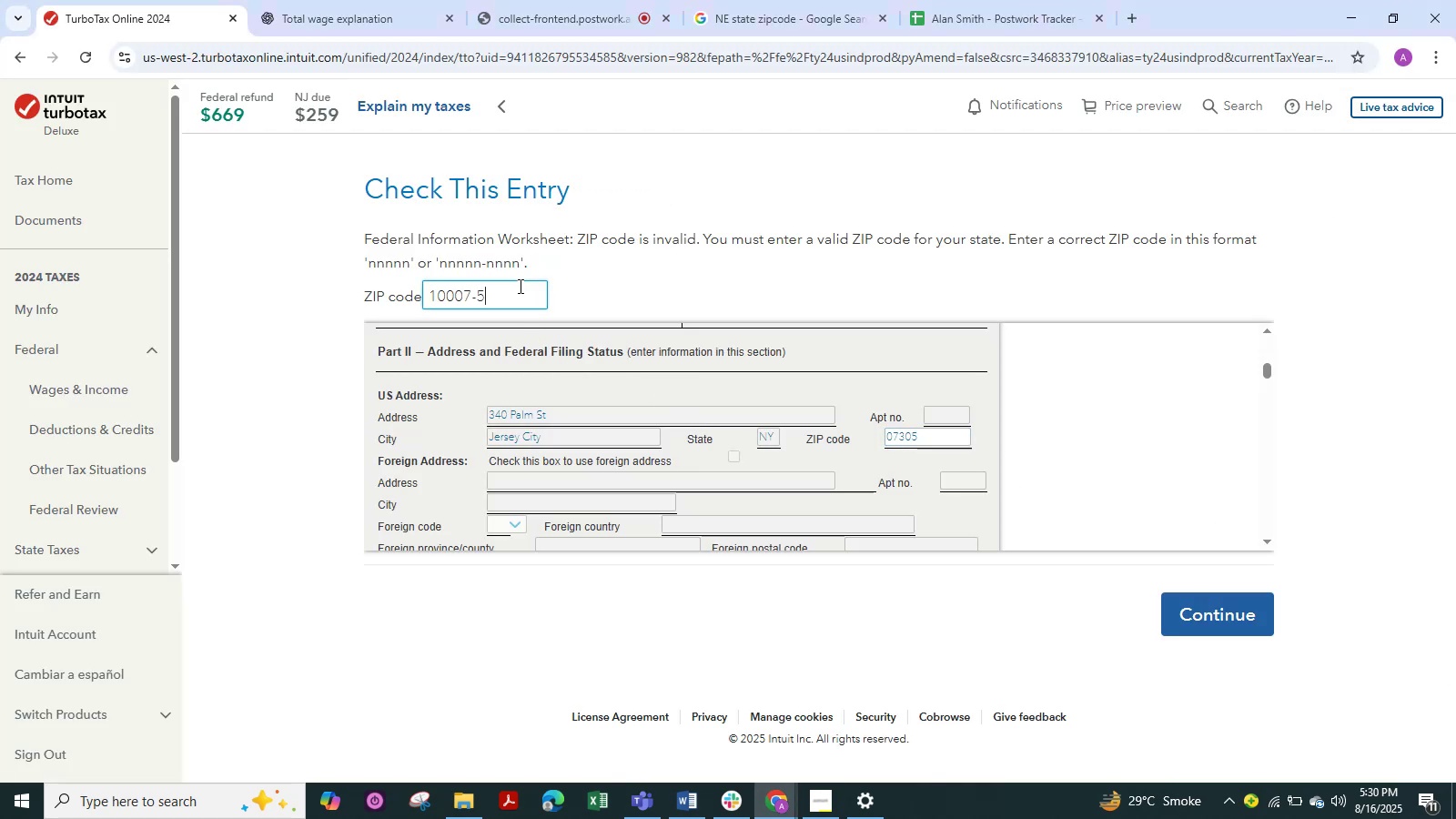 
key(Numpad8)
 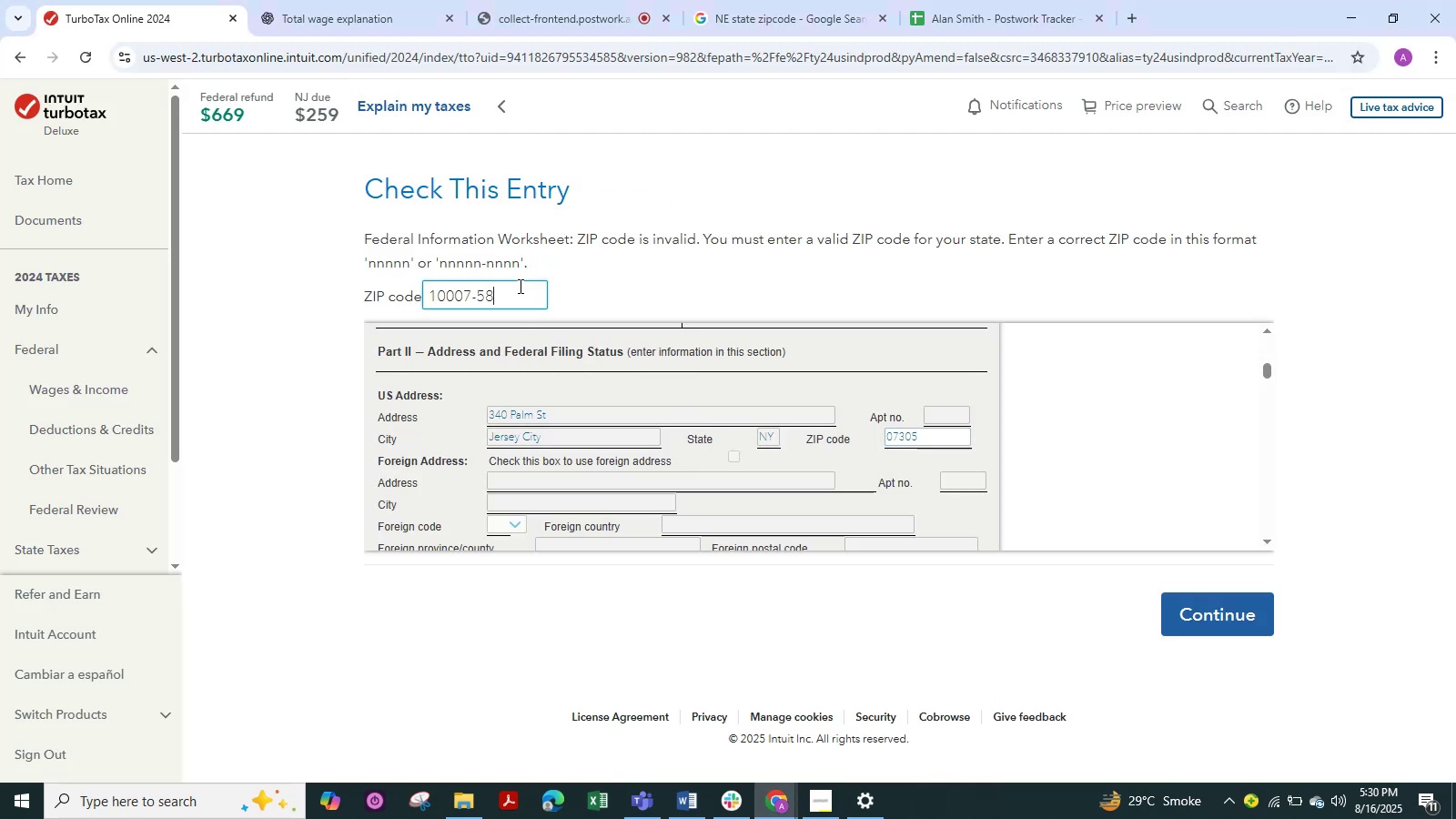 
key(Numpad9)
 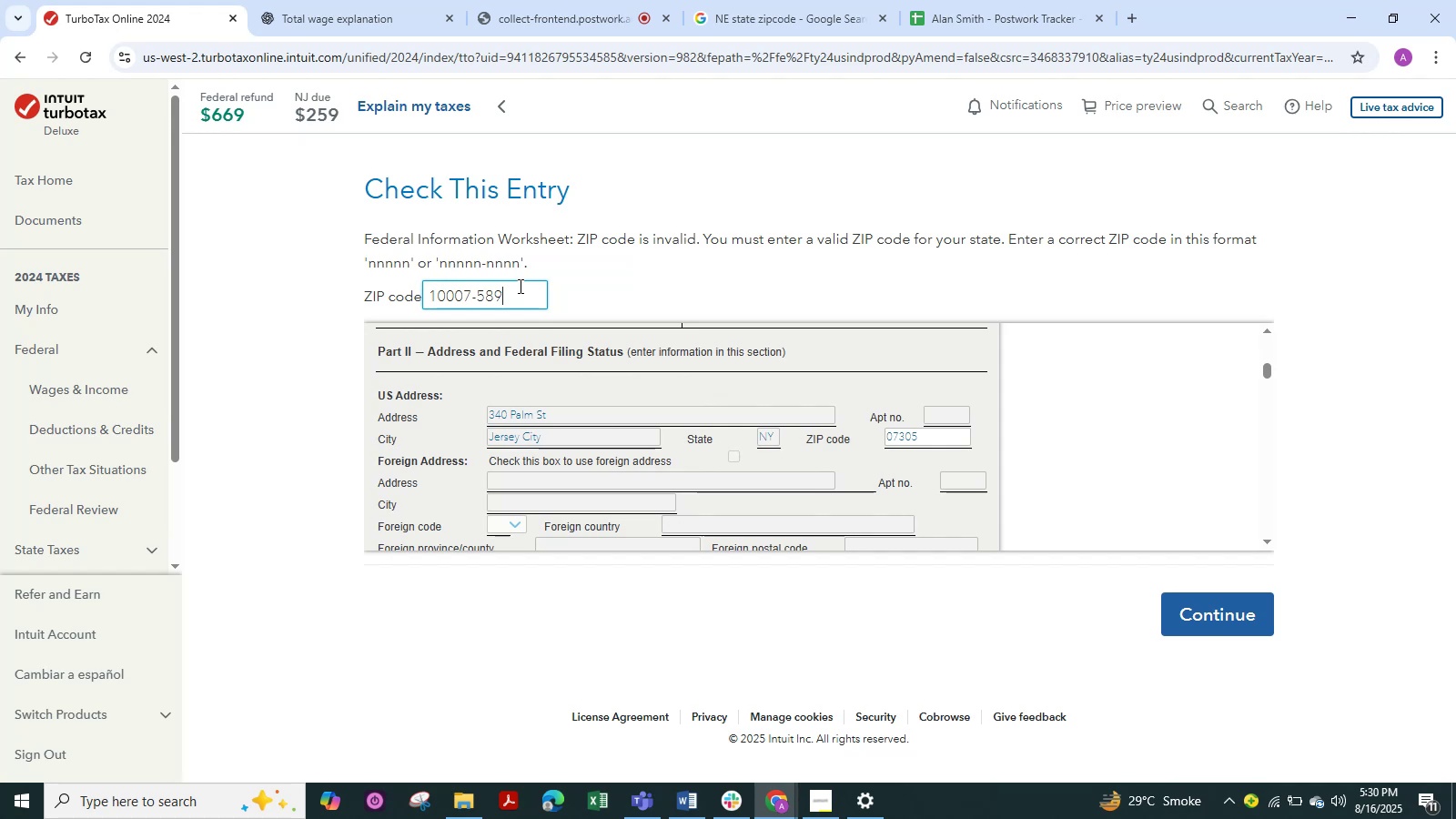 
key(Numpad1)
 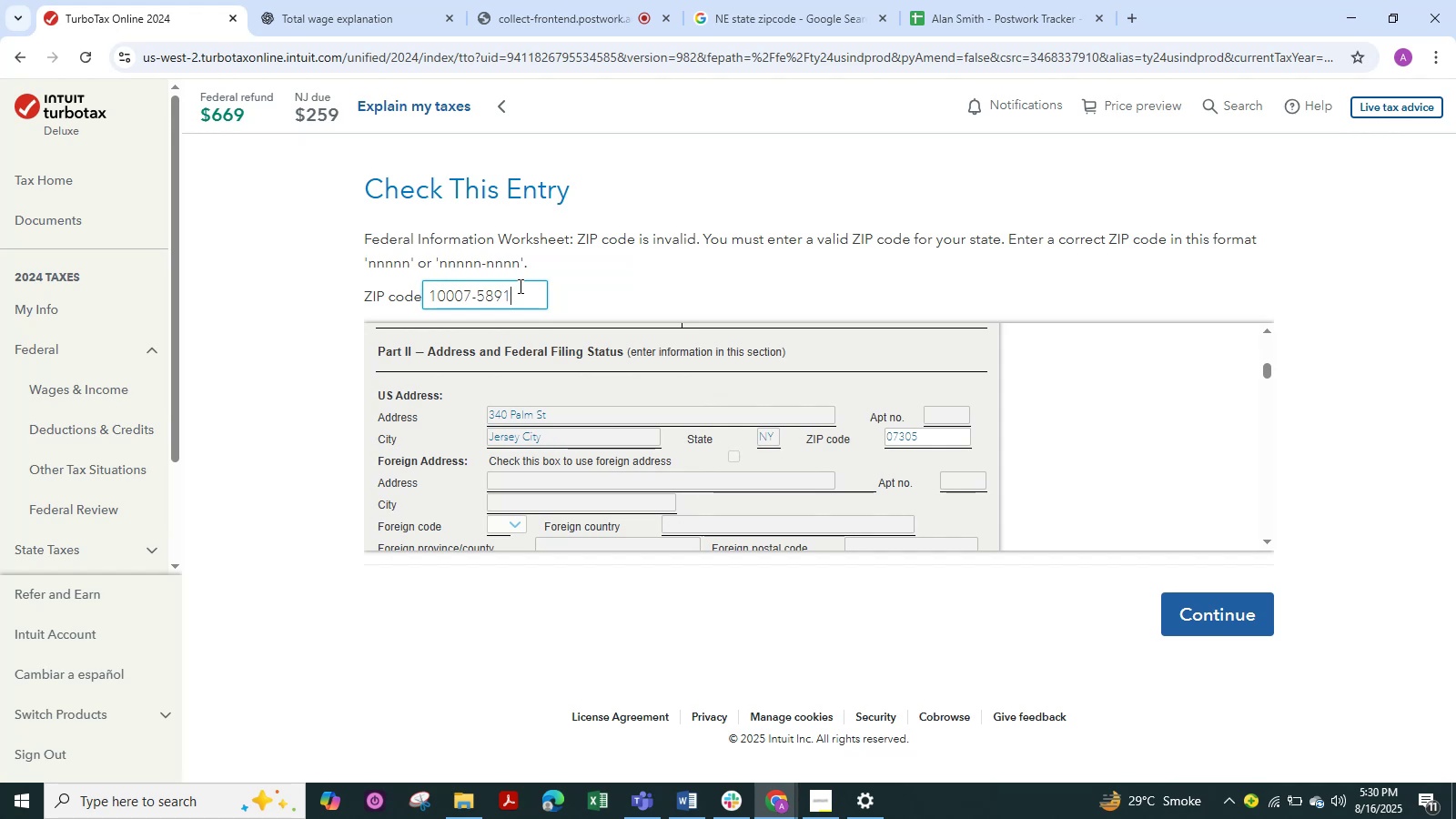 
key(Numpad2)
 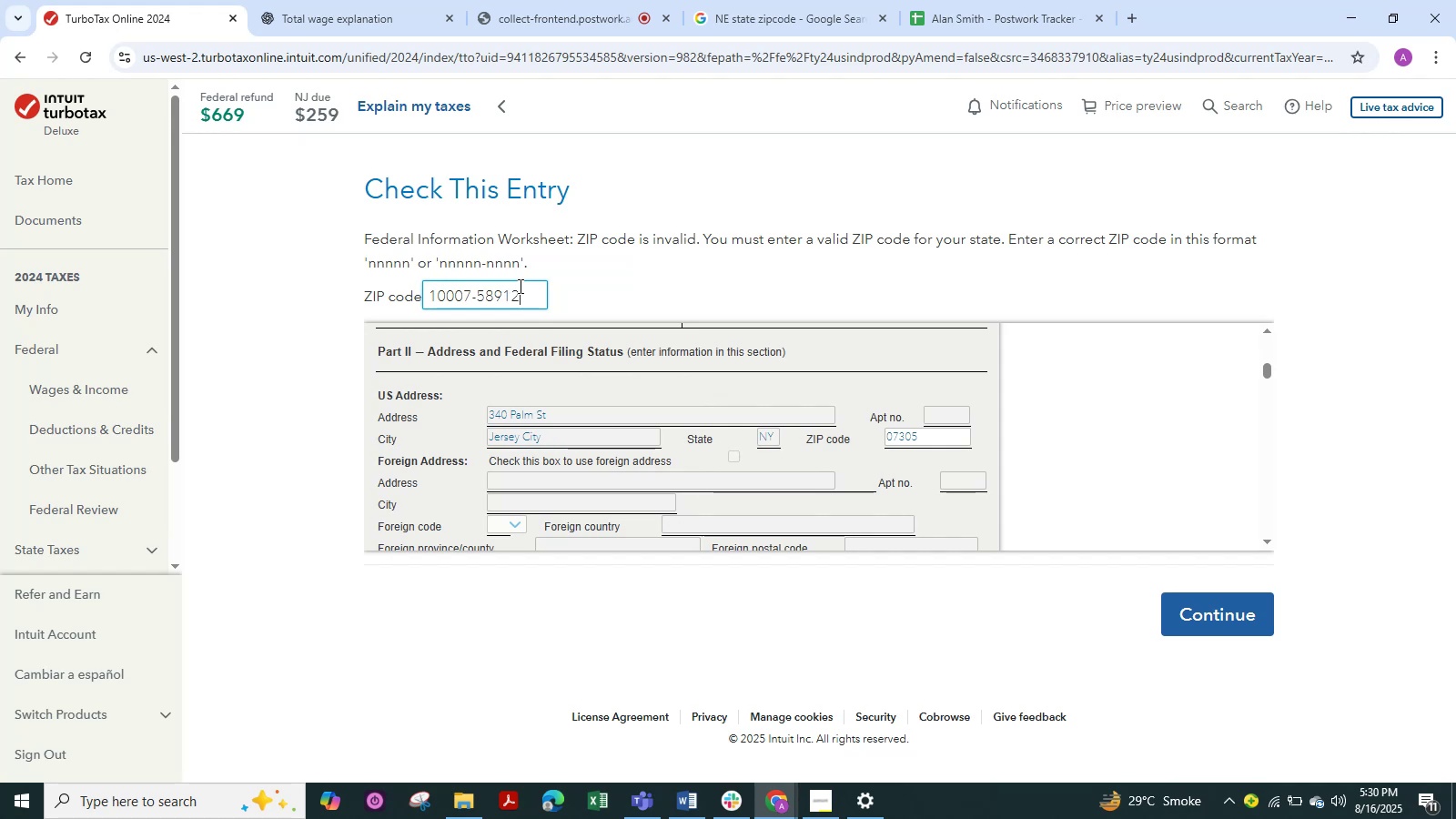 
key(Numpad5)
 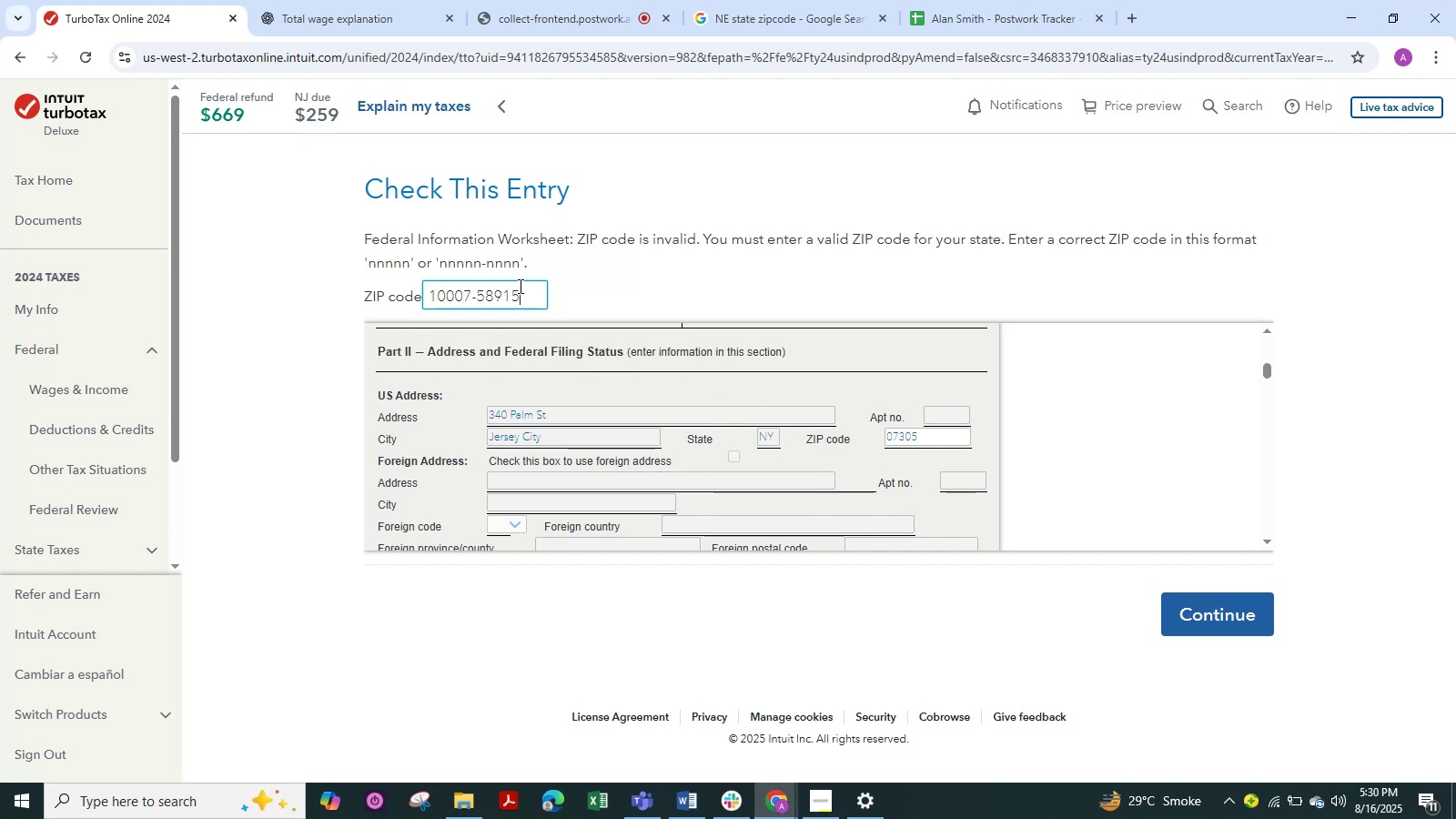 
key(Numpad4)
 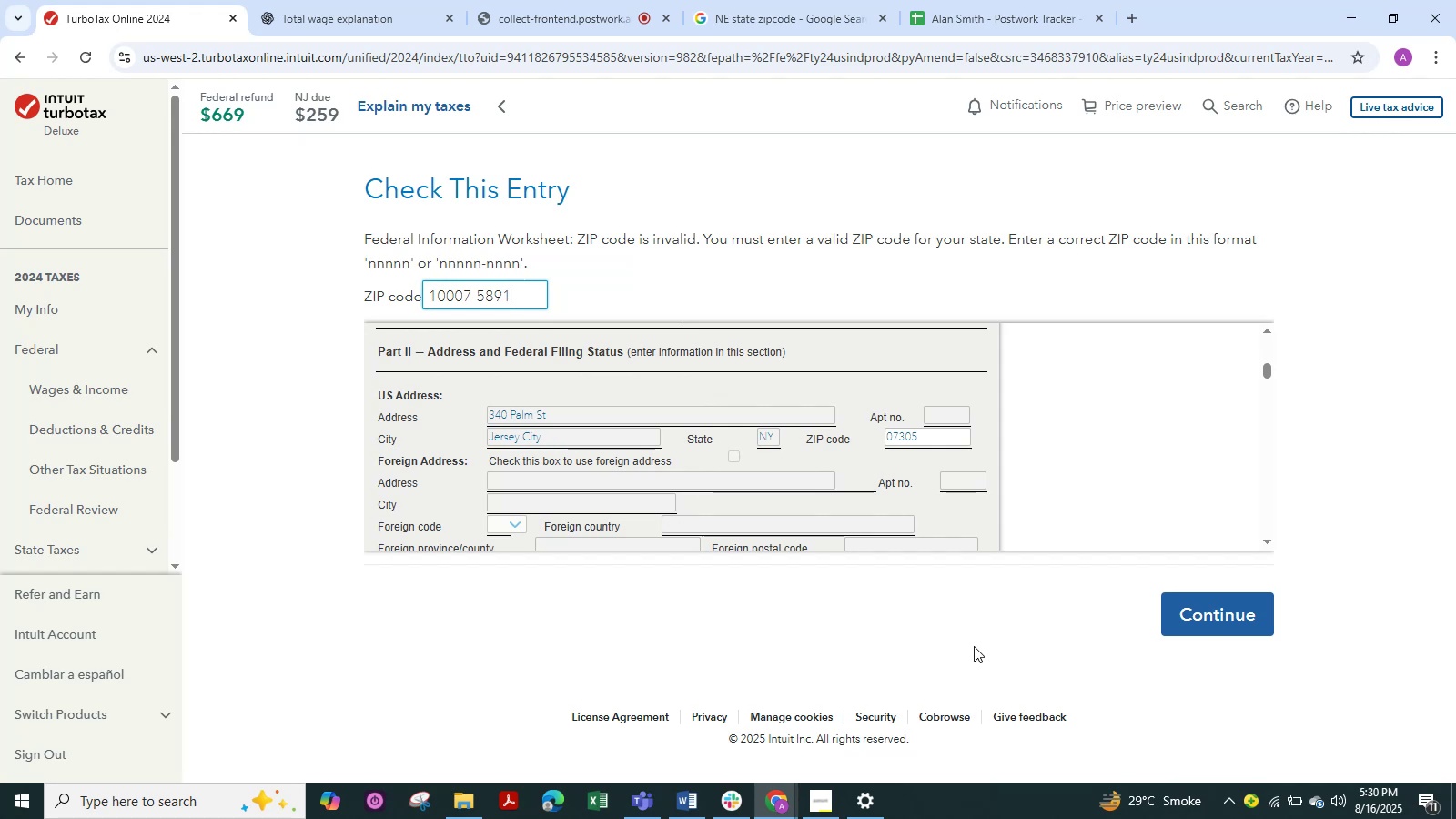 
left_click([1068, 621])
 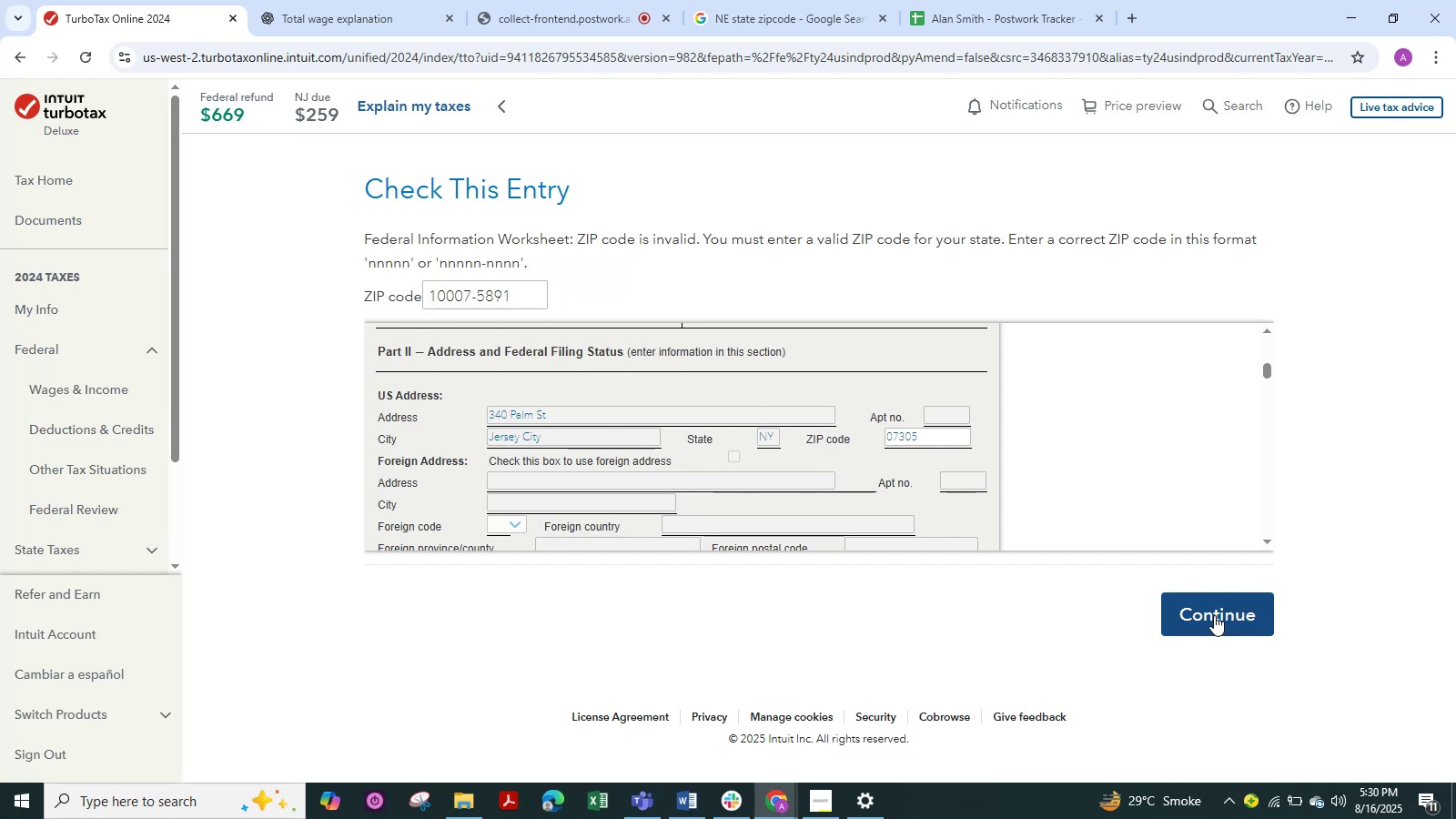 
left_click([1214, 615])
 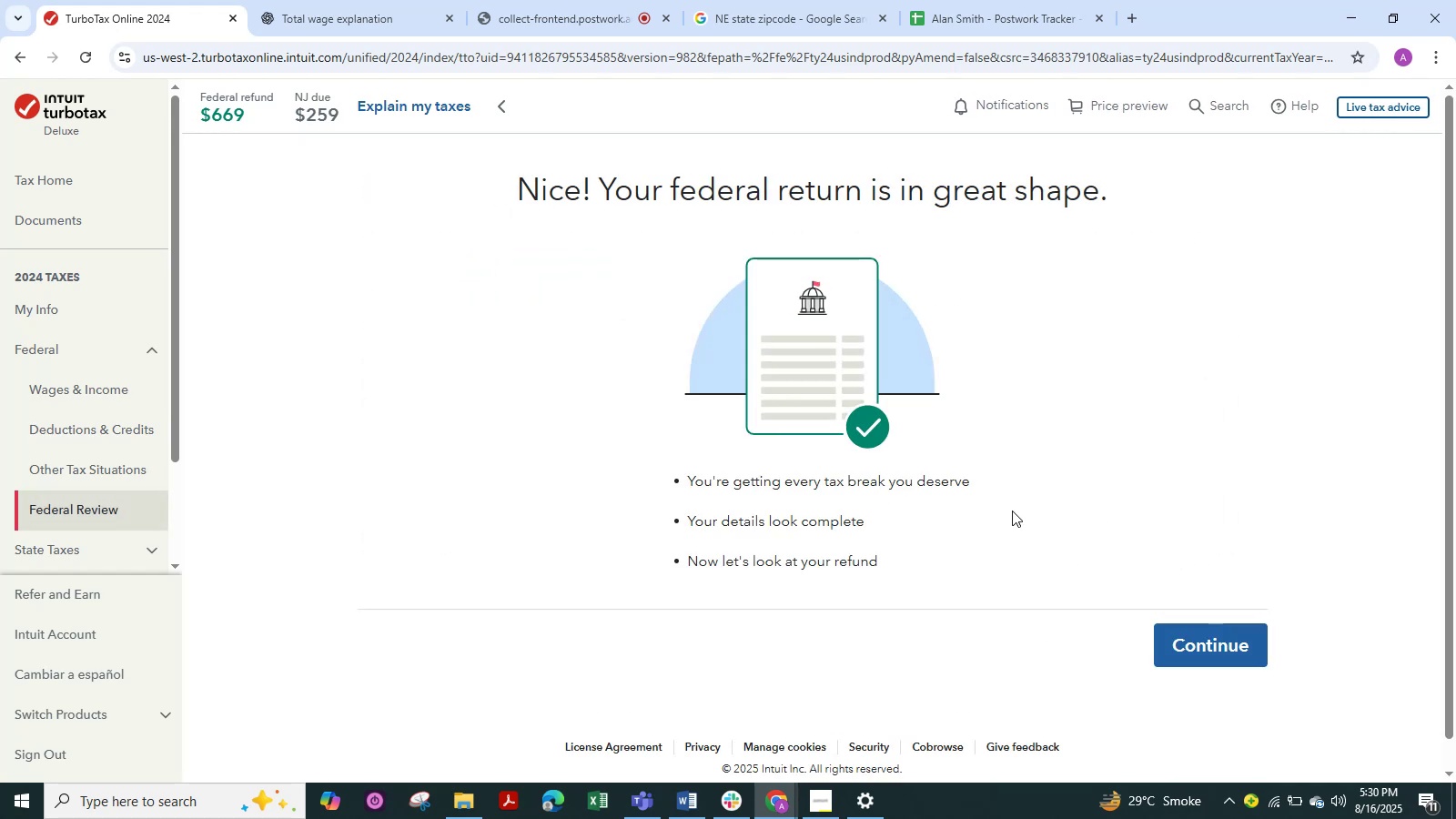 
wait(5.22)
 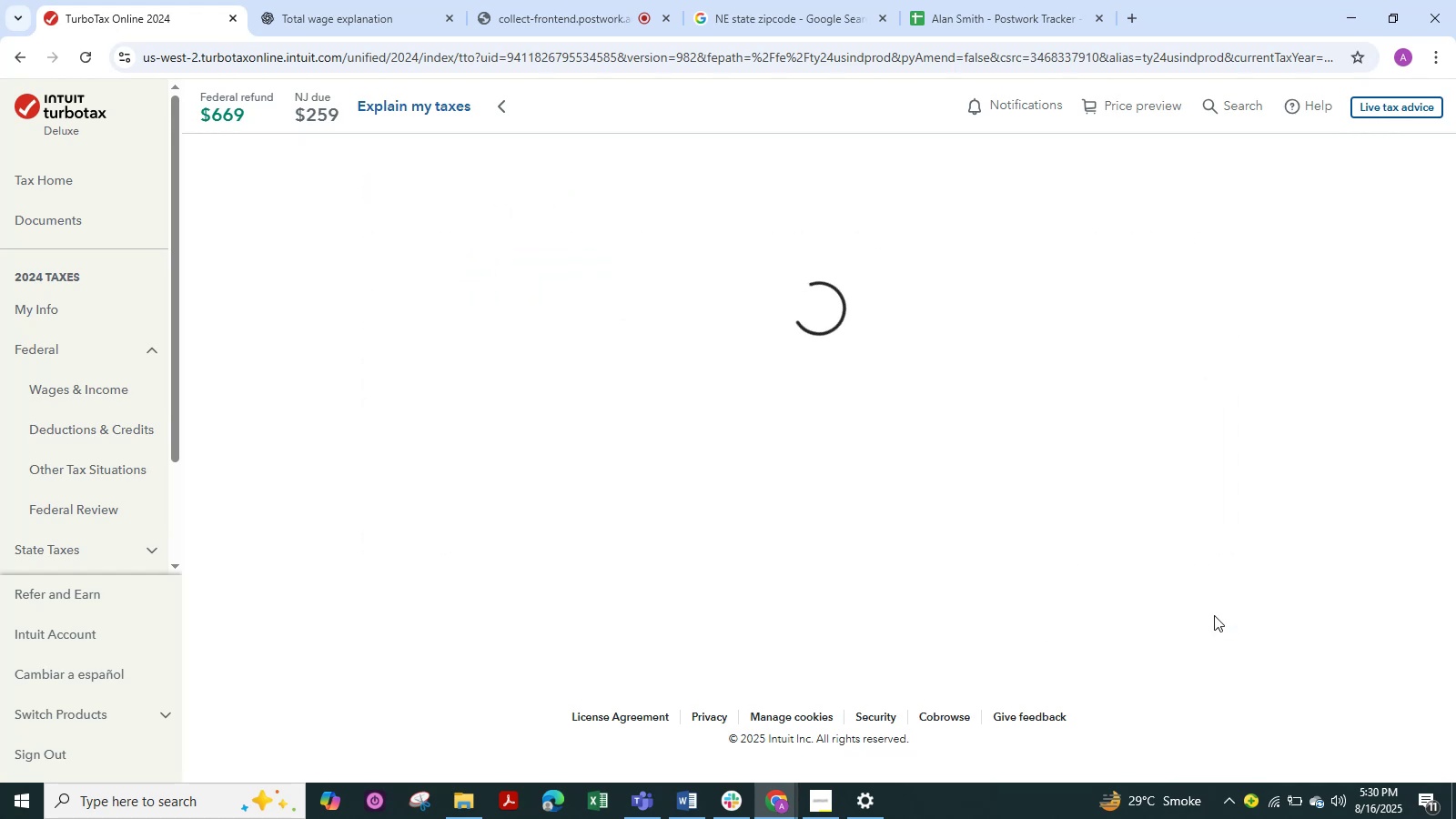 
scroll: coordinate [1012, 511], scroll_direction: down, amount: 2.0
 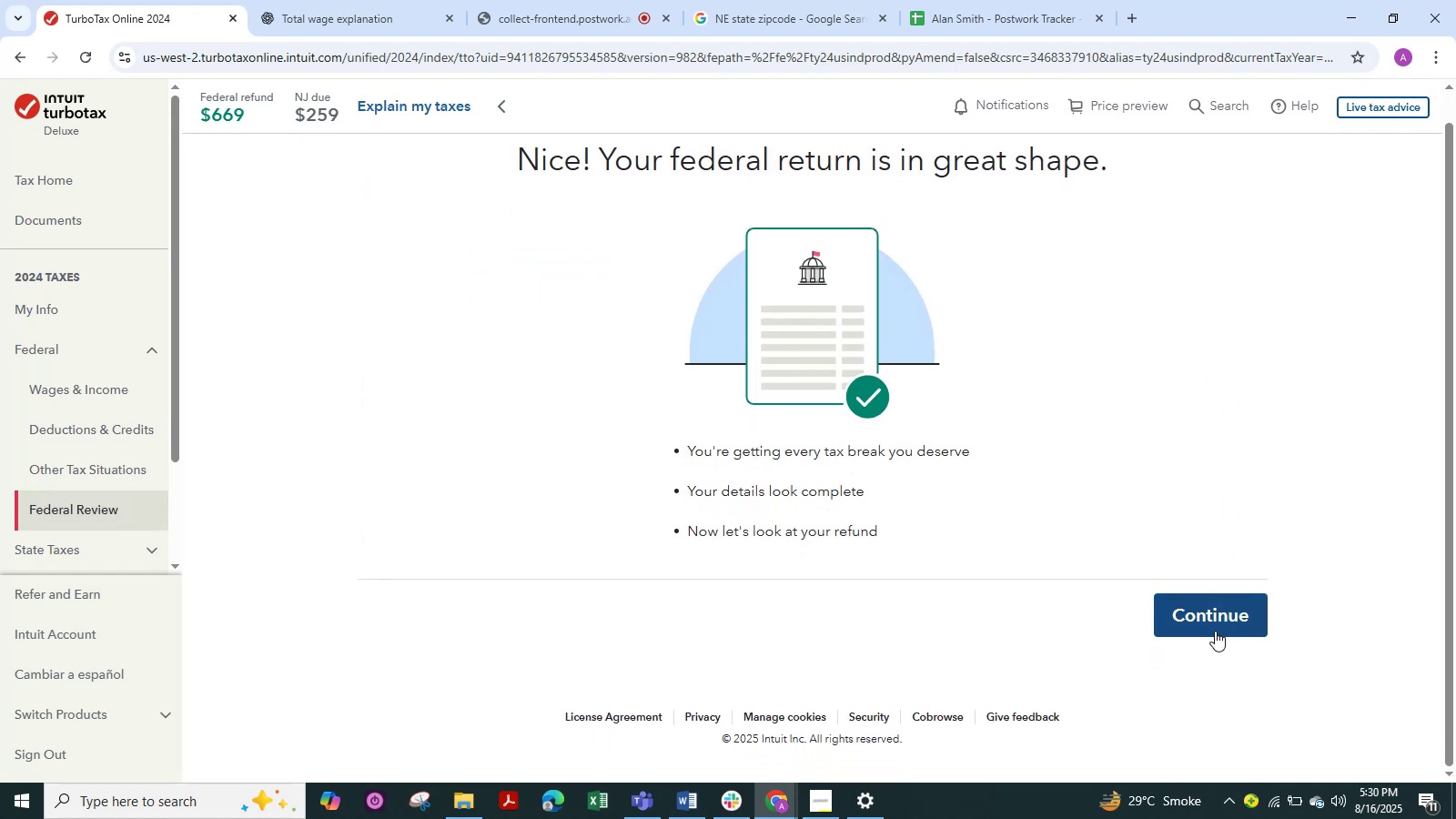 
left_click([1207, 622])
 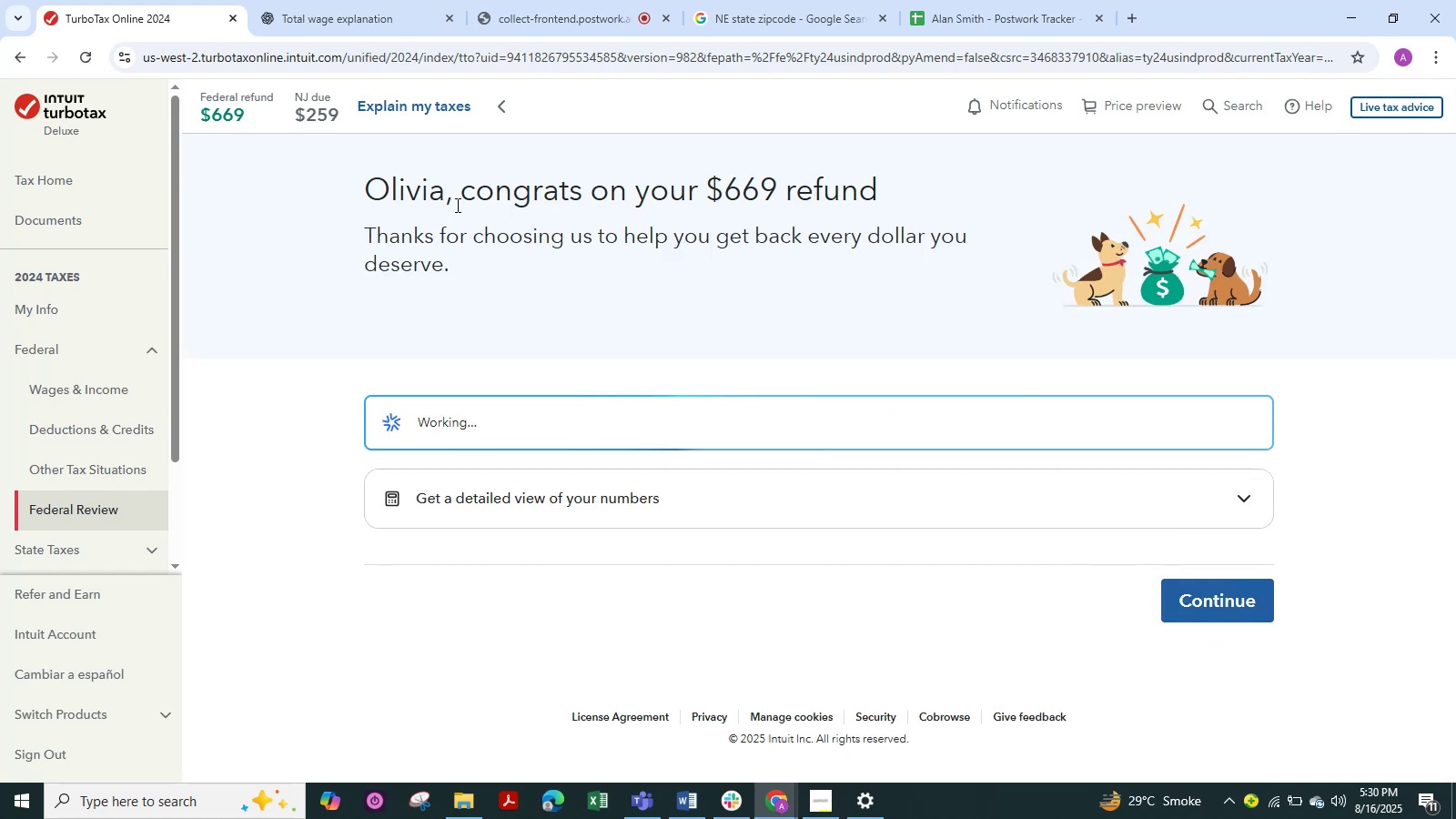 
wait(6.66)
 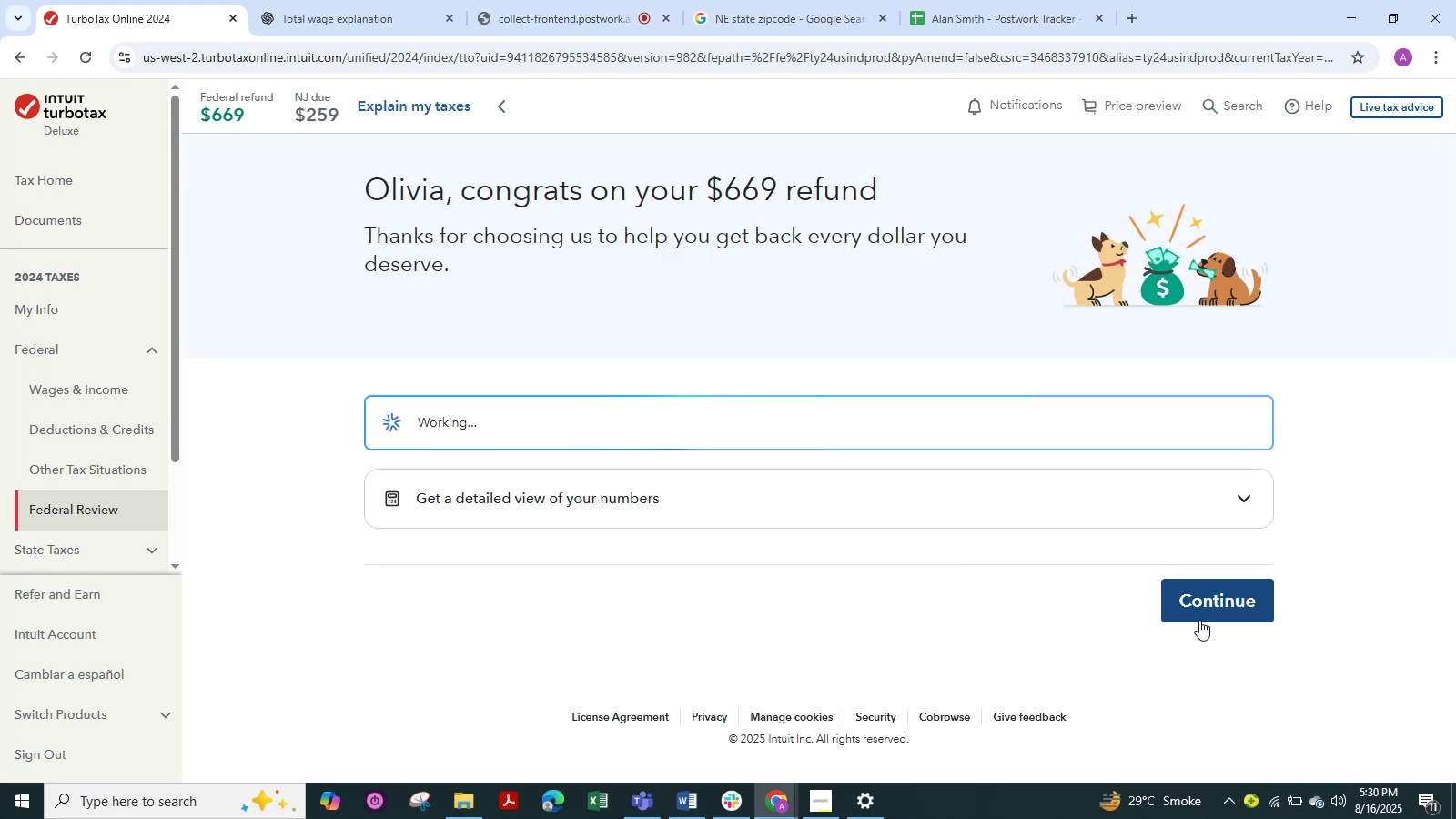 
left_click([520, 13])
 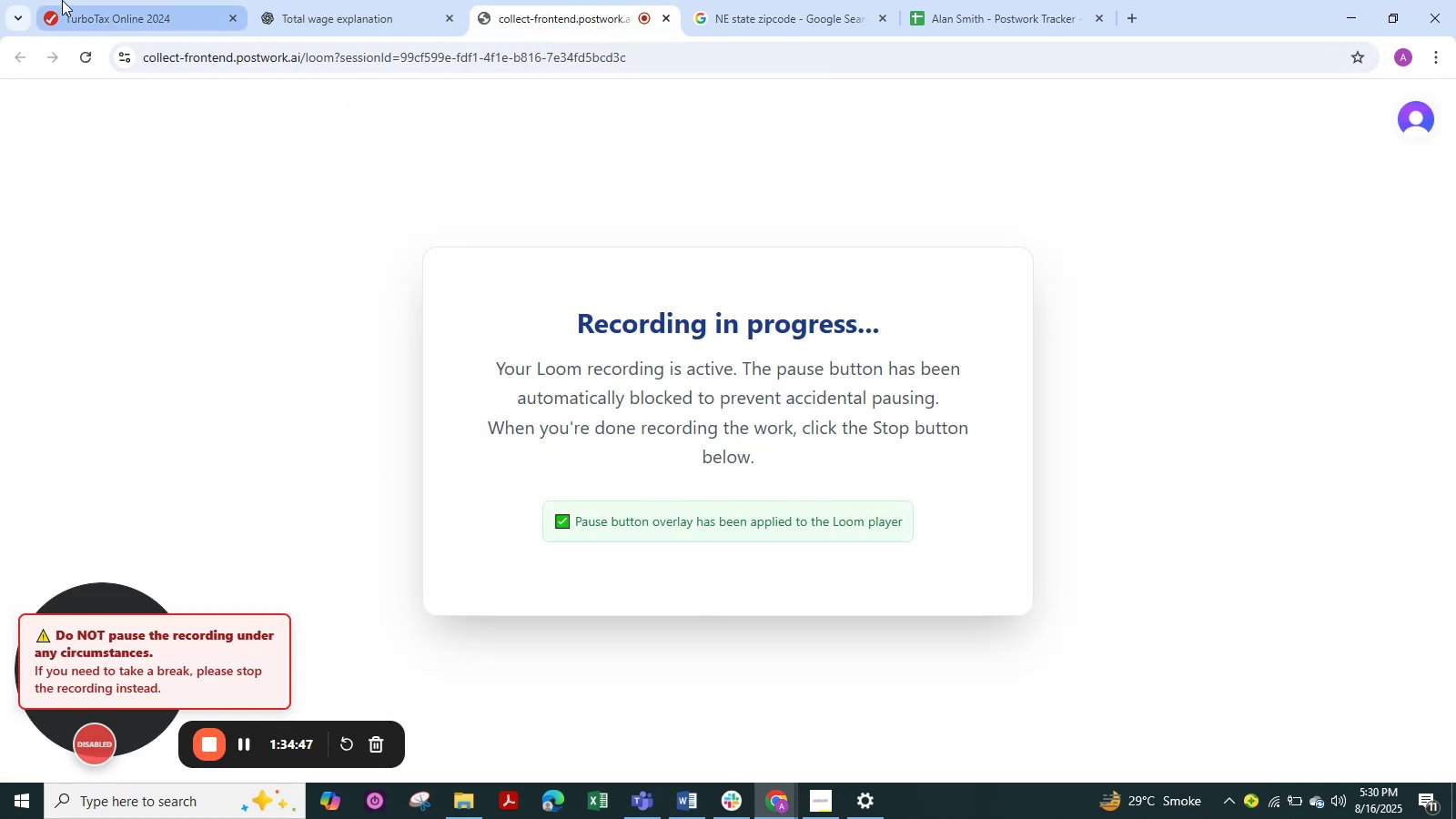 
left_click([90, 17])
 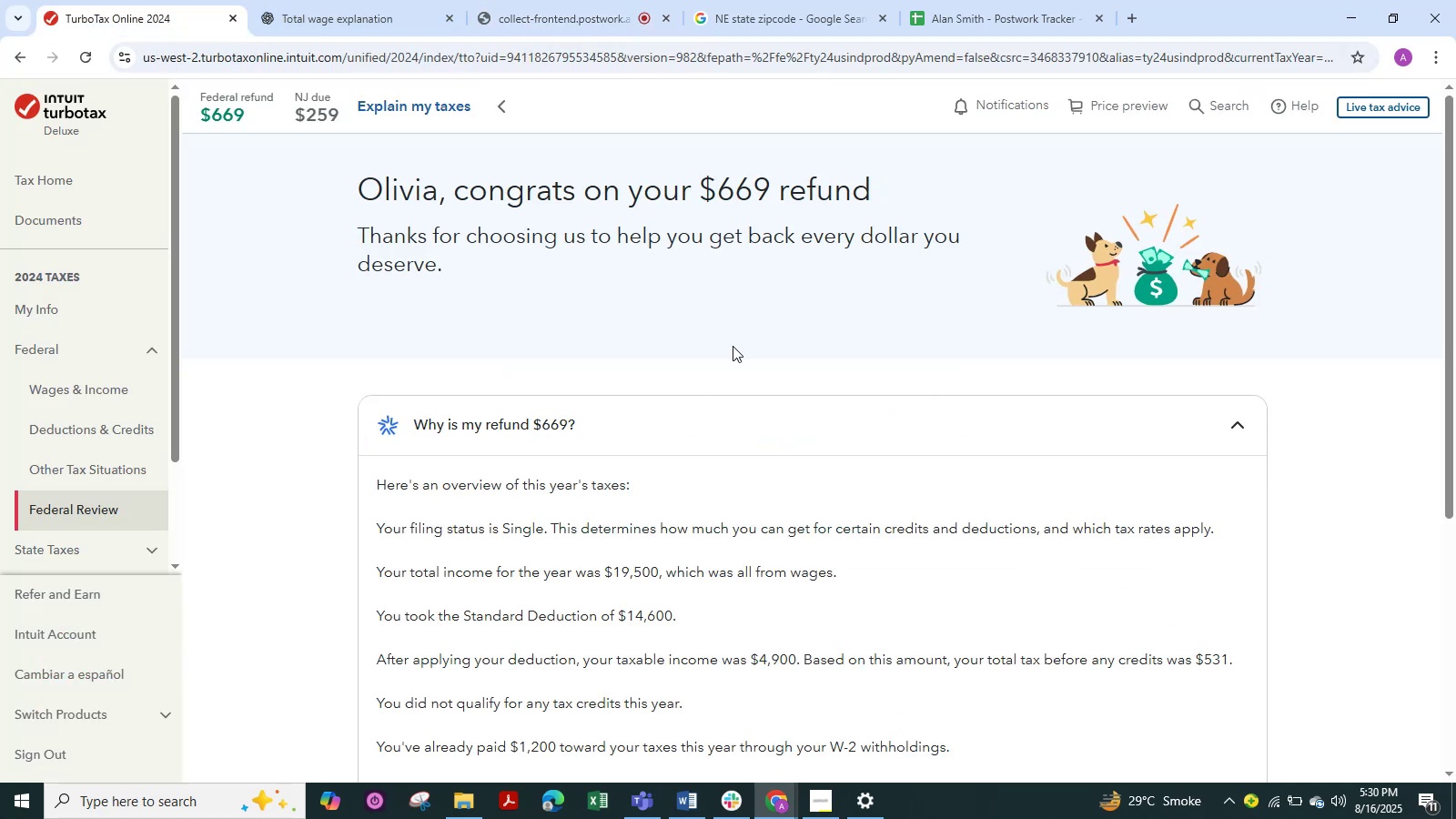 
scroll: coordinate [745, 400], scroll_direction: down, amount: 5.0
 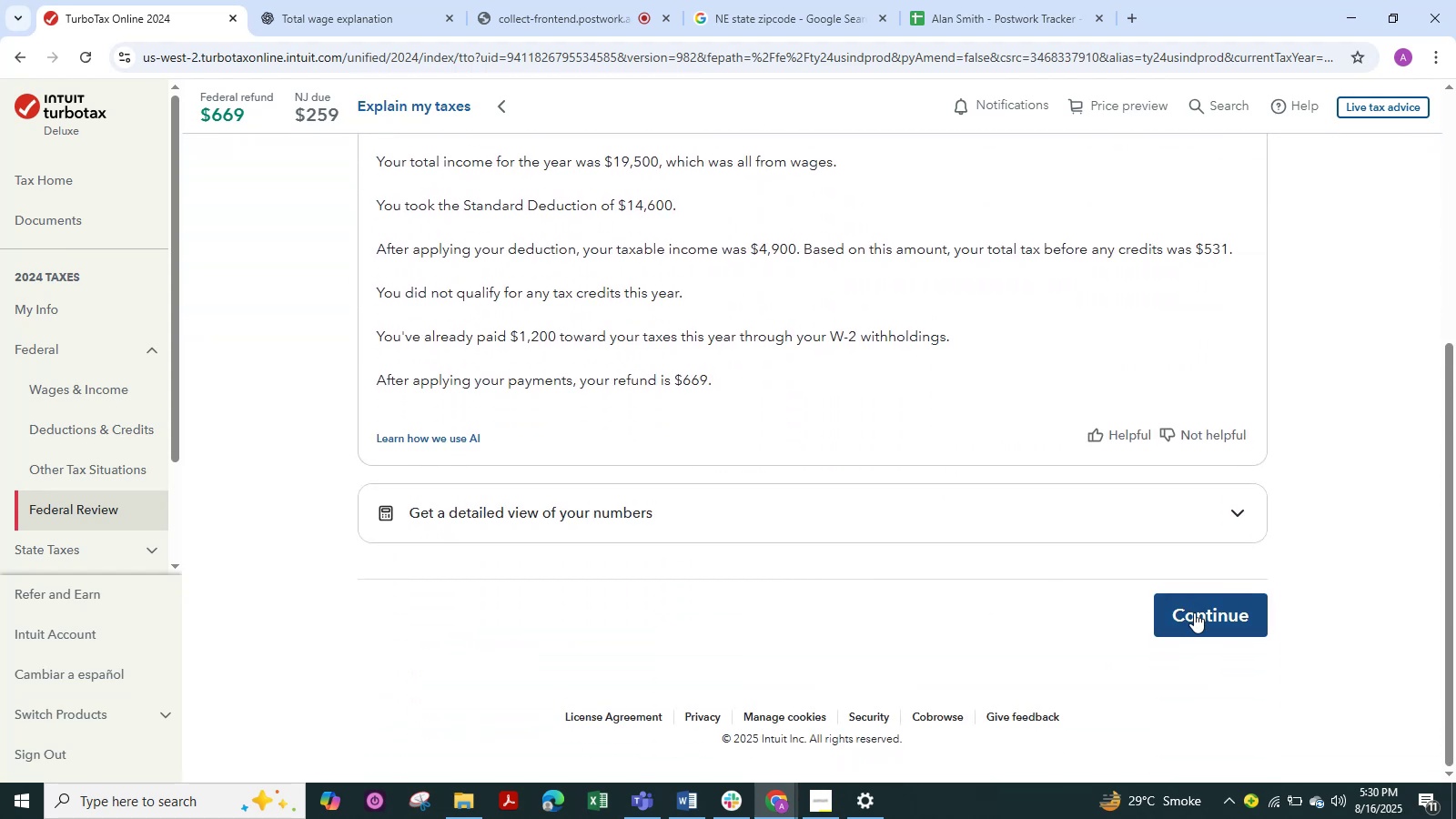 
left_click([1196, 621])
 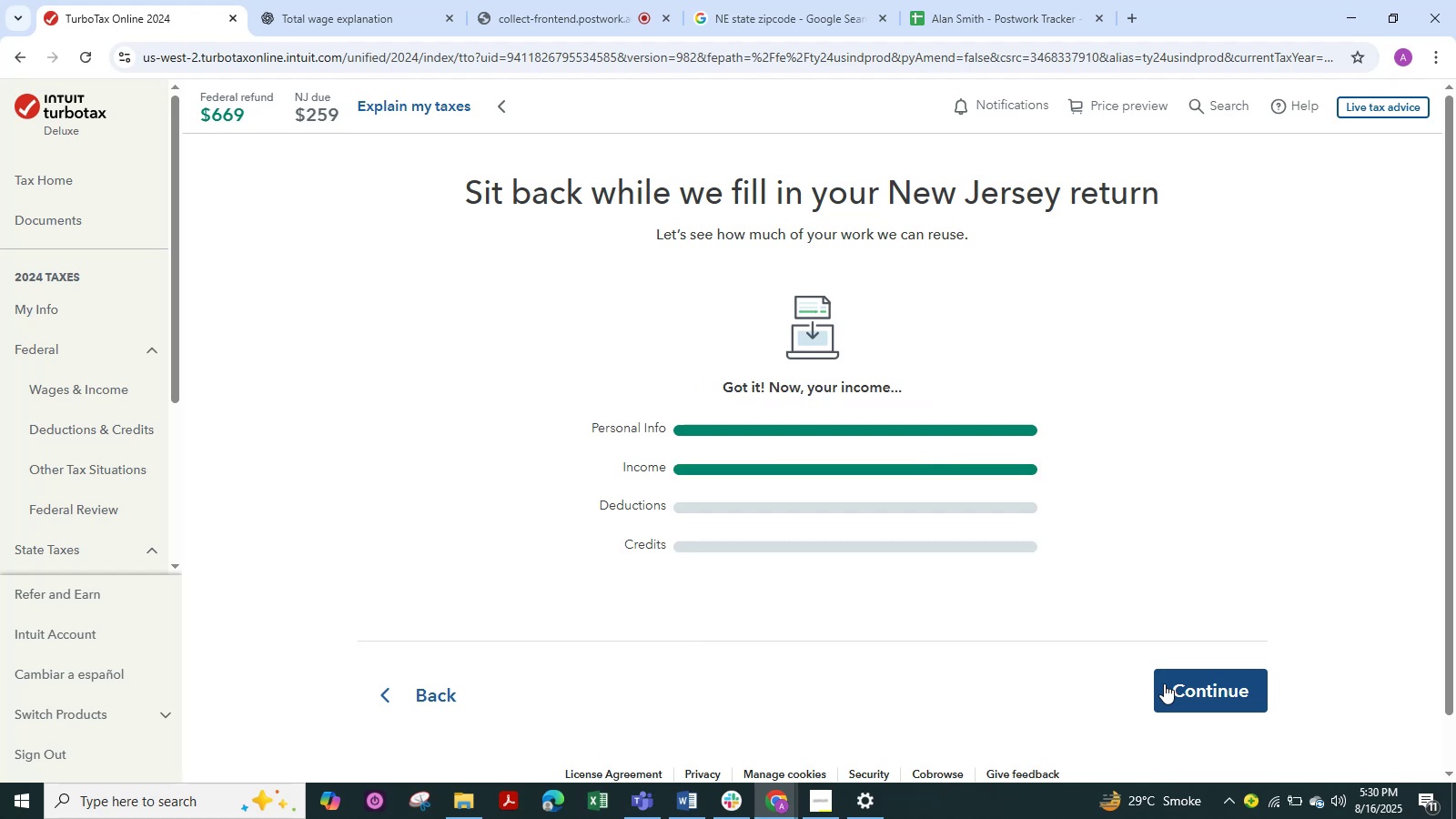 
wait(16.47)
 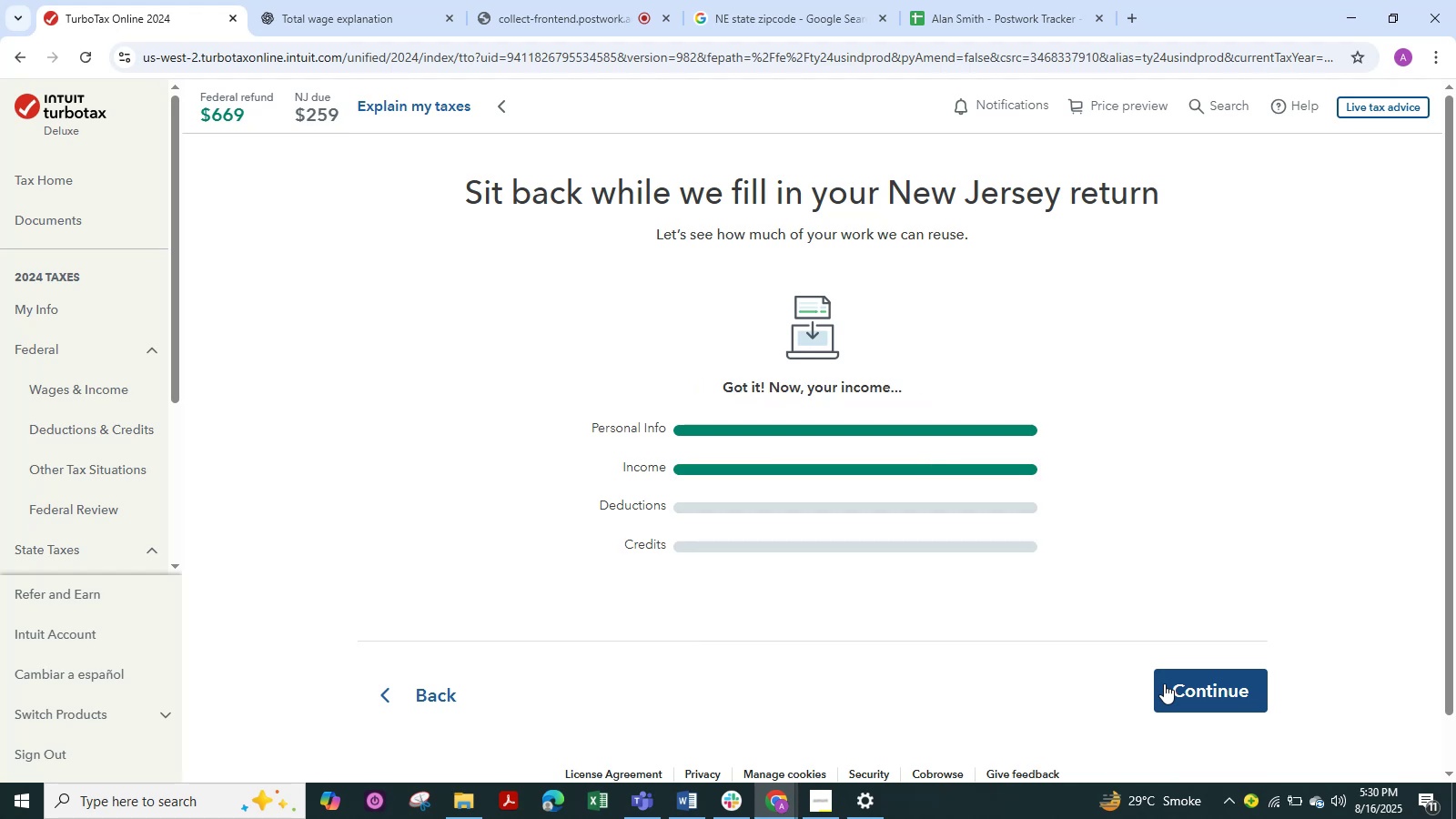 
left_click([1195, 685])
 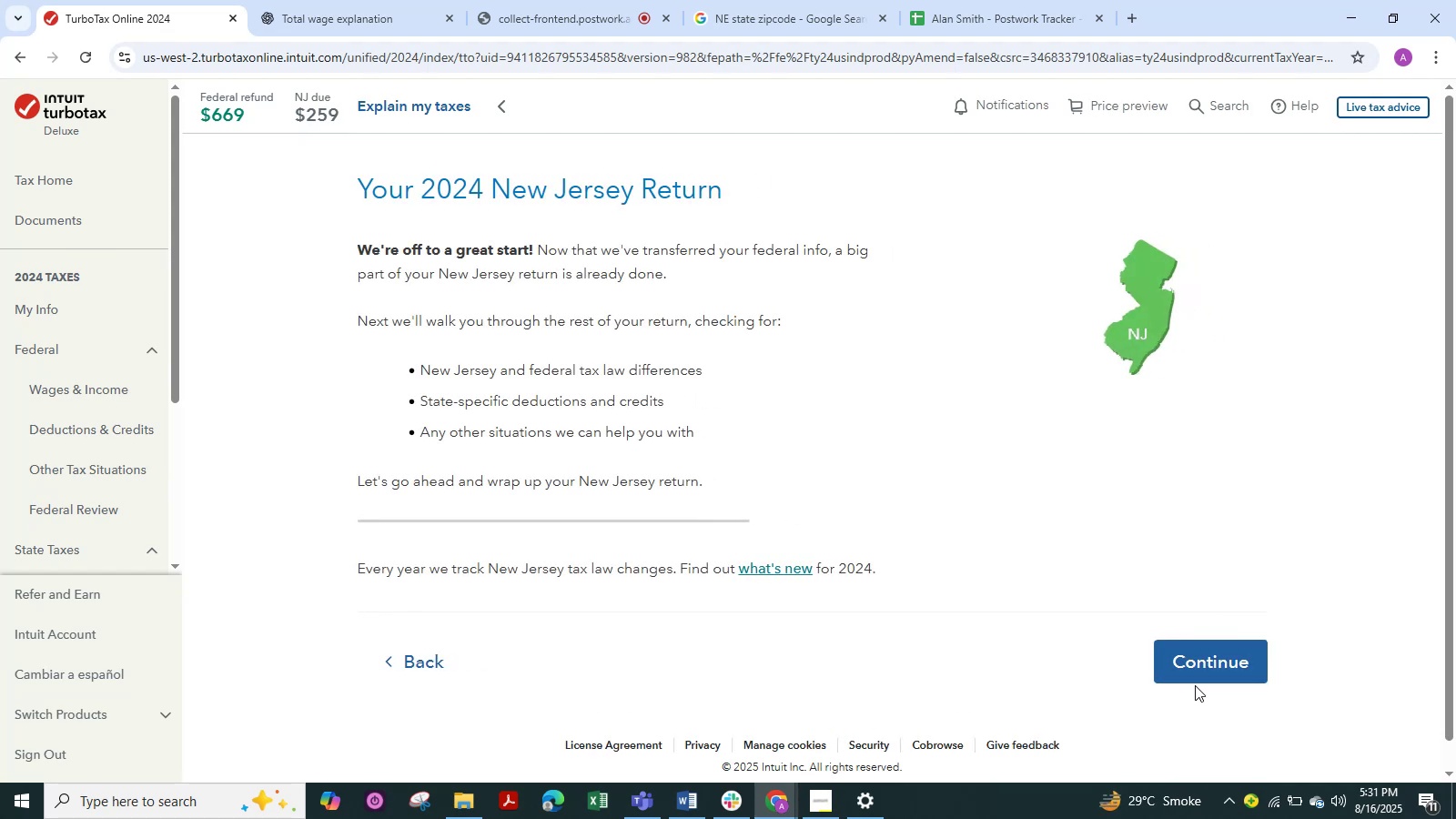 
wait(6.73)
 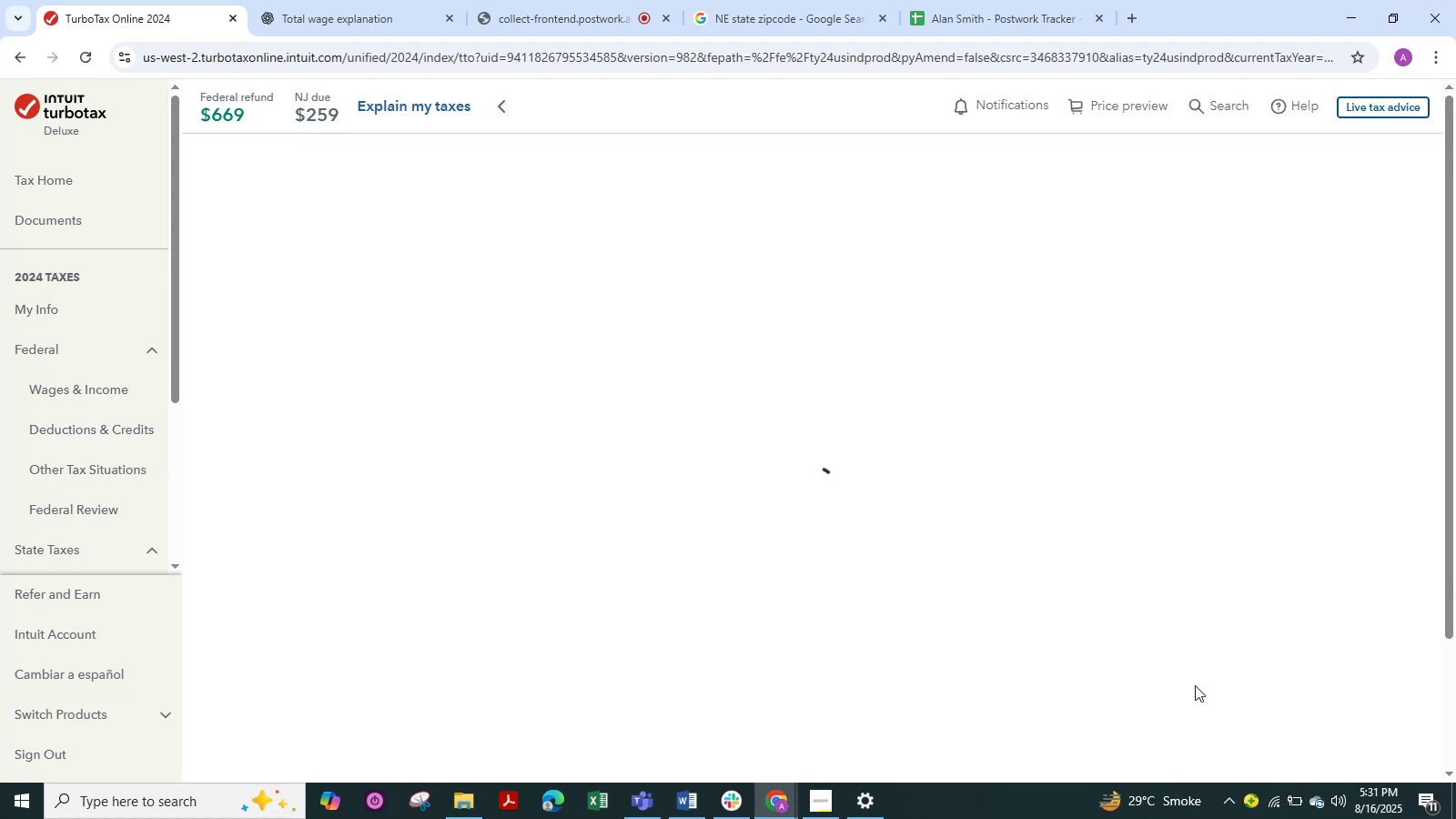 
left_click([1195, 669])
 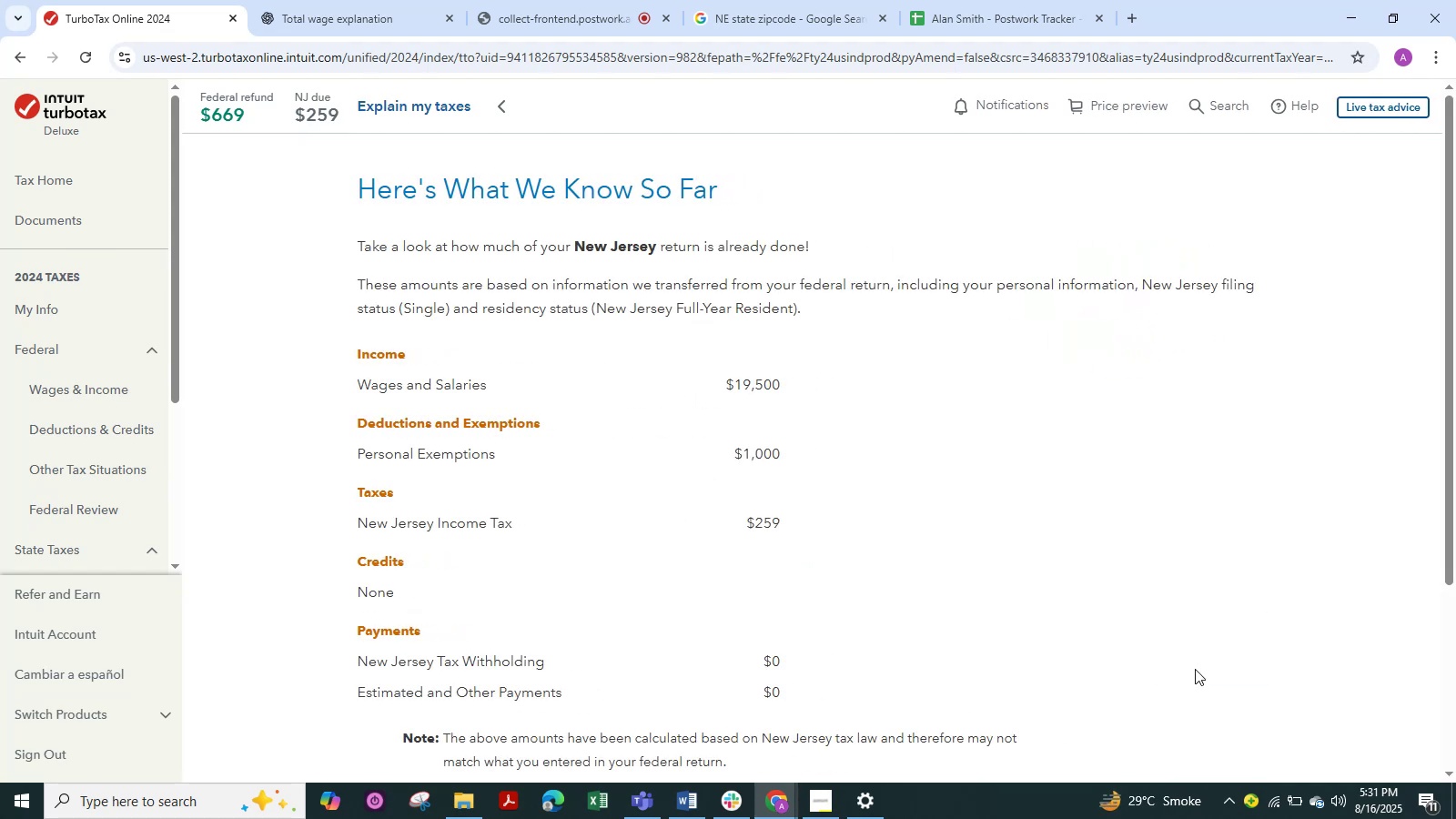 
scroll: coordinate [1114, 641], scroll_direction: down, amount: 3.0
 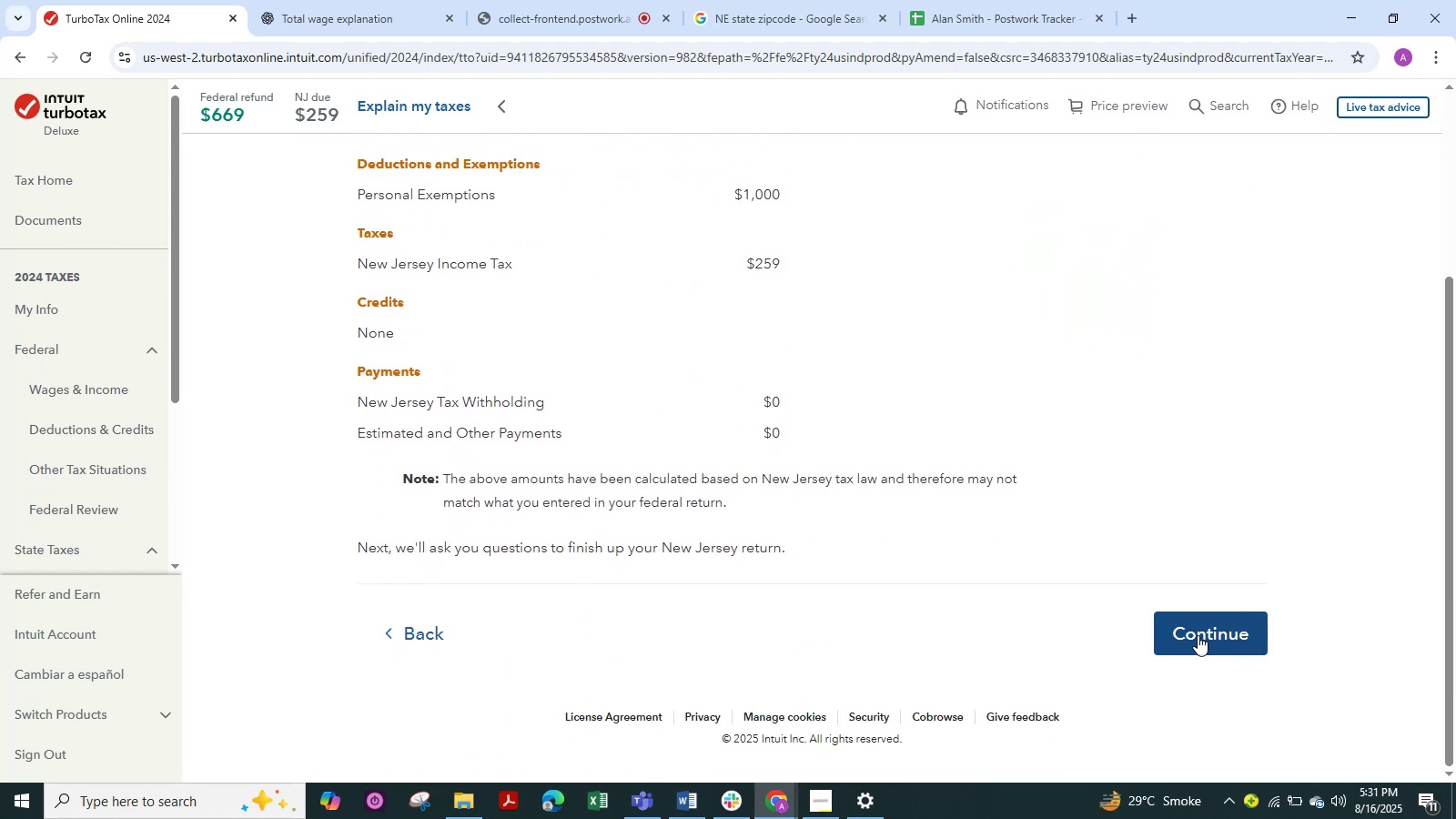 
left_click([1198, 635])
 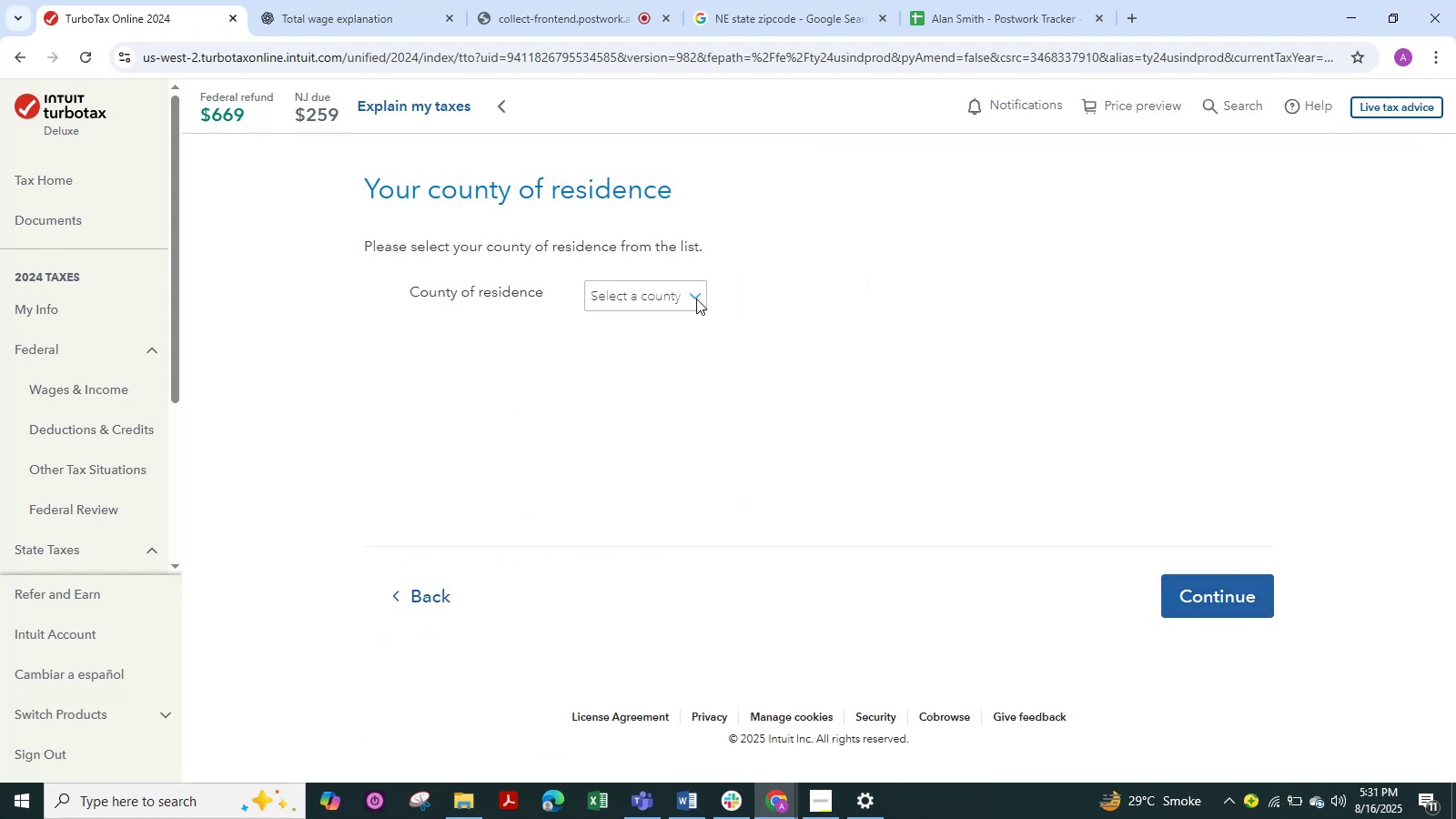 
left_click([696, 298])
 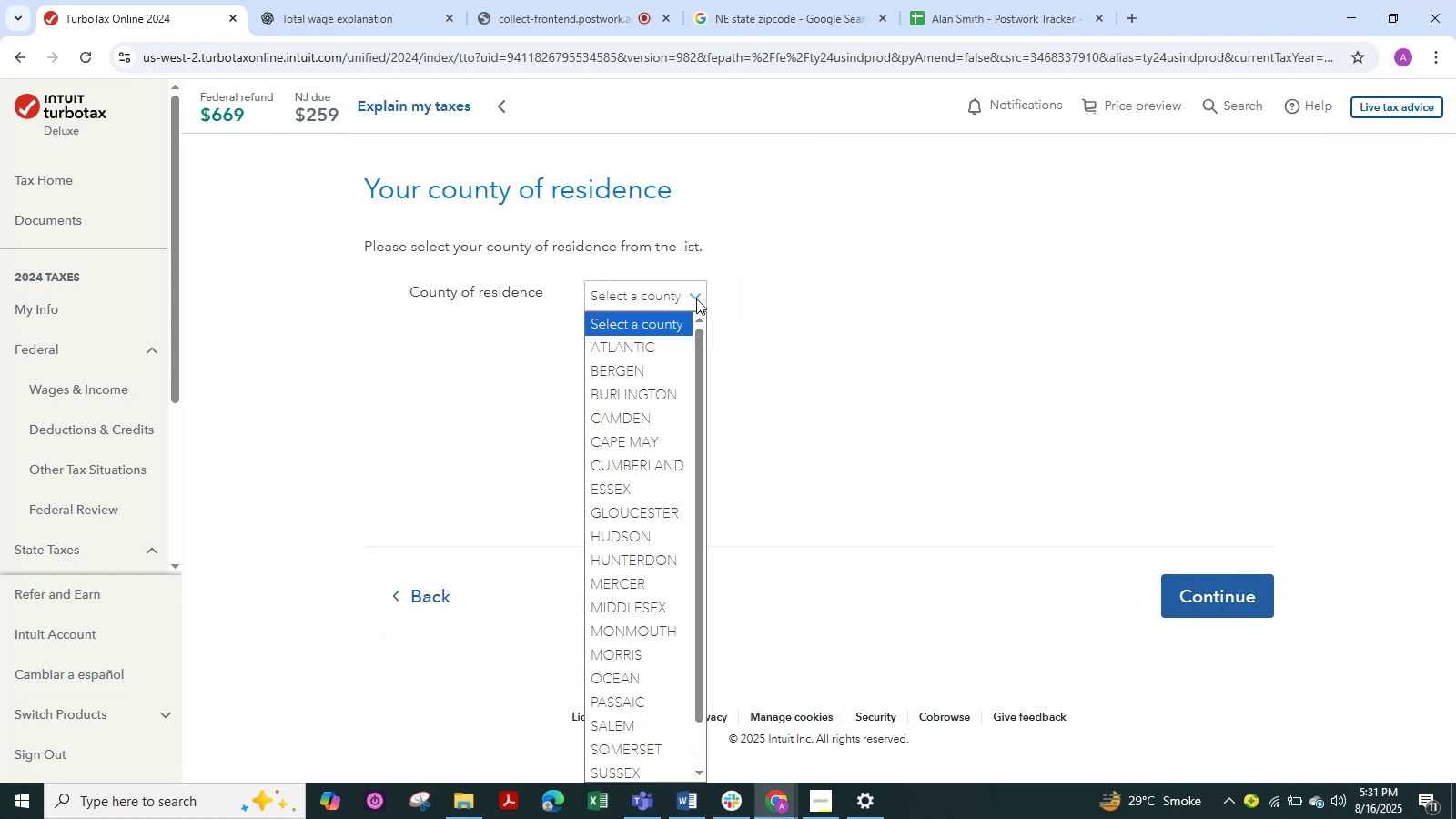 
type(ne)
 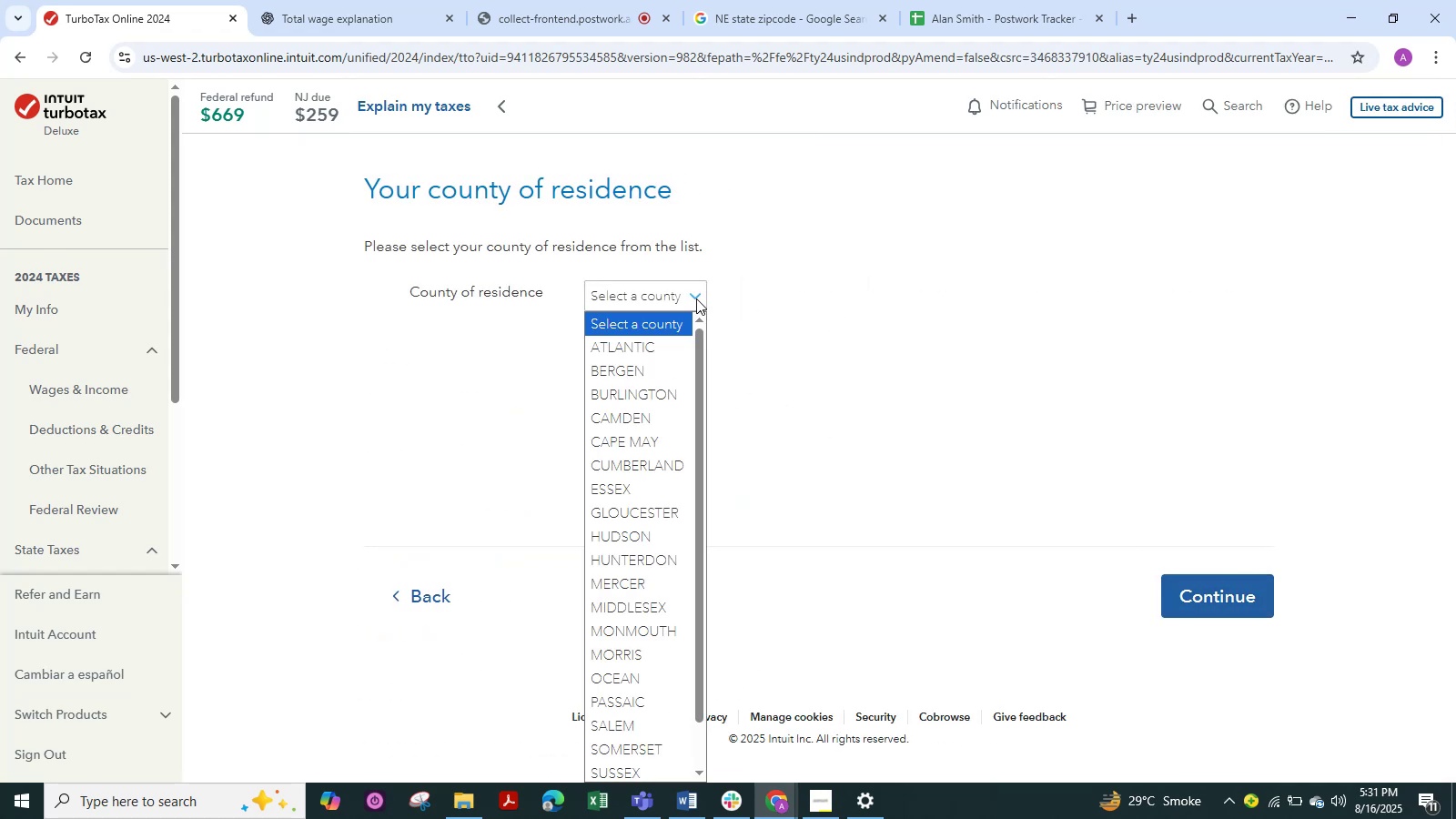 
scroll: coordinate [639, 620], scroll_direction: down, amount: 25.0
 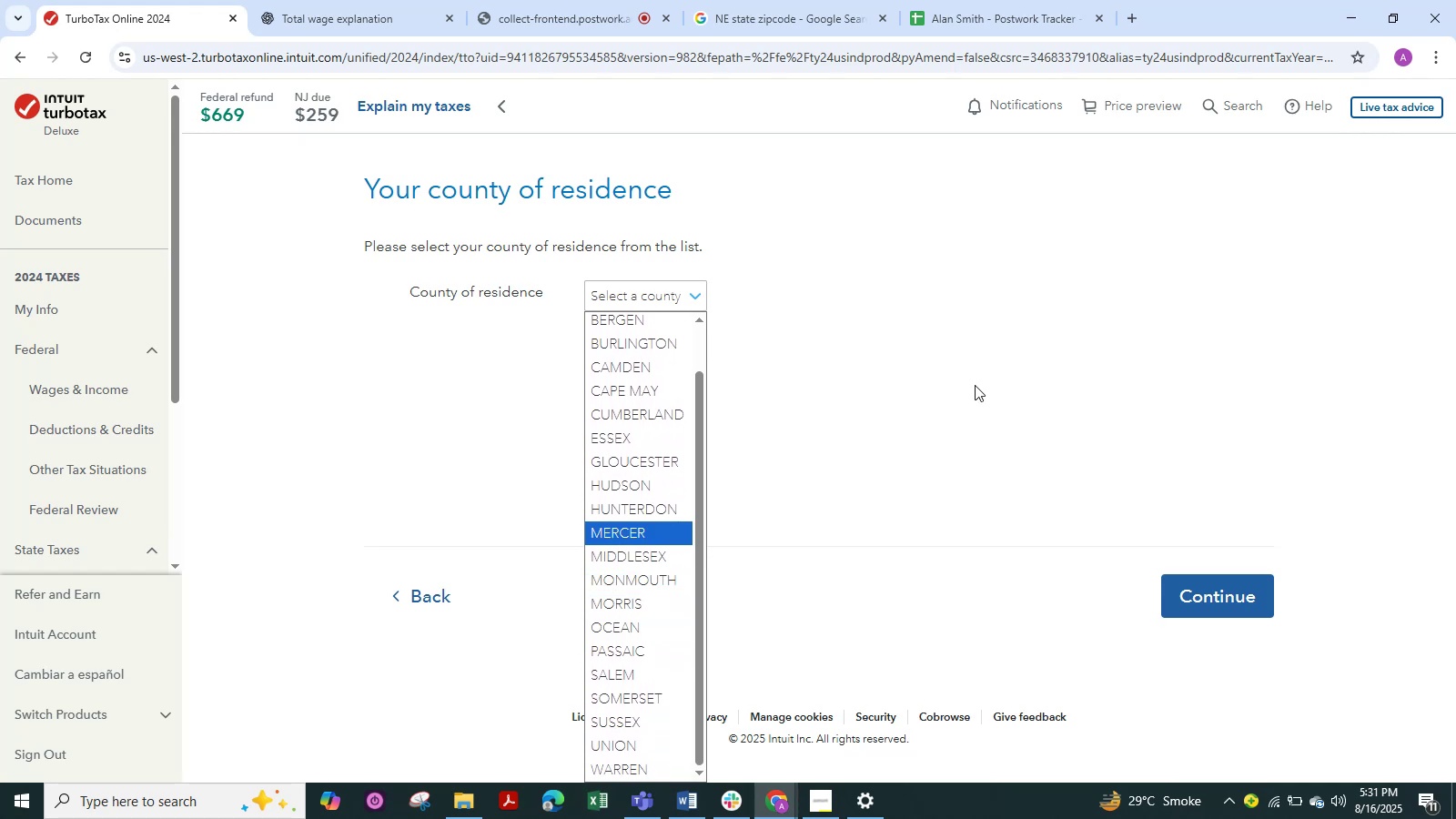 
key(Meta+Shift+S)
 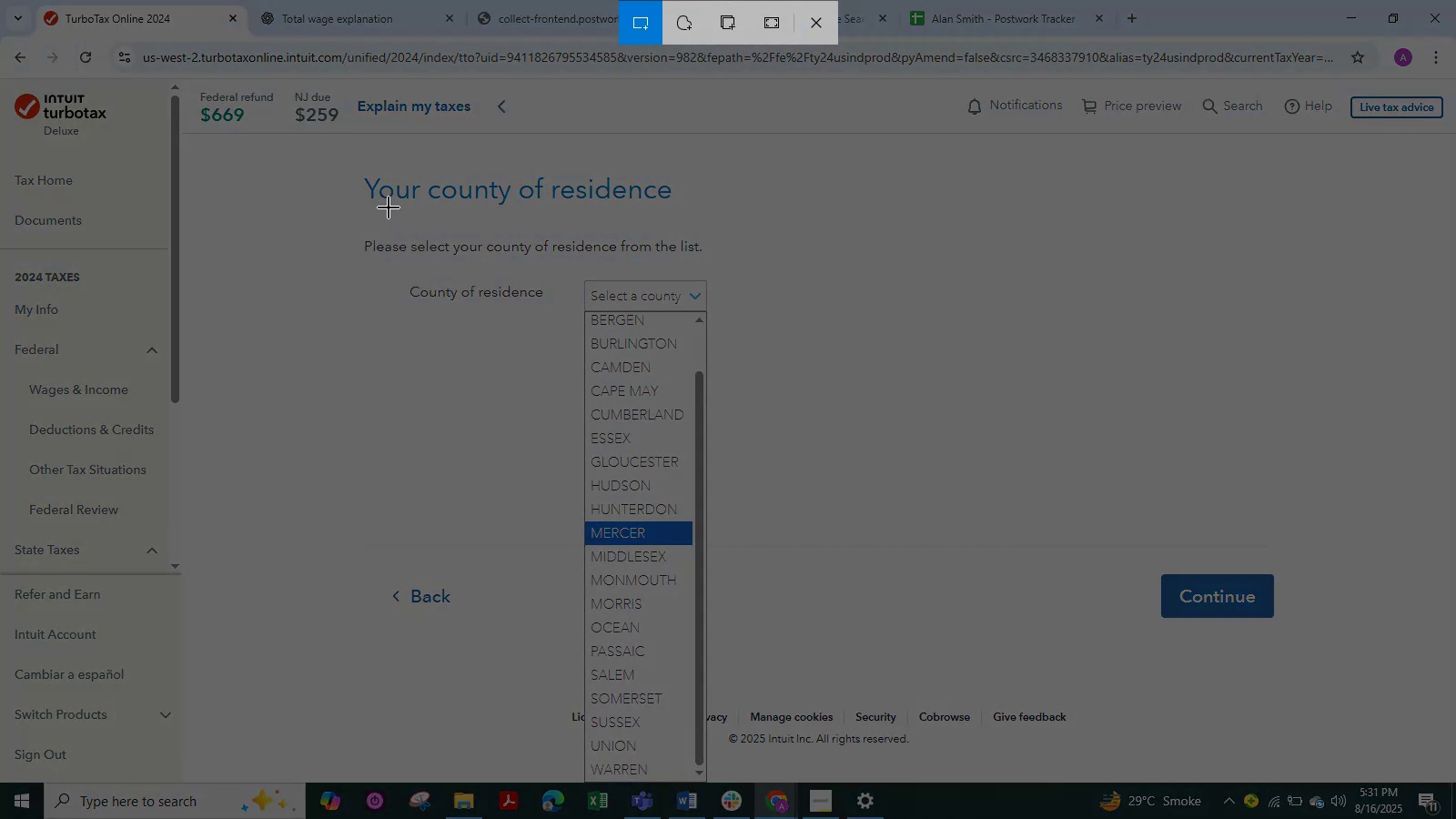 
left_click_drag(start_coordinate=[327, 165], to_coordinate=[862, 784])
 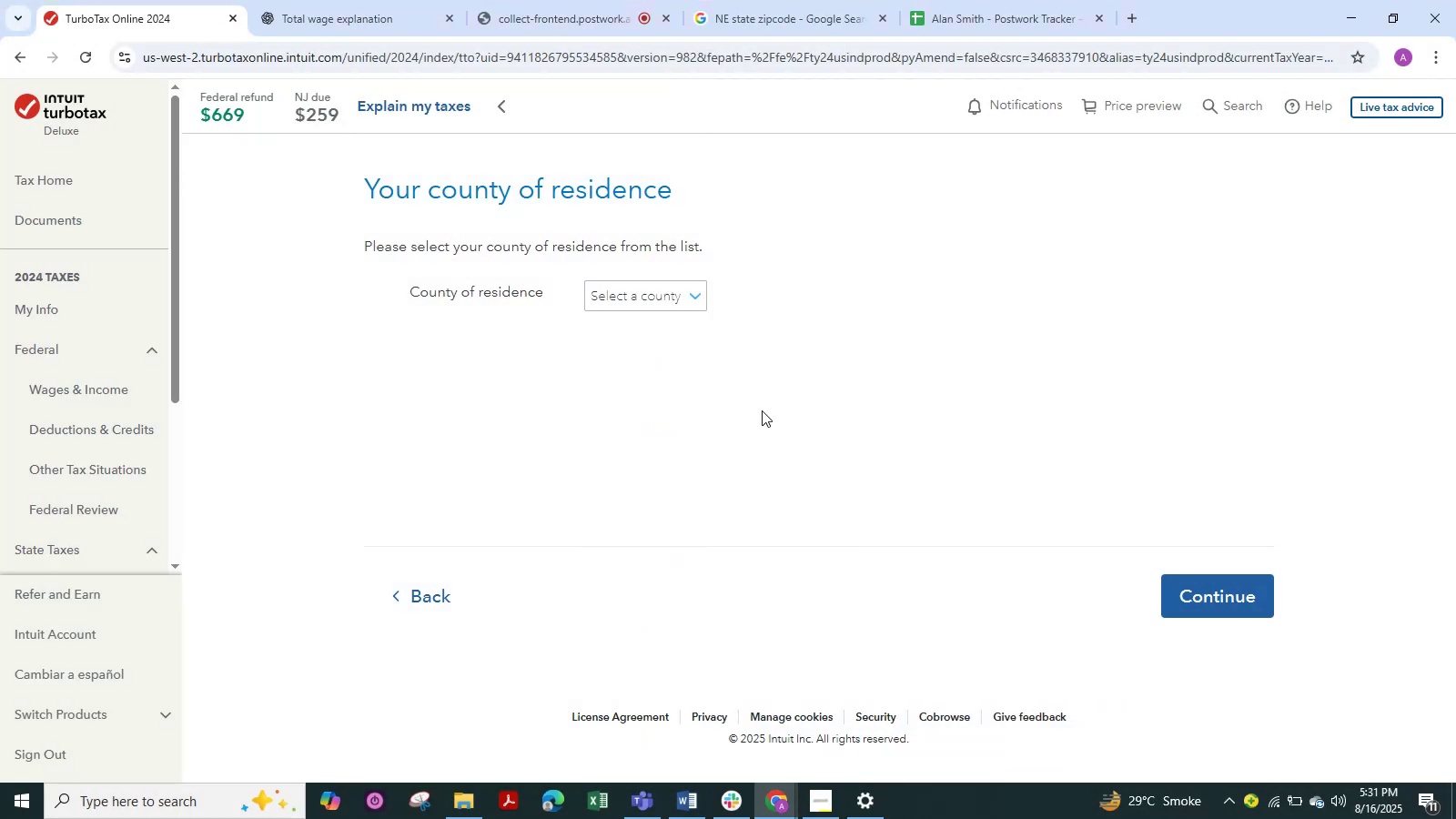 
key(Alt+Tab)
 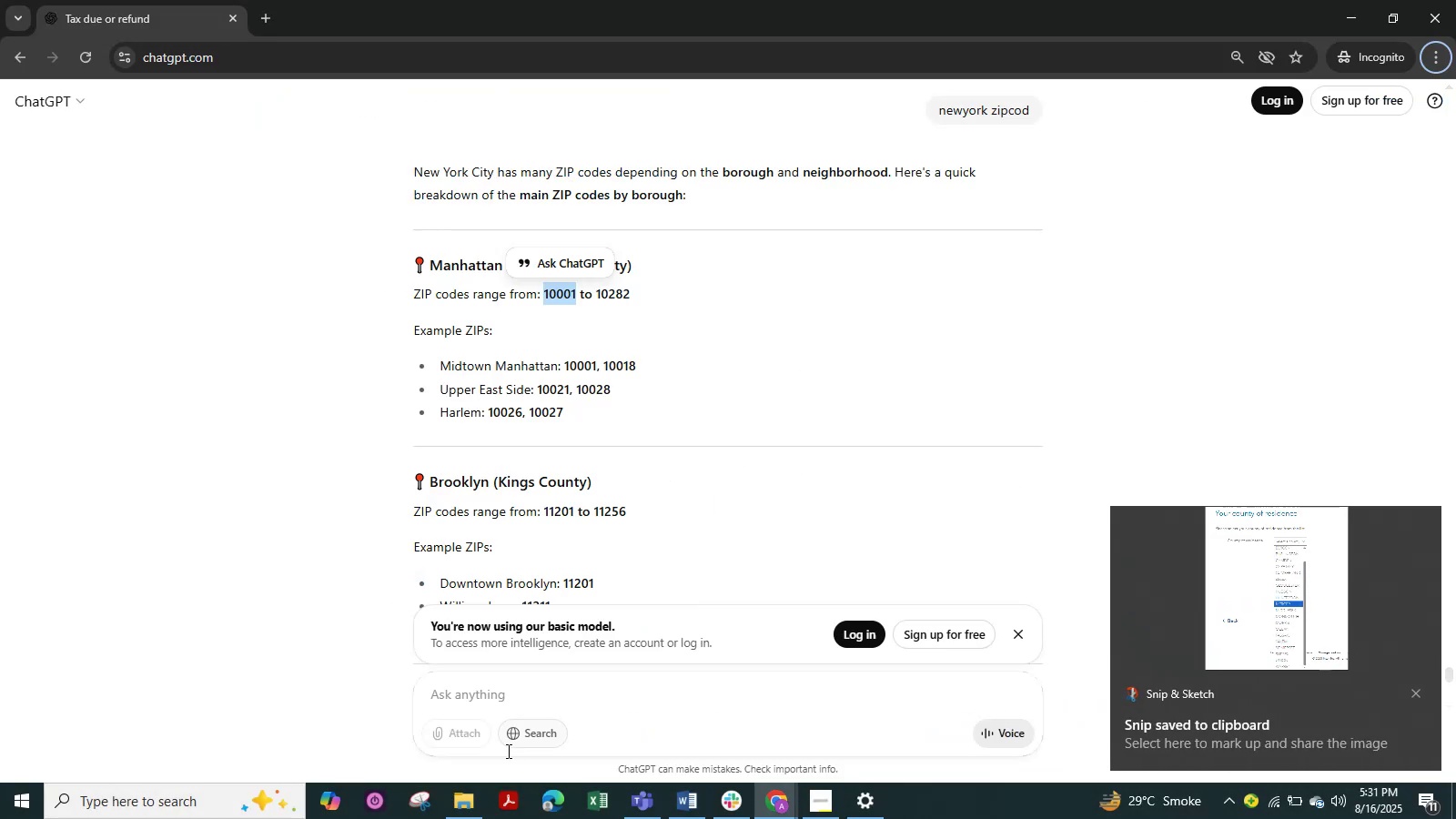 
left_click([500, 691])
 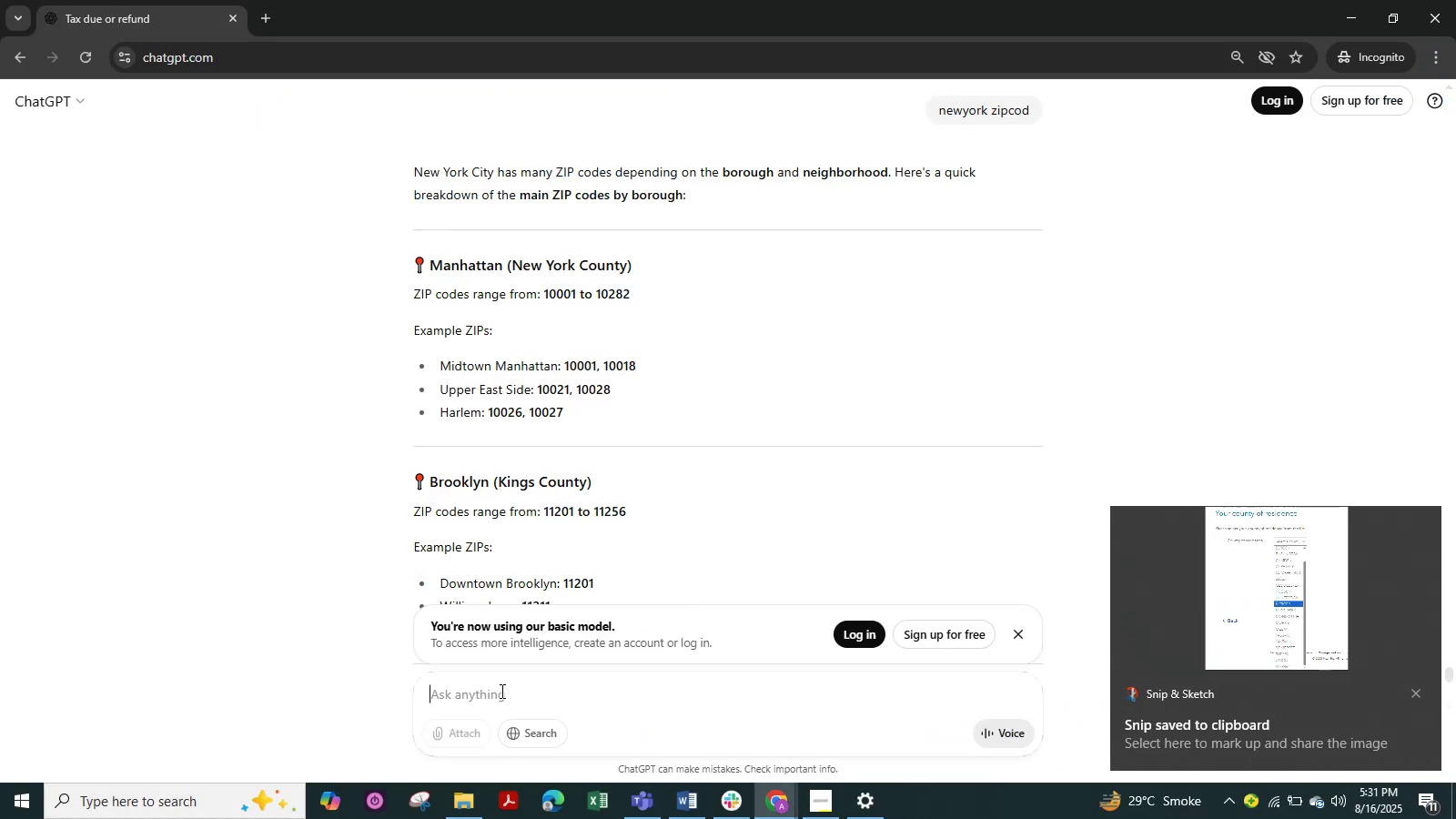 
key(Control+V)
 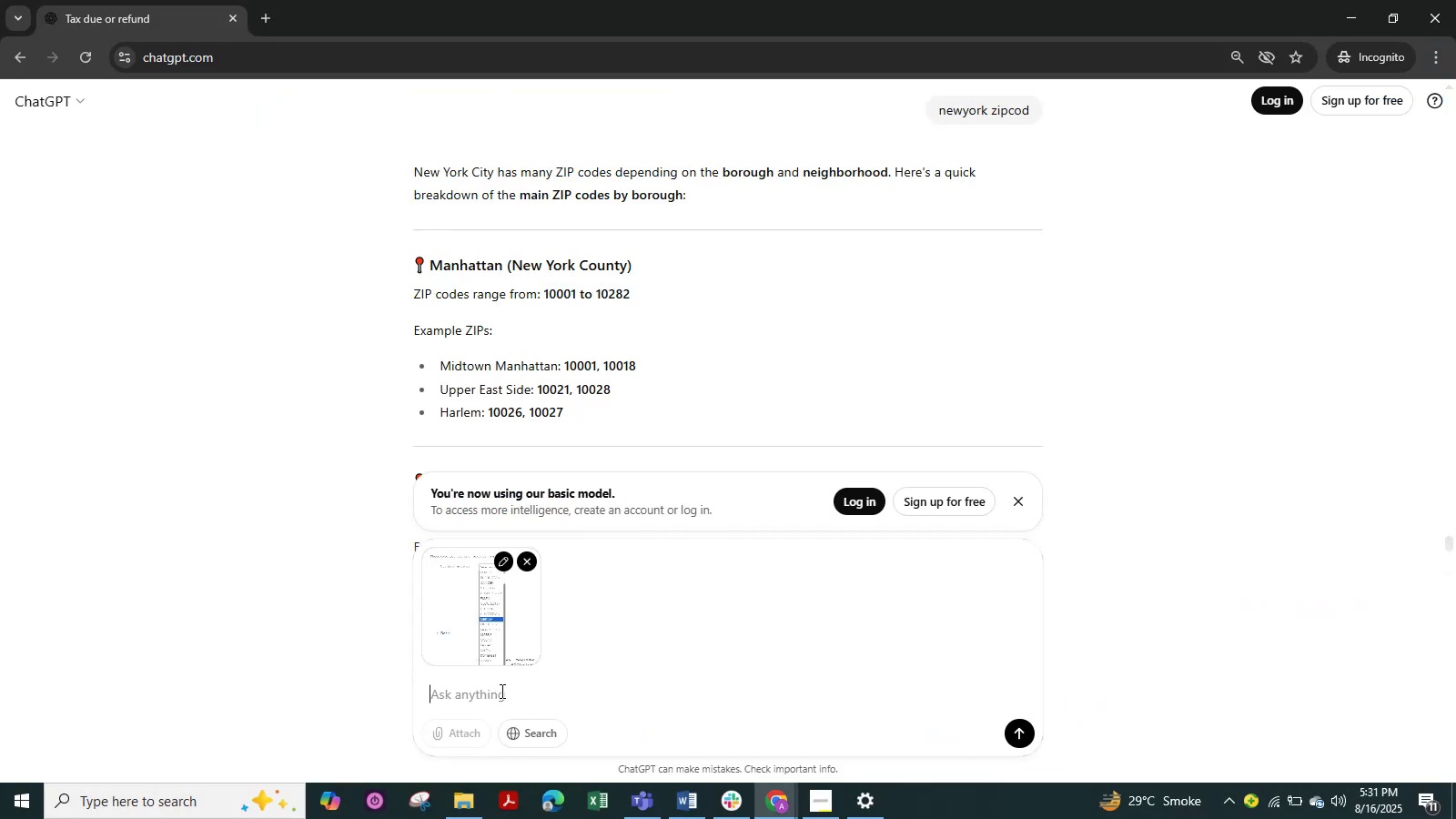 
key(NumpadEnter)
 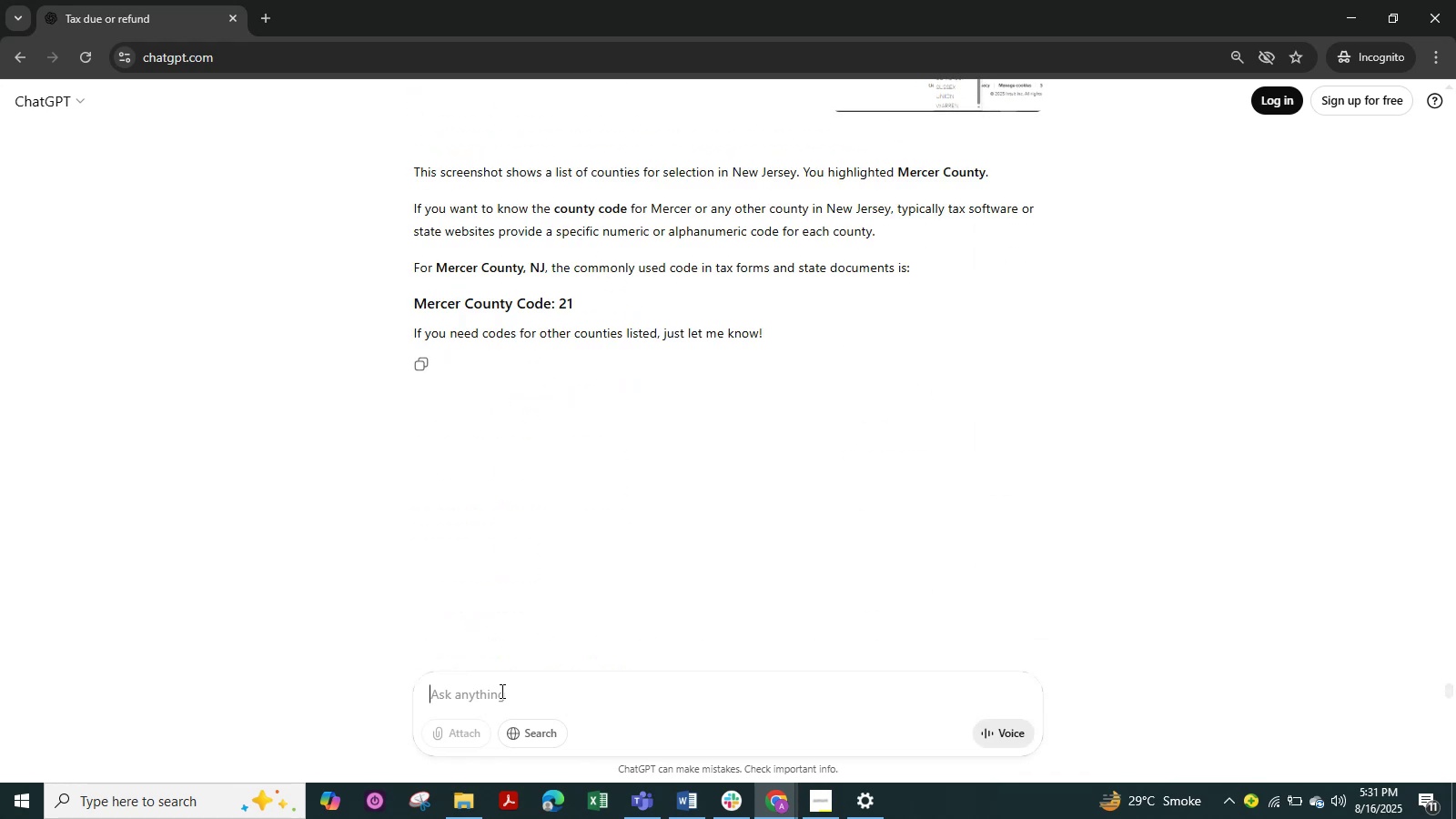 
wait(11.1)
 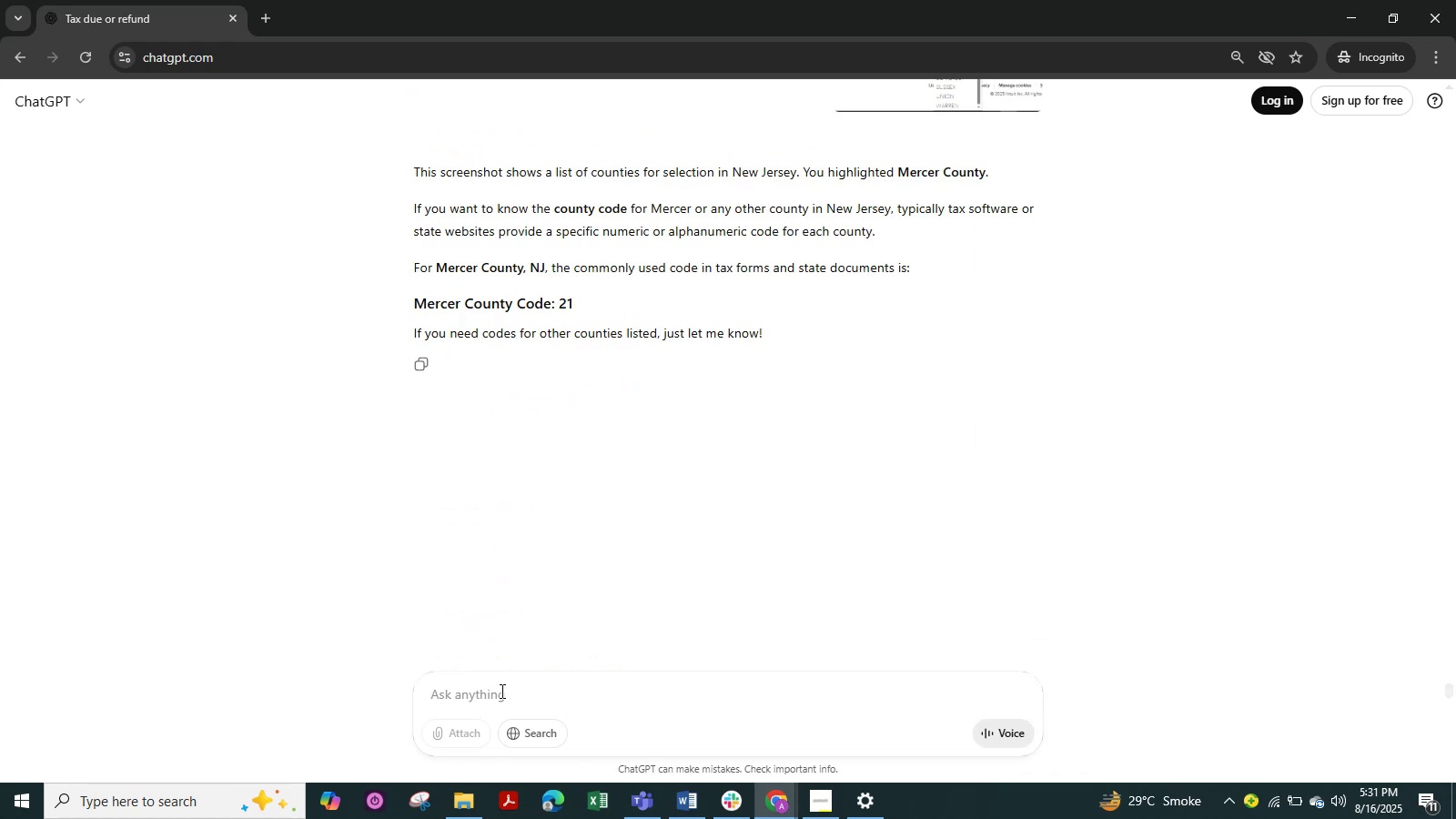 
key(Alt+Tab)
 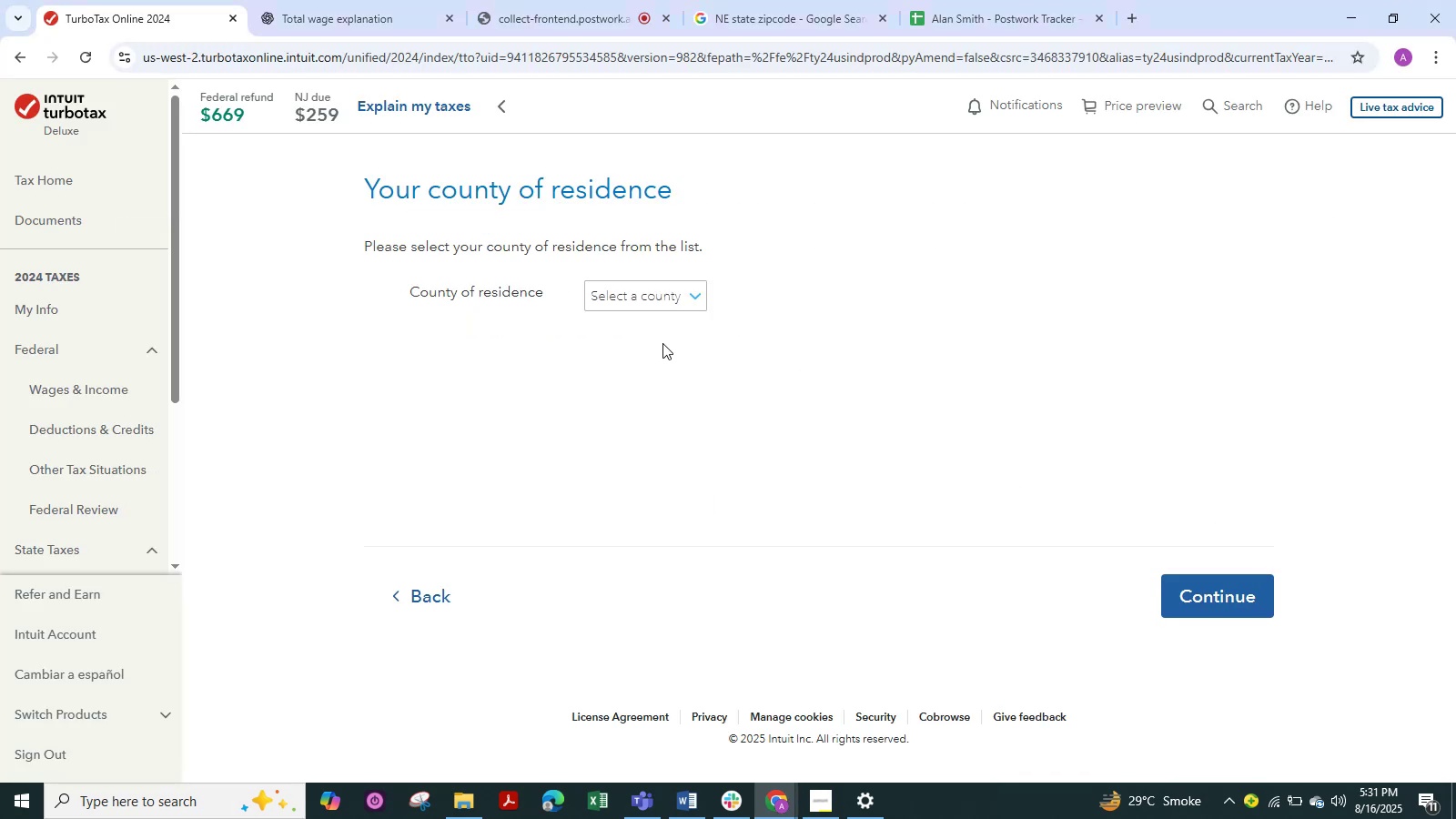 
left_click([696, 307])
 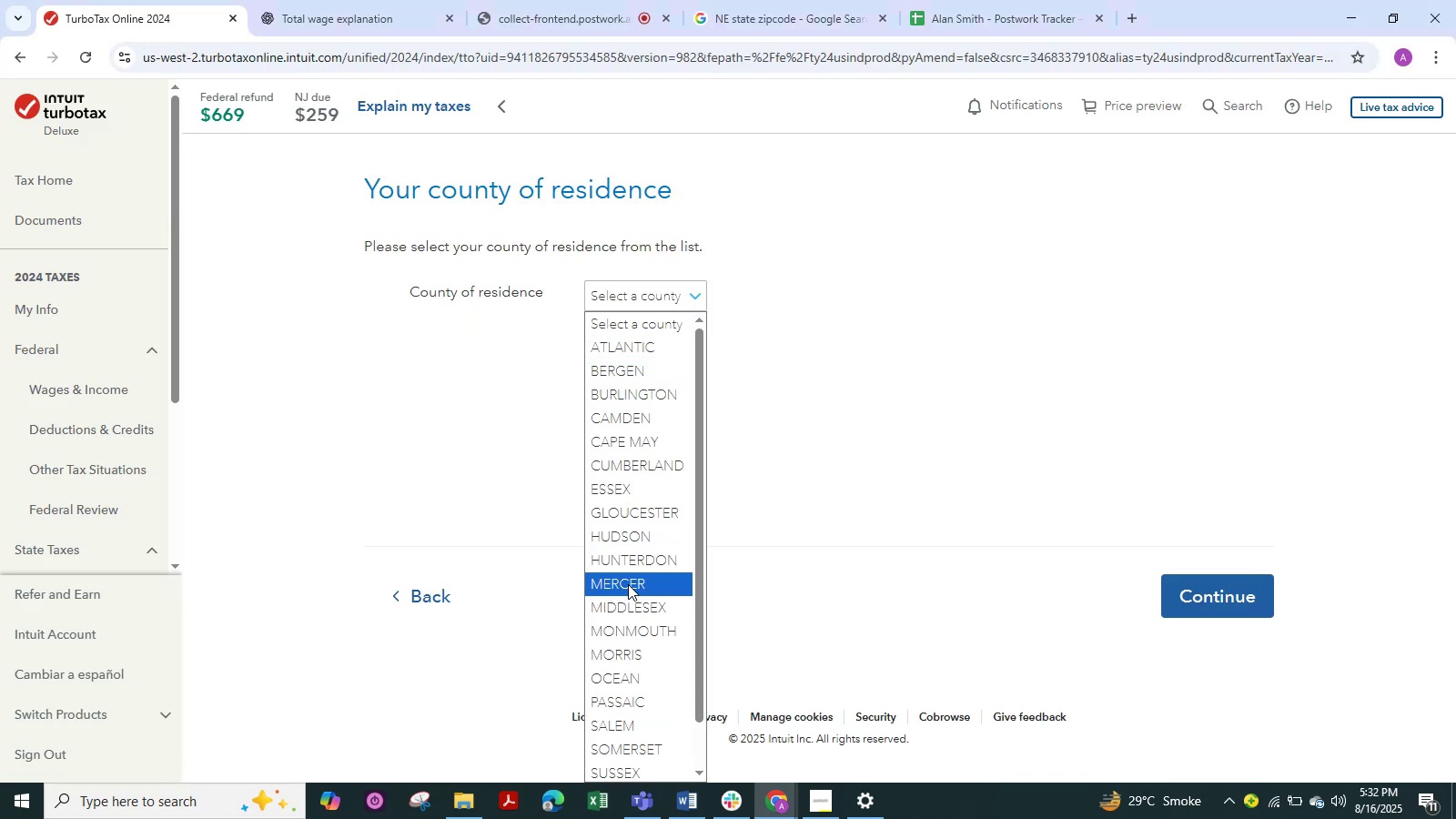 
left_click([628, 584])
 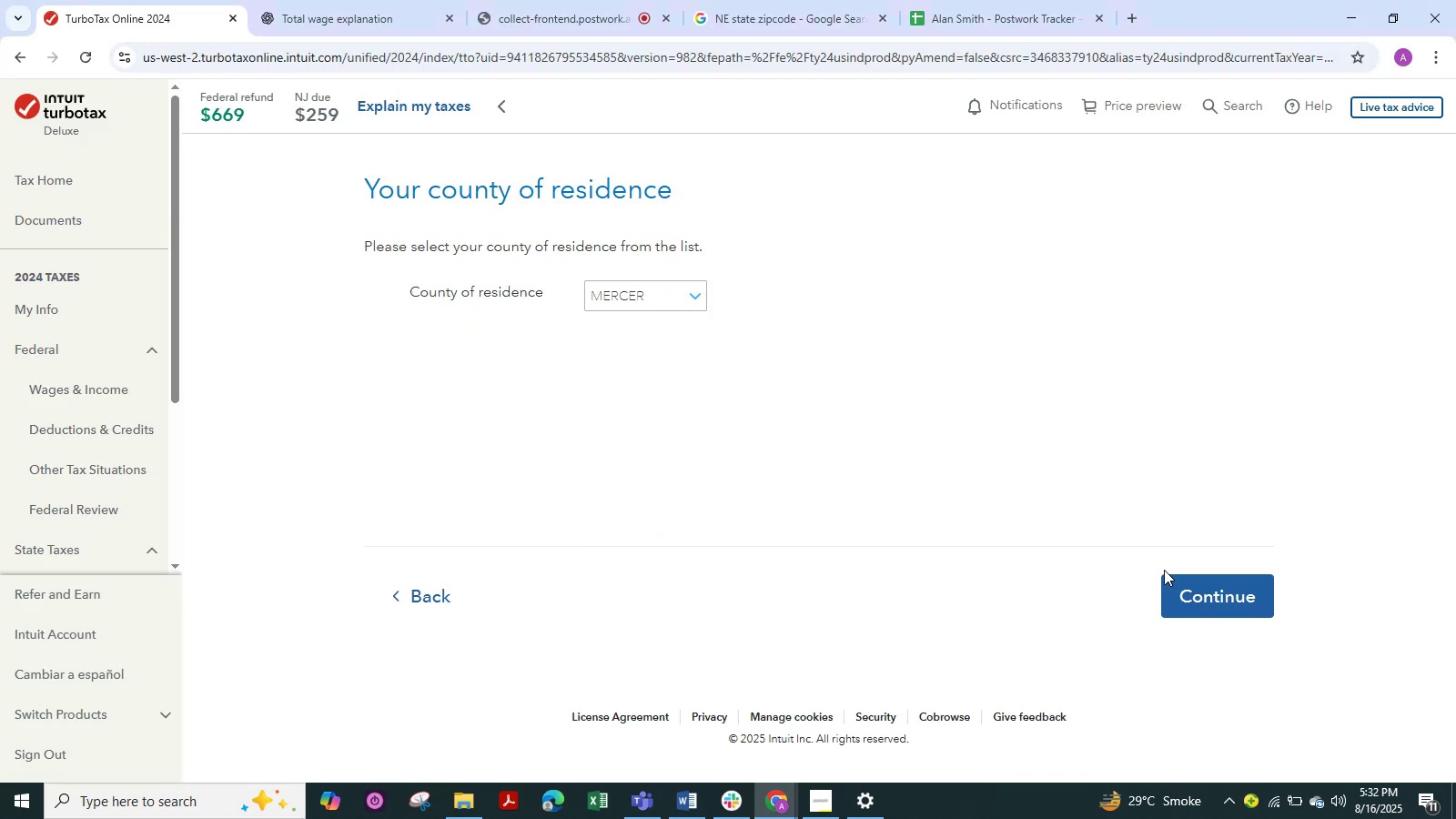 
left_click([1238, 593])
 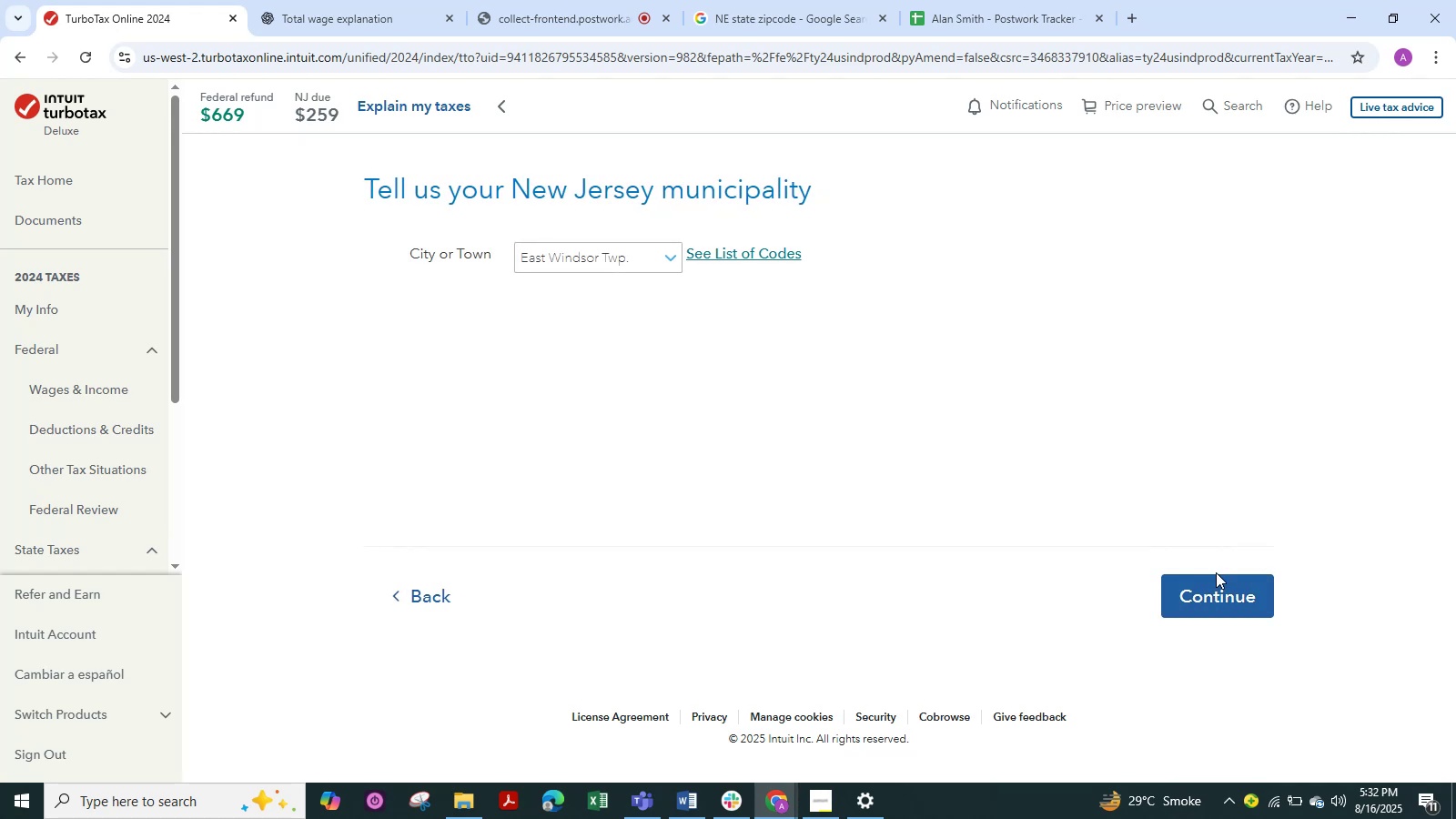 
left_click([1229, 580])
 